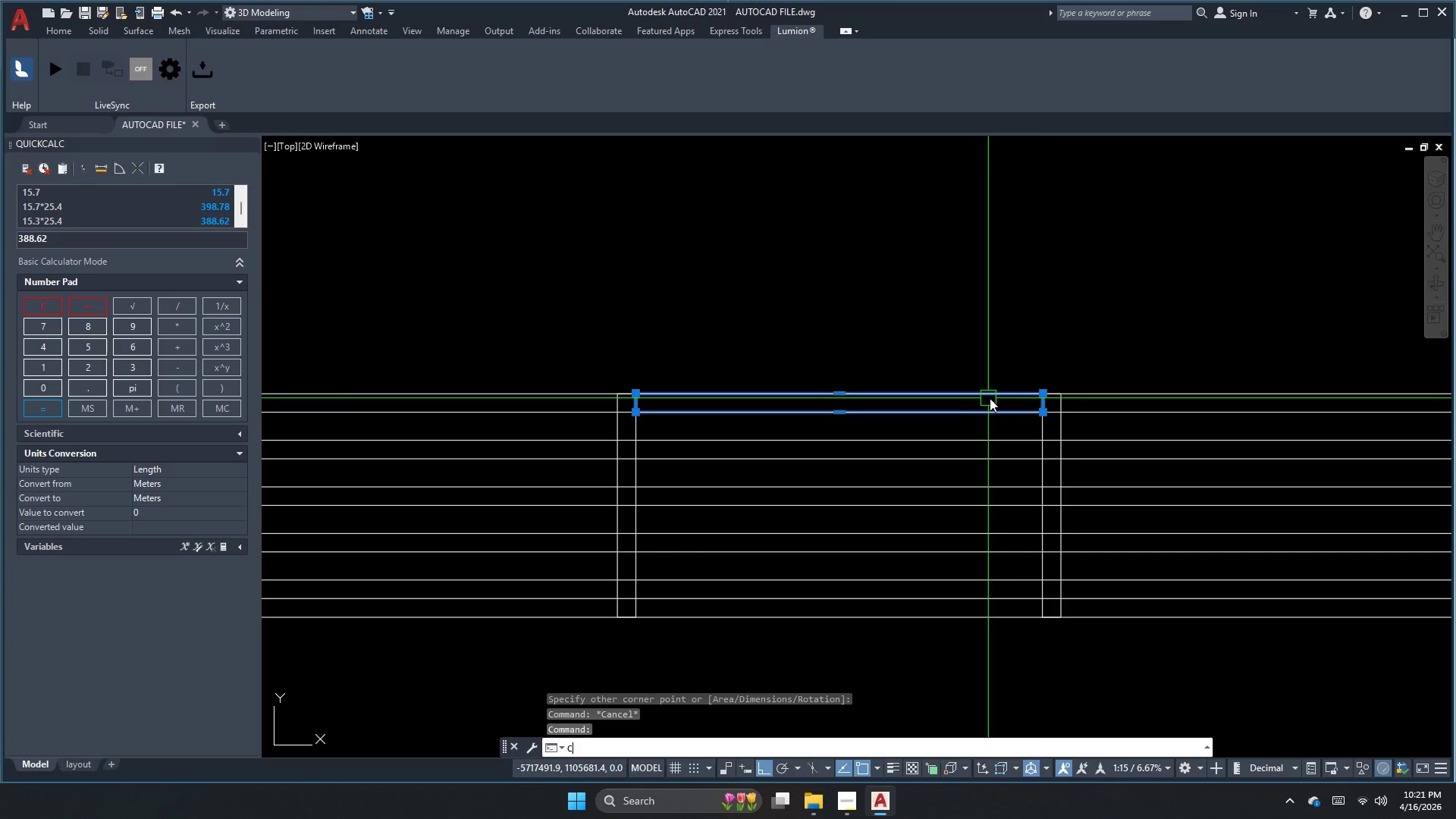 
hold_key(key=Space, duration=7.5)
 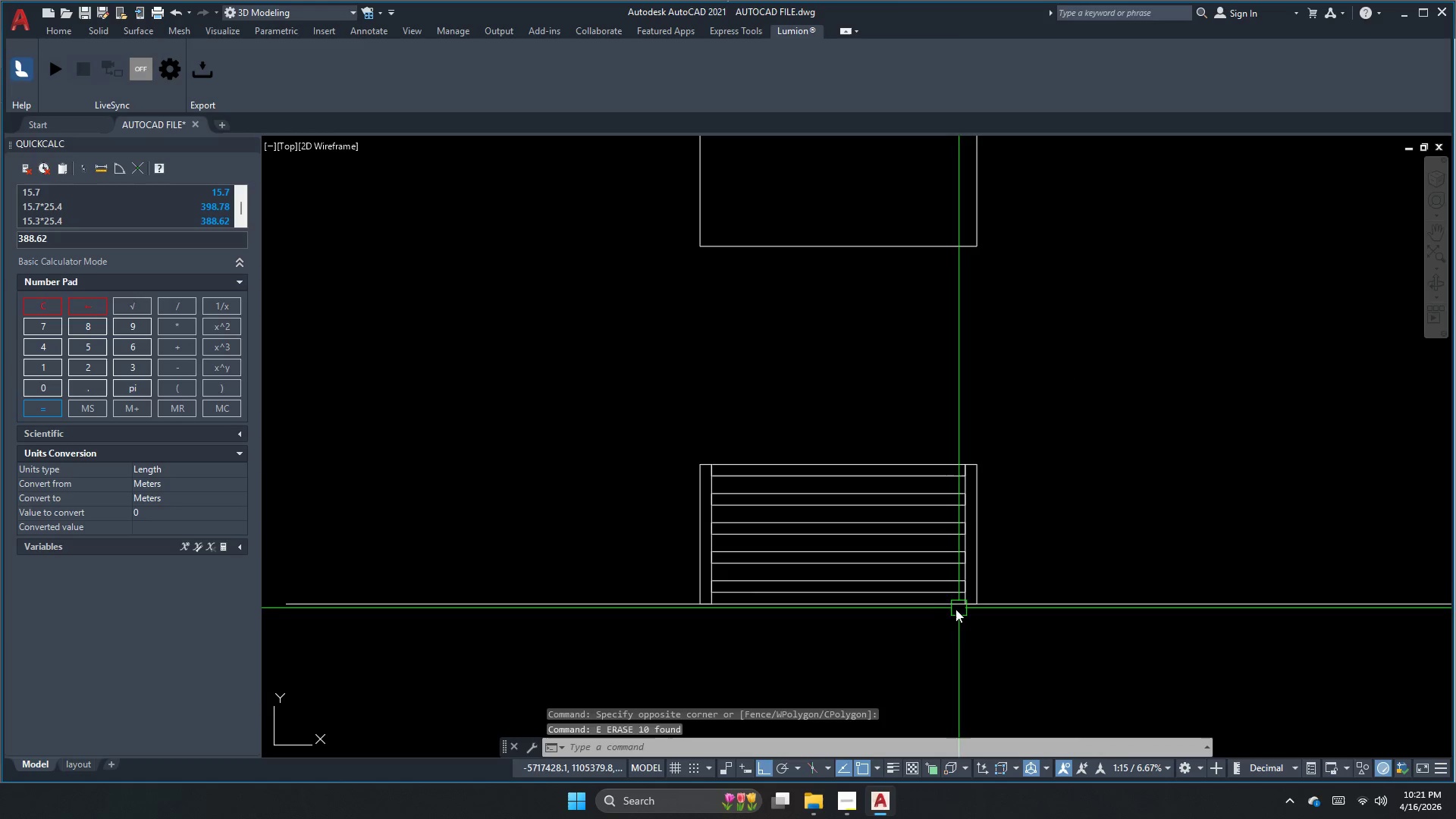 
left_click([1097, 399])
 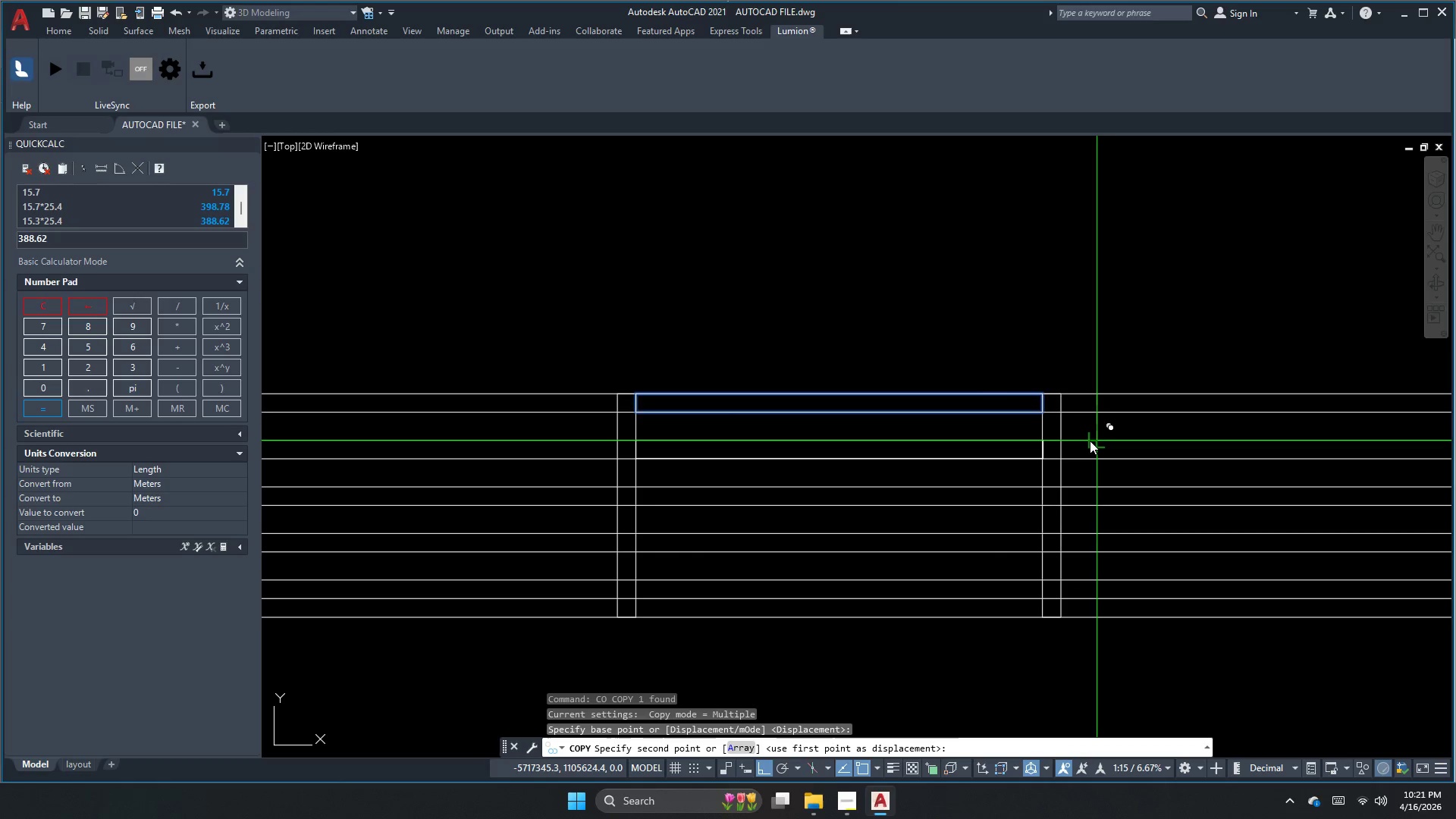 
left_click([1093, 440])
 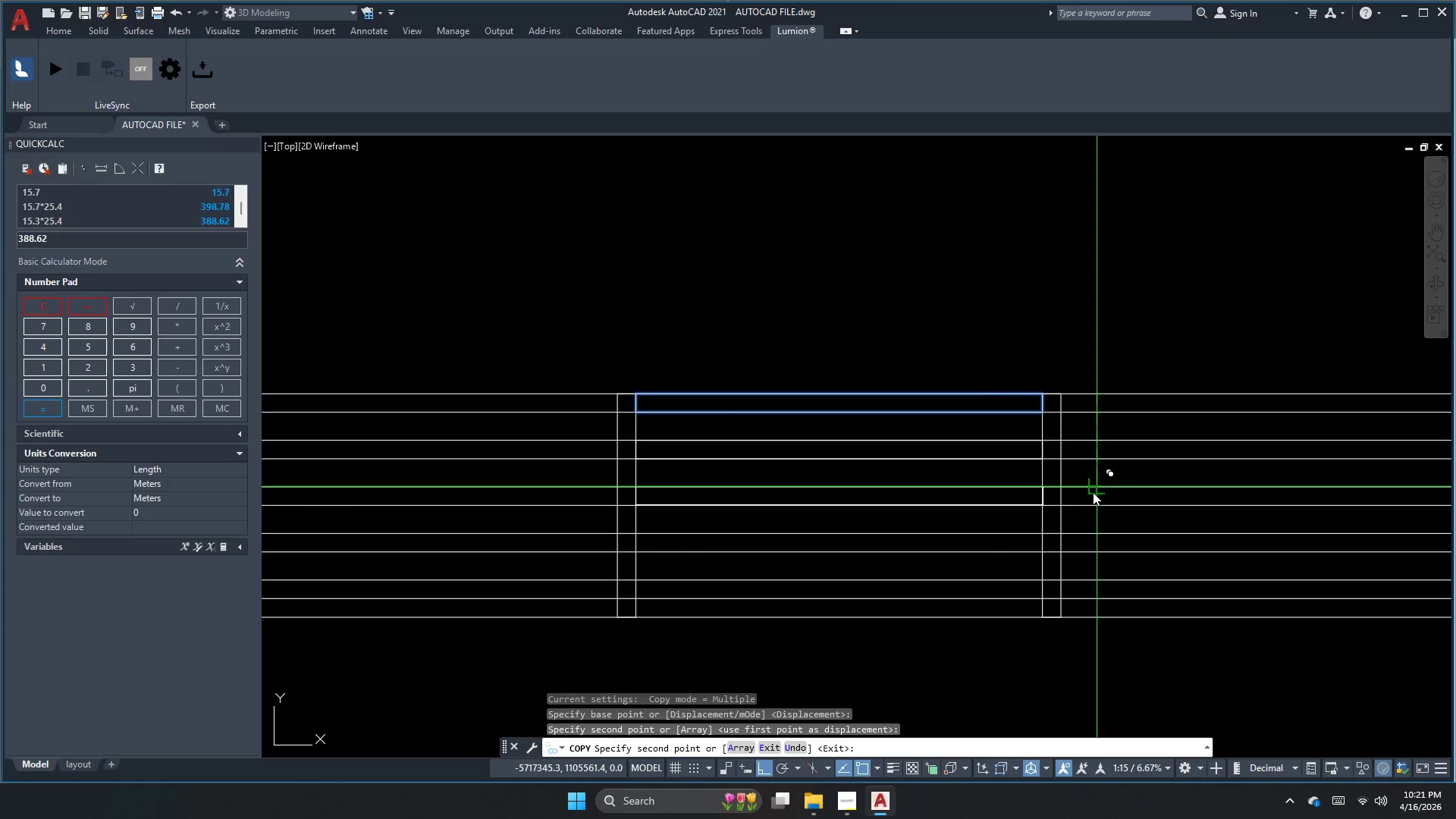 
left_click([1094, 492])
 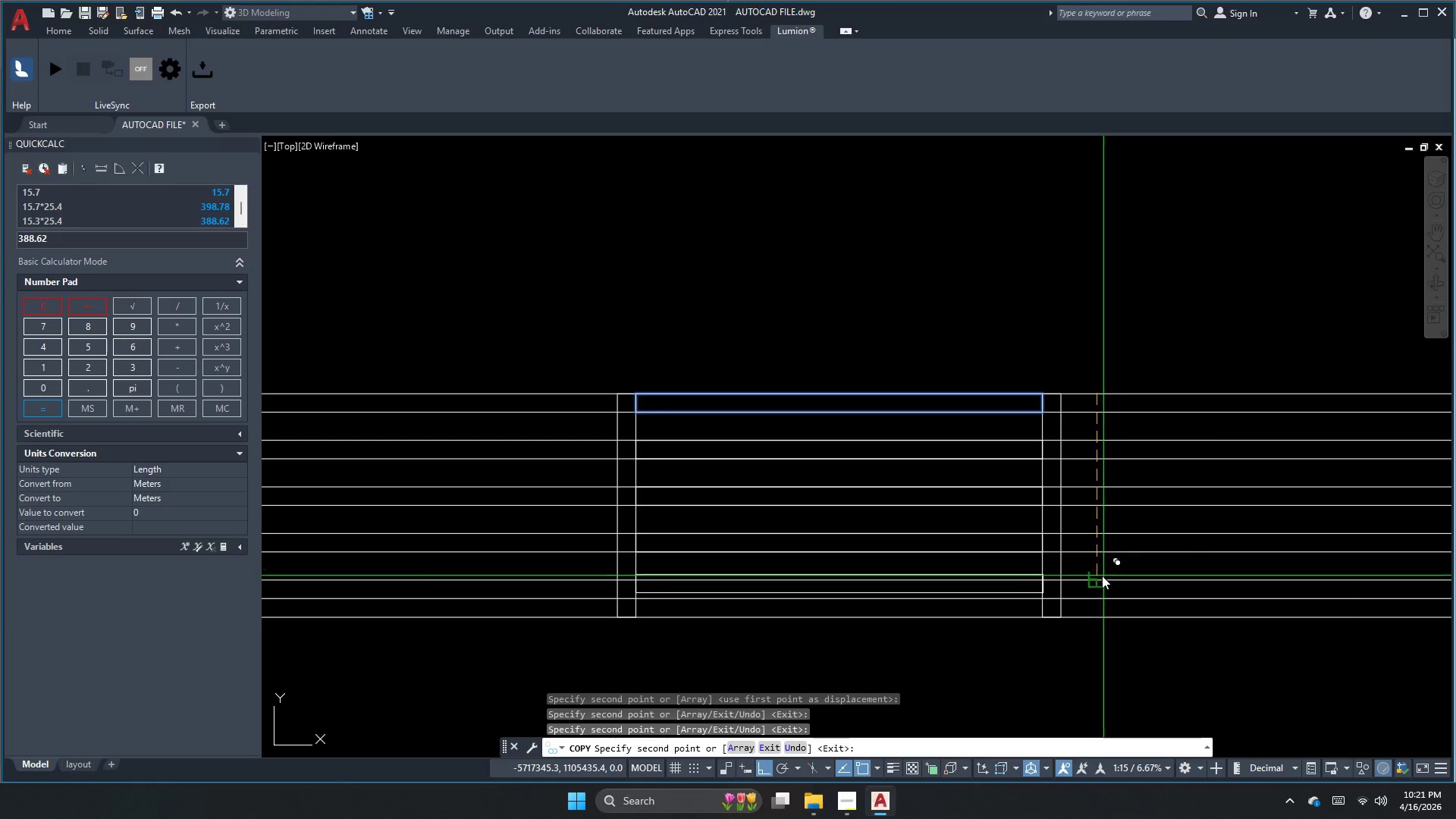 
key(Escape)
 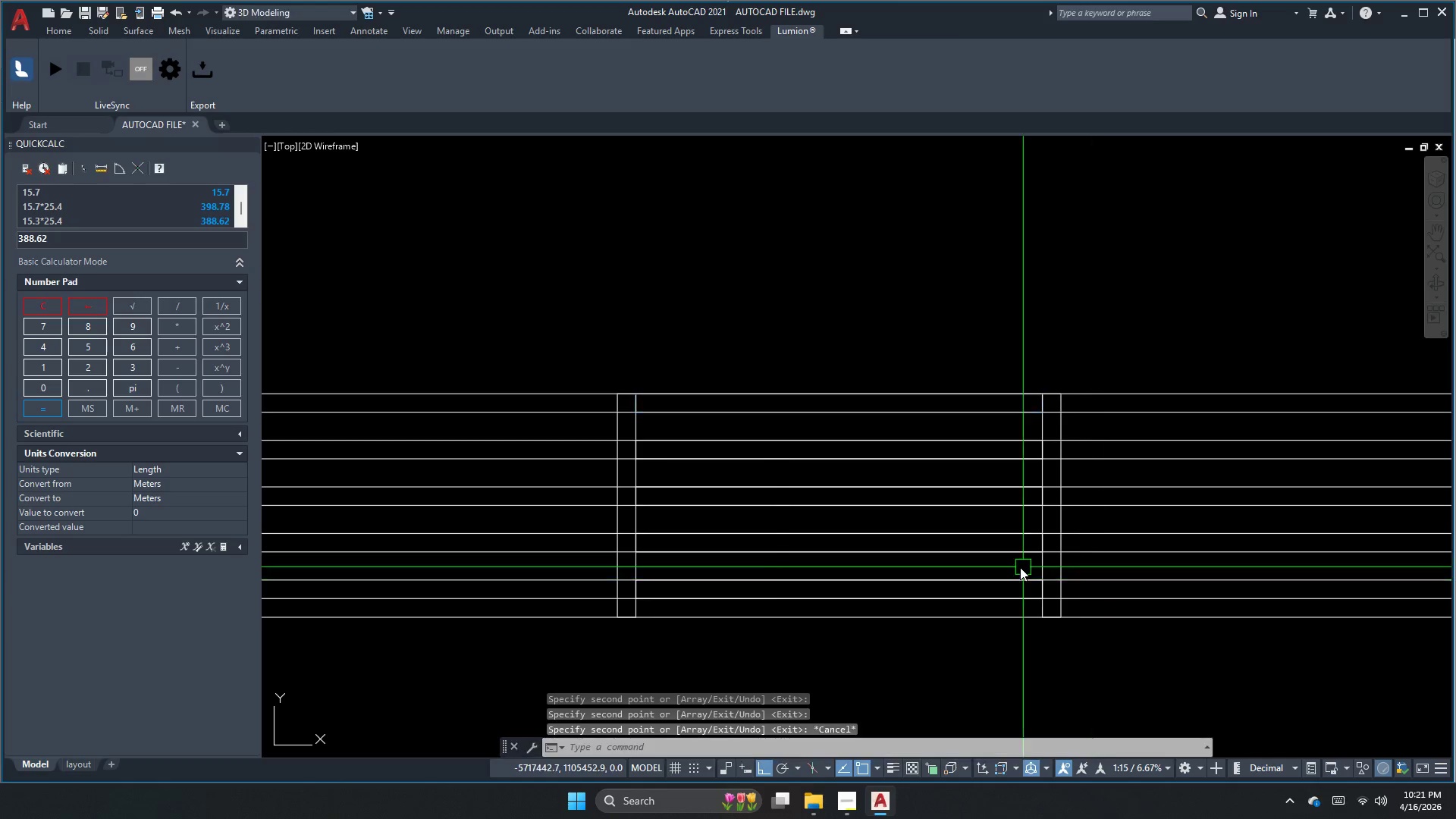 
scroll: coordinate [1009, 567], scroll_direction: down, amount: 1.0
 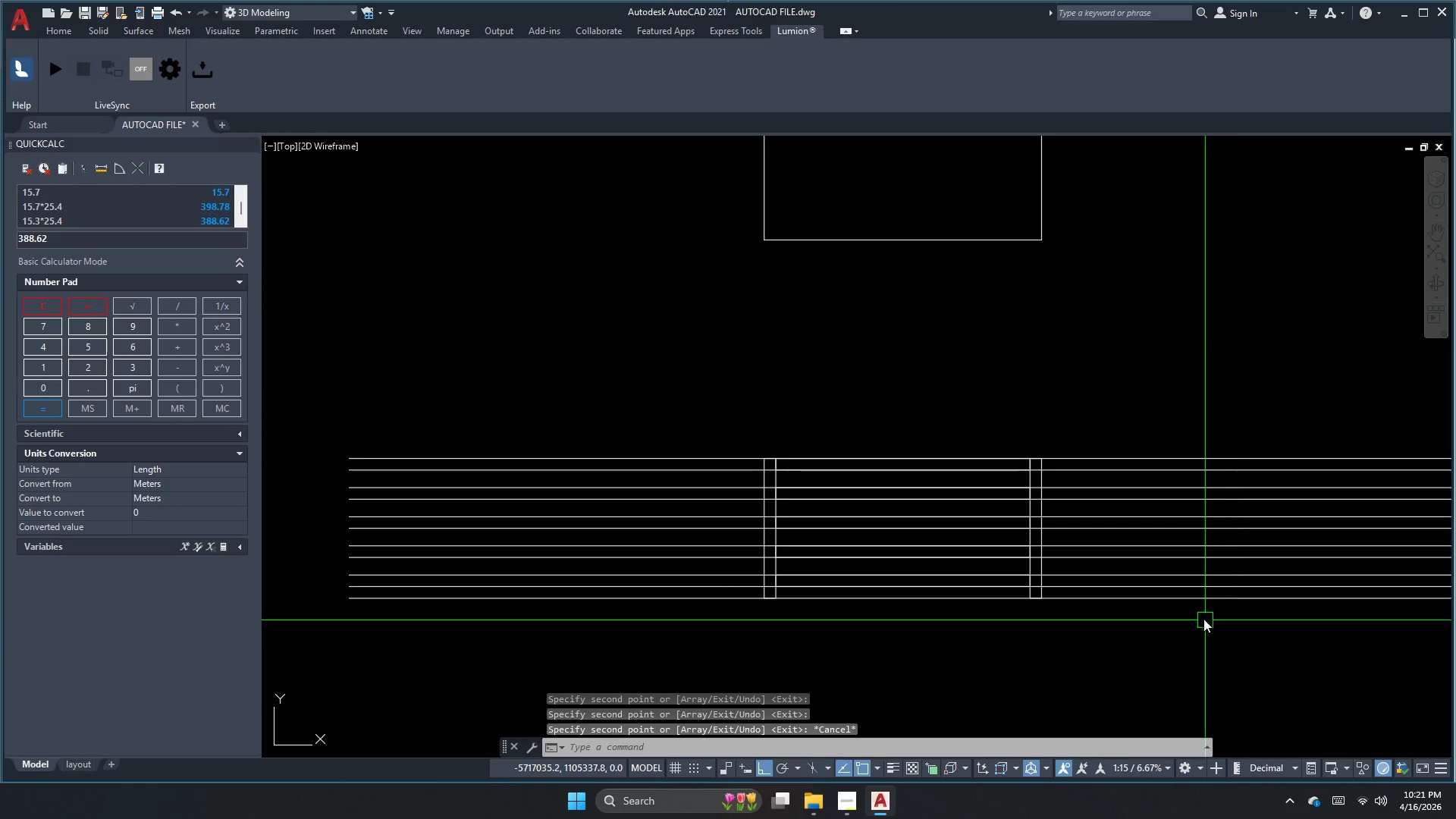 
scroll: coordinate [1144, 591], scroll_direction: up, amount: 1.0
 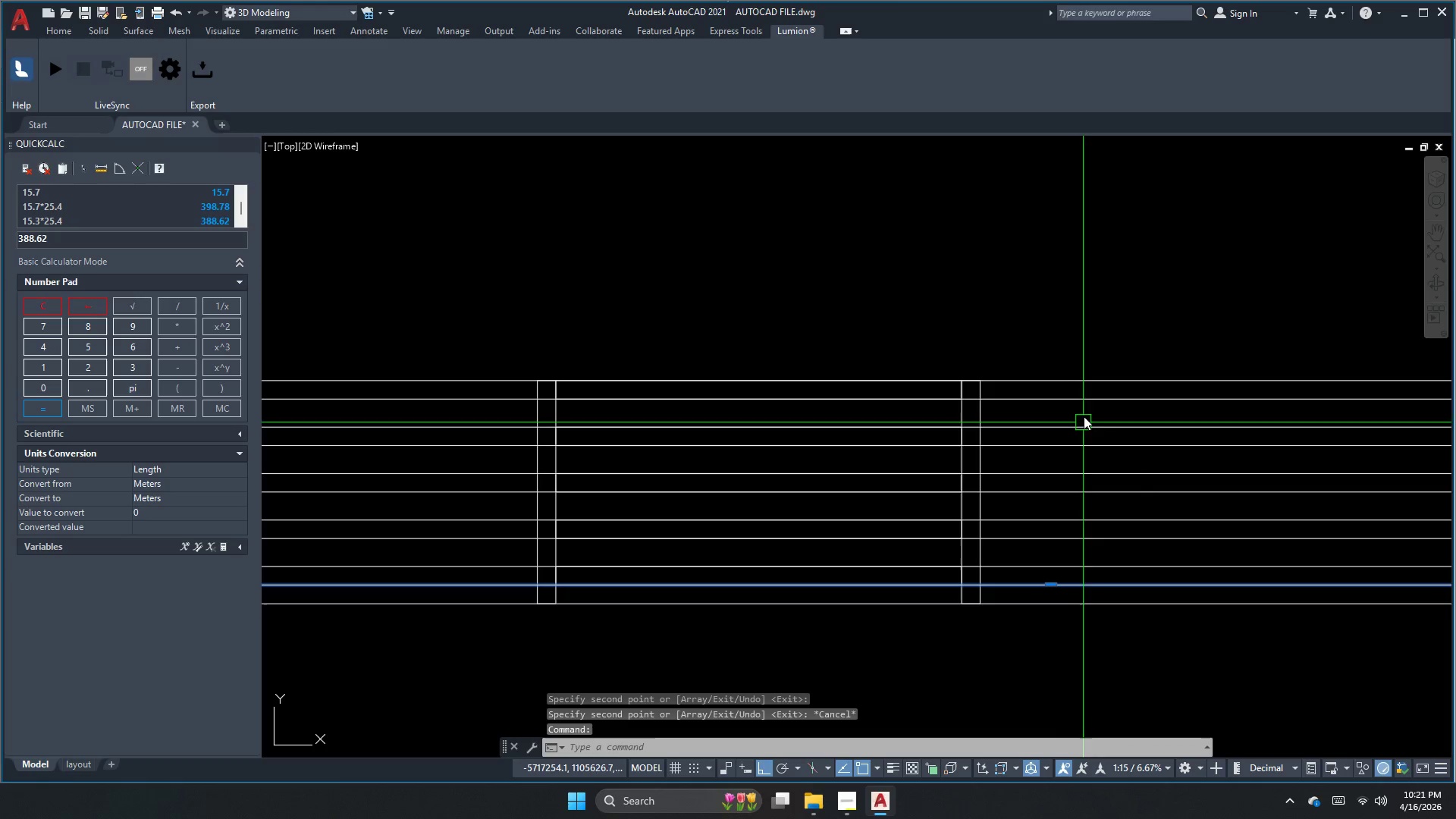 
left_click_drag(start_coordinate=[1115, 329], to_coordinate=[1104, 364])
 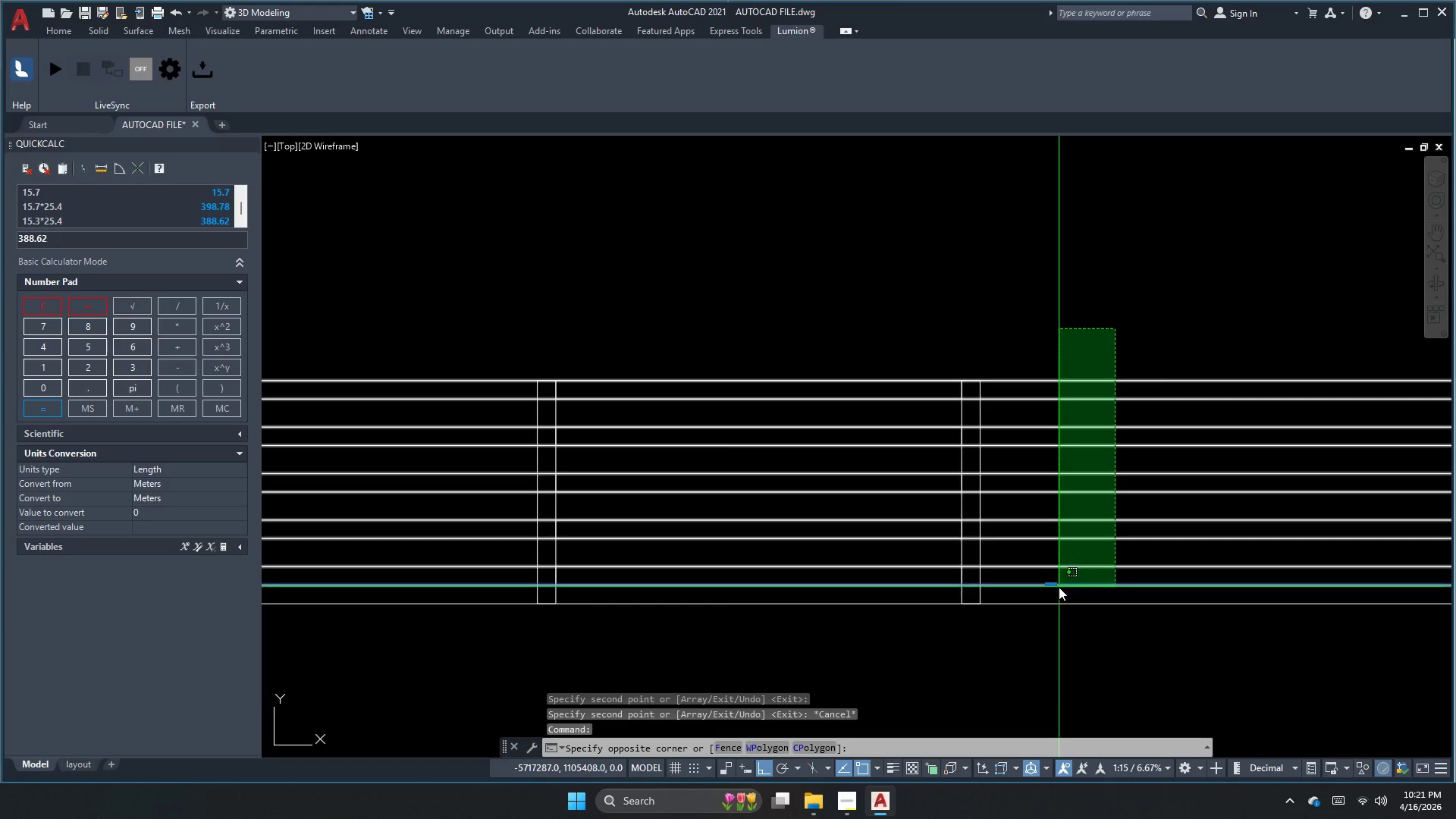 
key(E)
 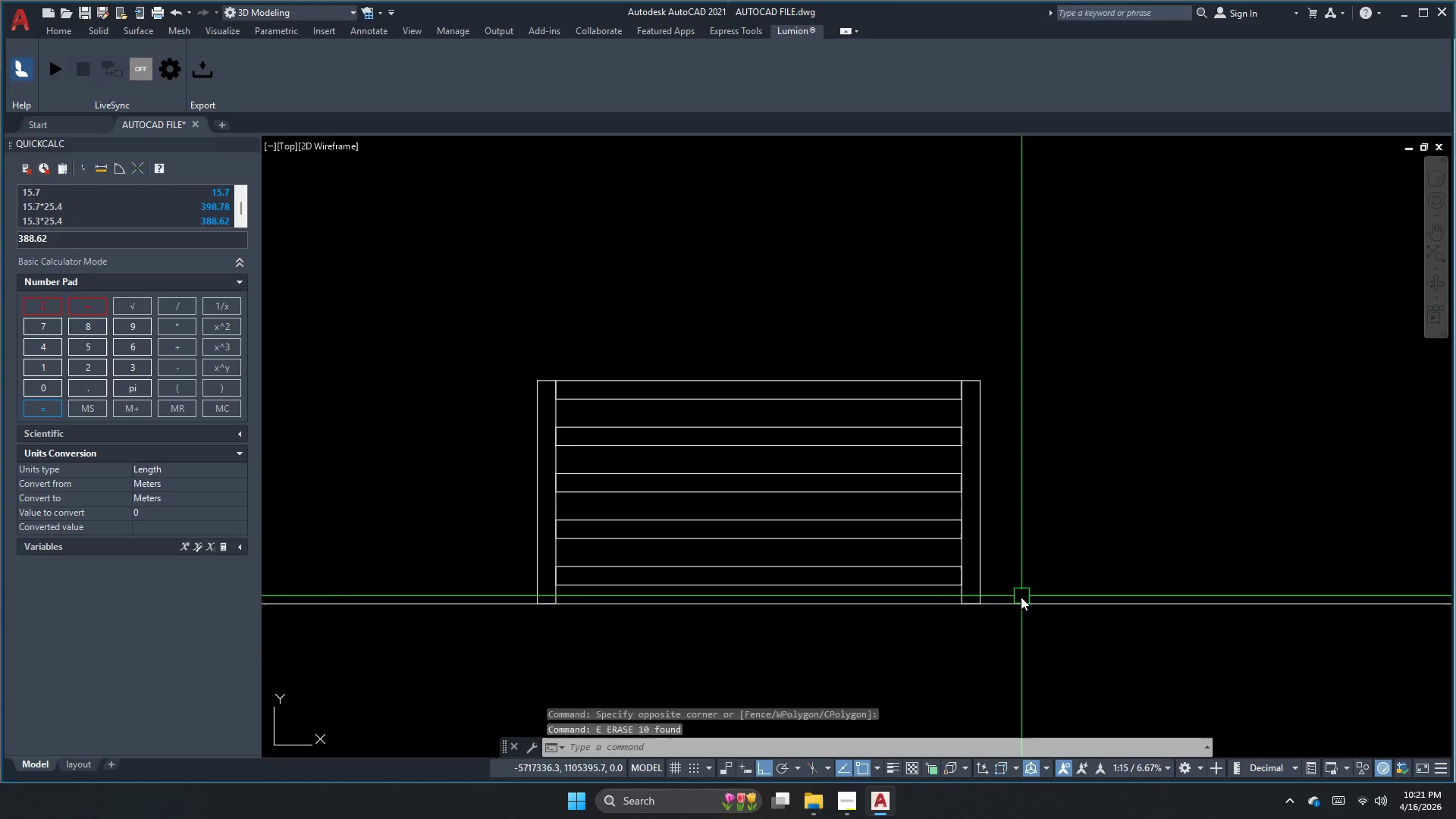 
key(Escape)
 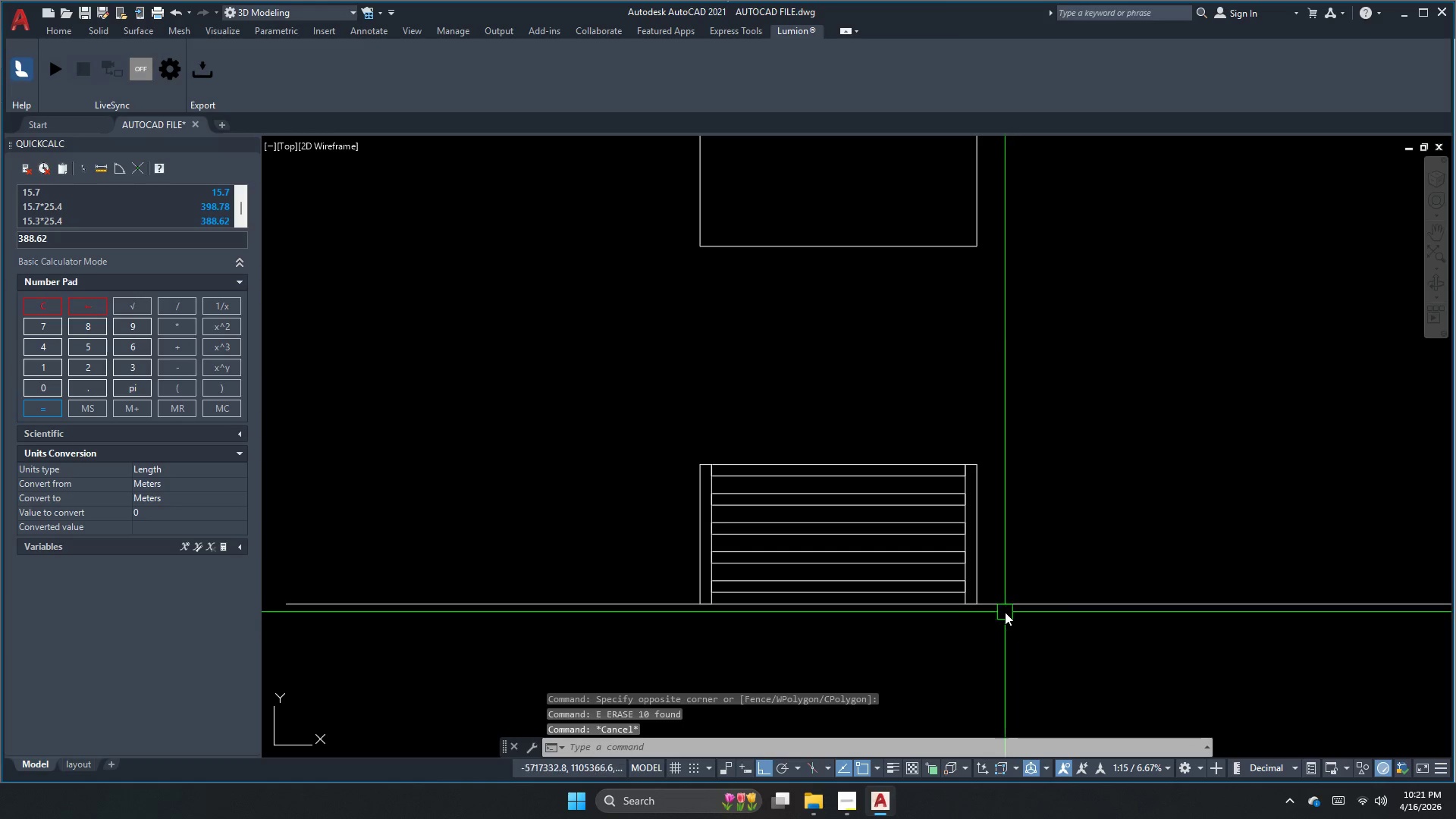 
scroll: coordinate [897, 589], scroll_direction: down, amount: 2.0
 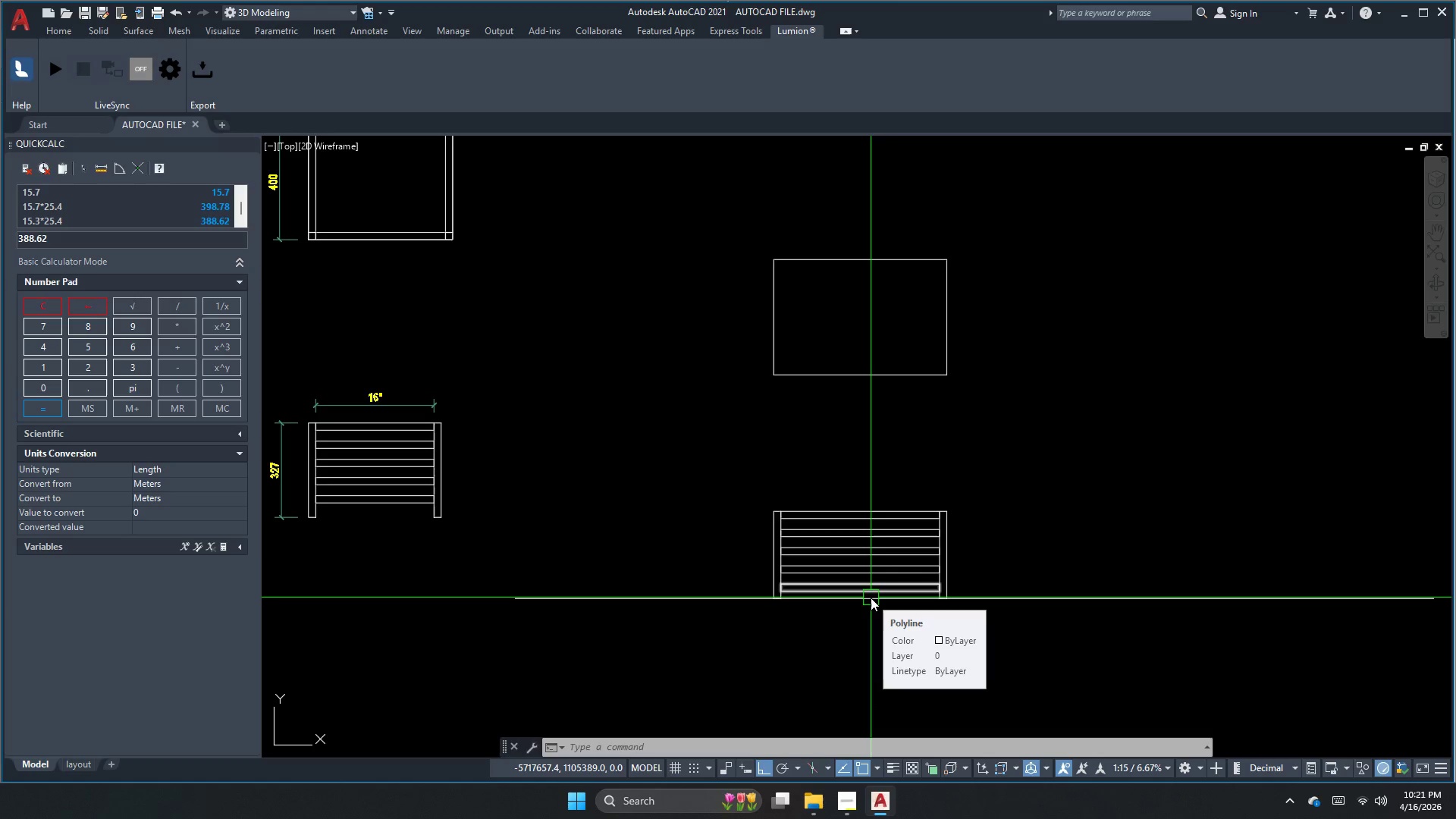 
wait(9.74)
 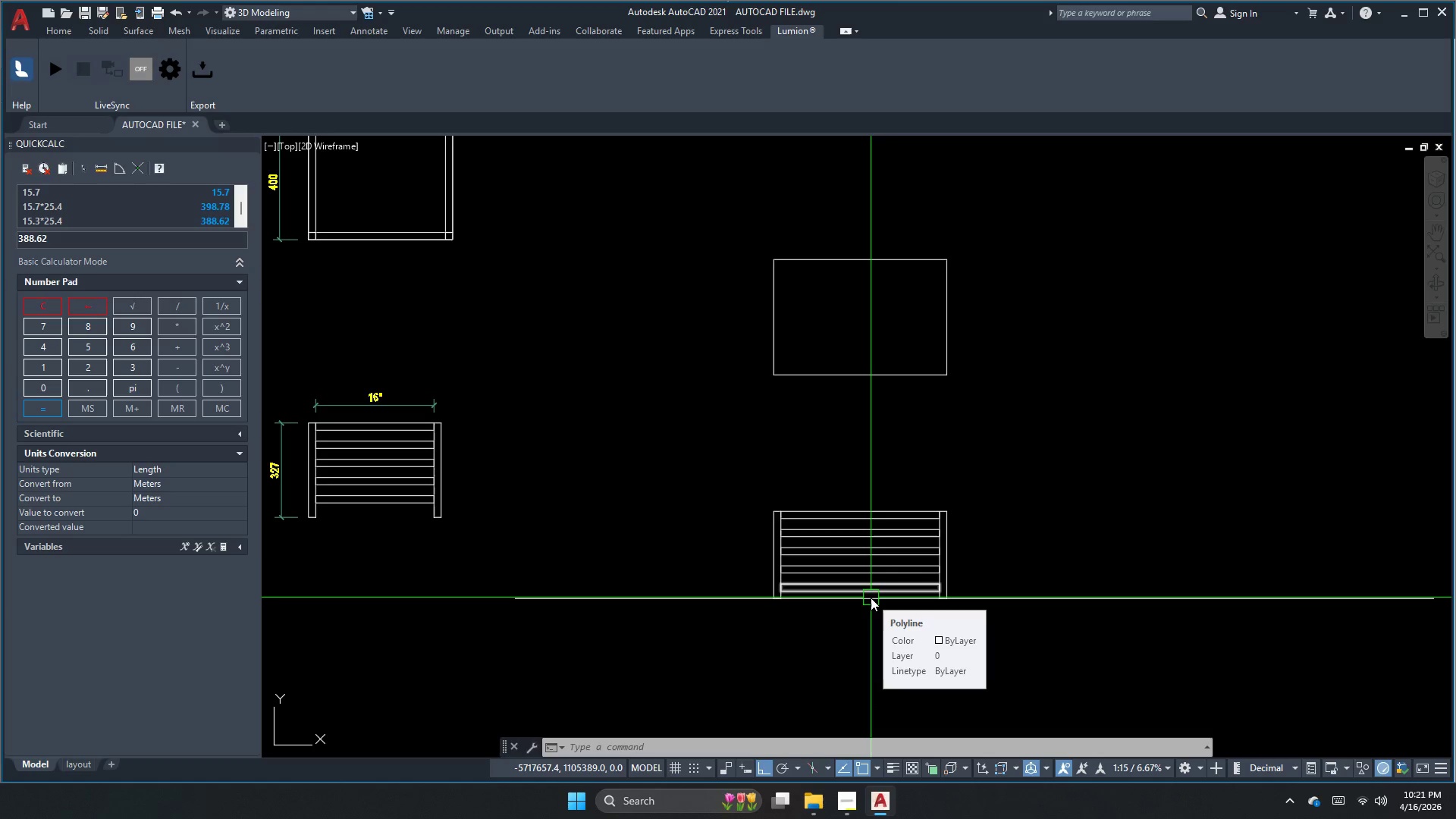 
key(Escape)
 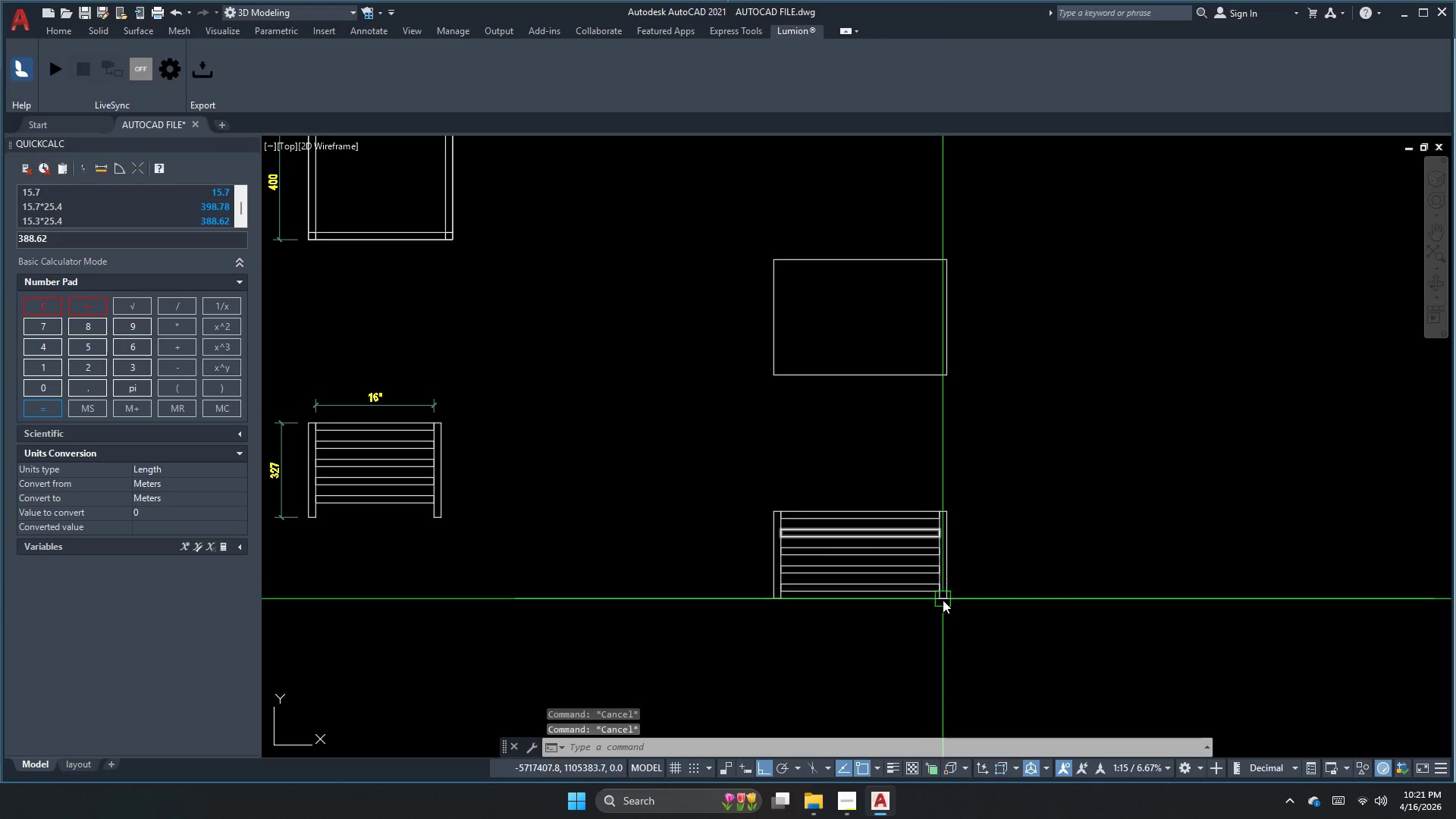 
scroll: coordinate [943, 601], scroll_direction: up, amount: 2.0
 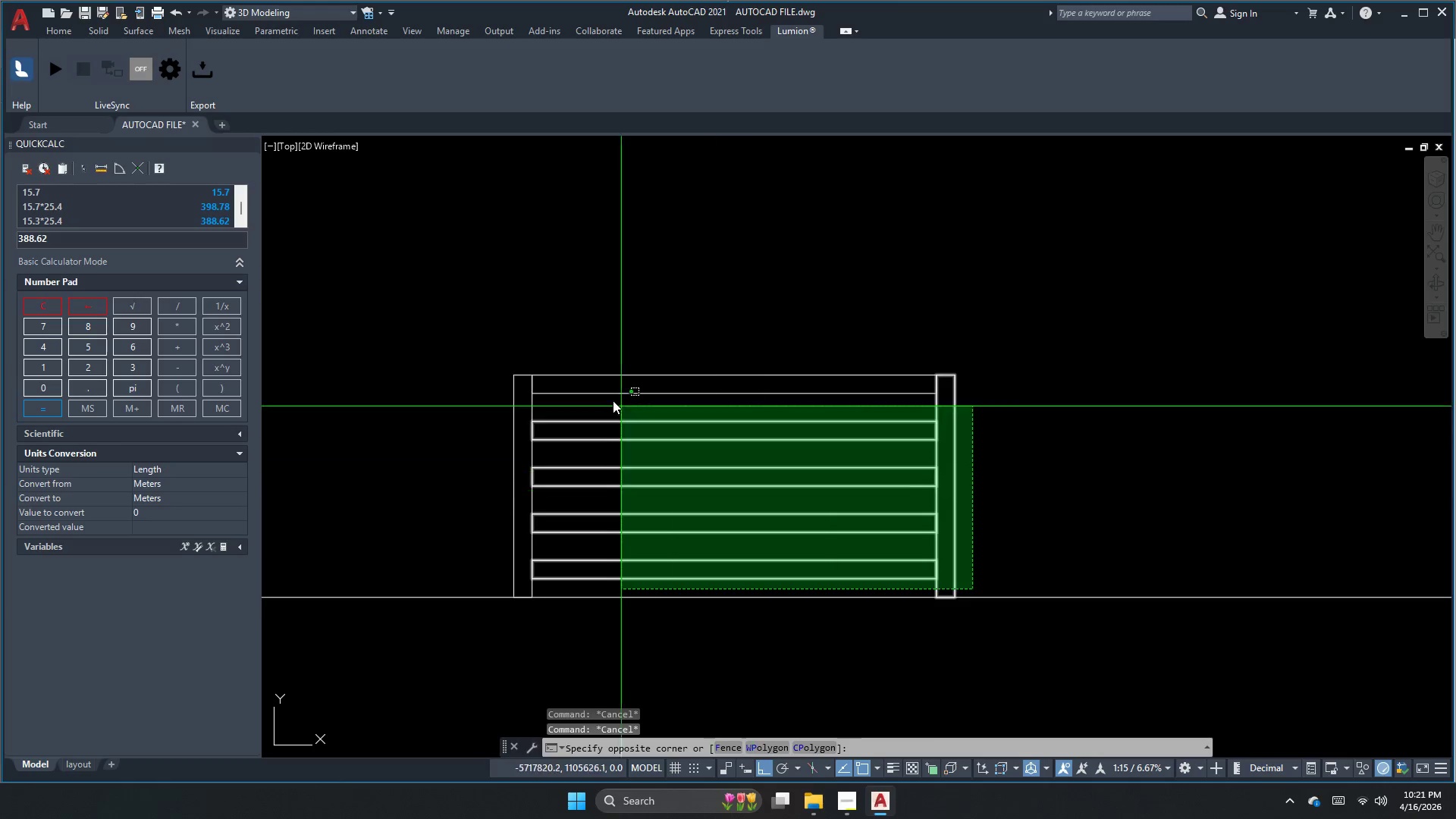 
left_click([451, 306])
 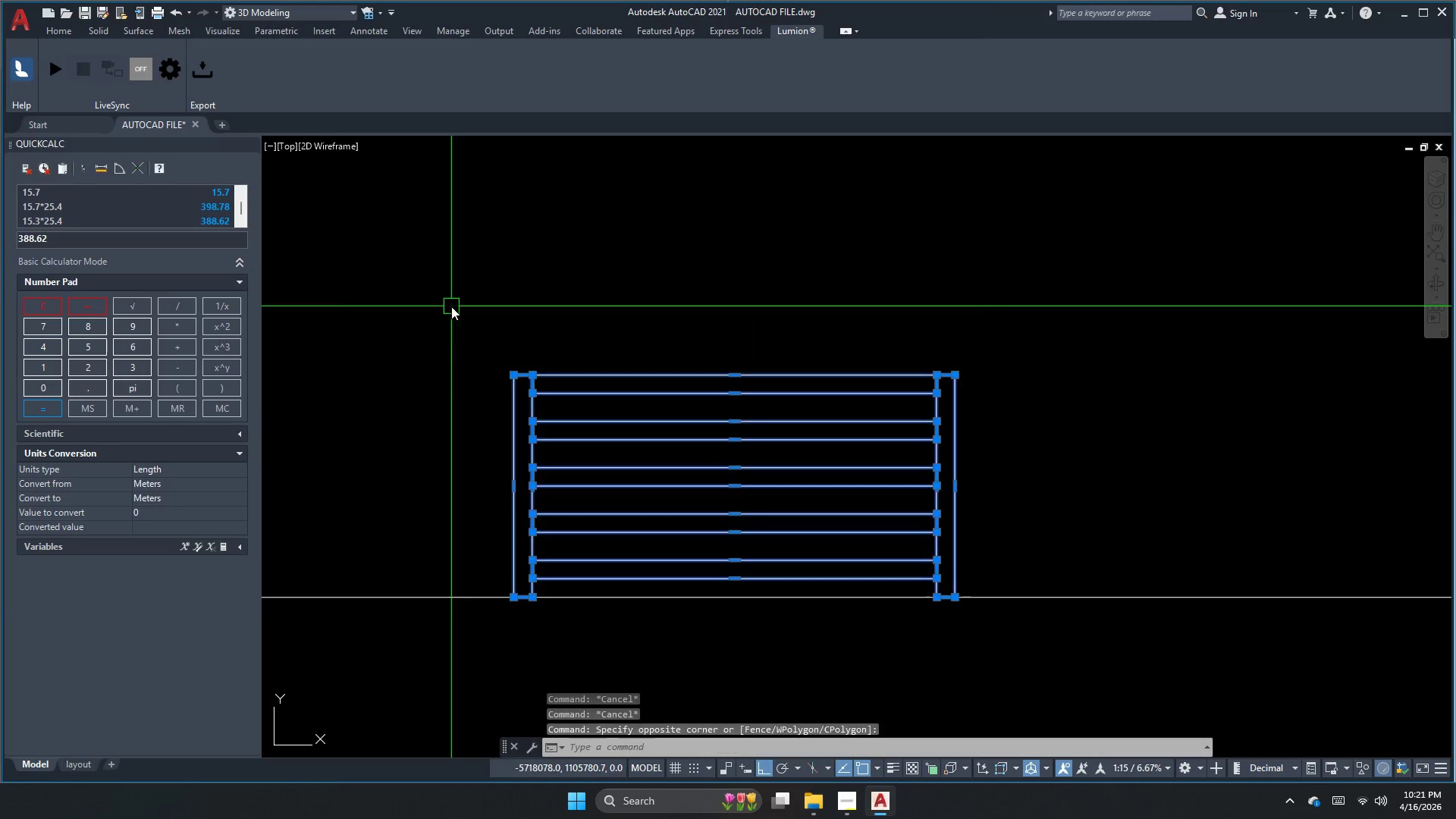 
key(M)
 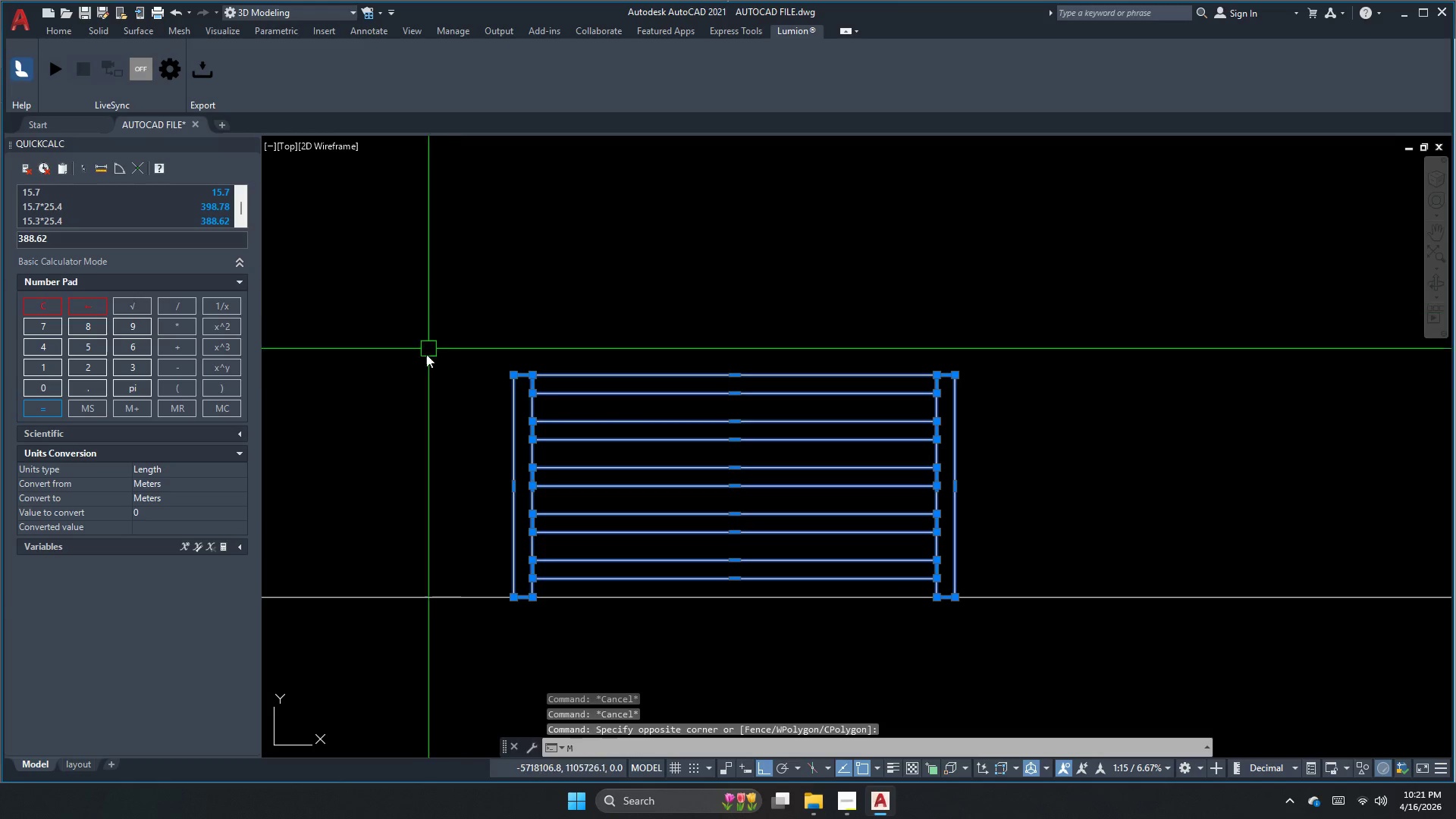 
key(Space)
 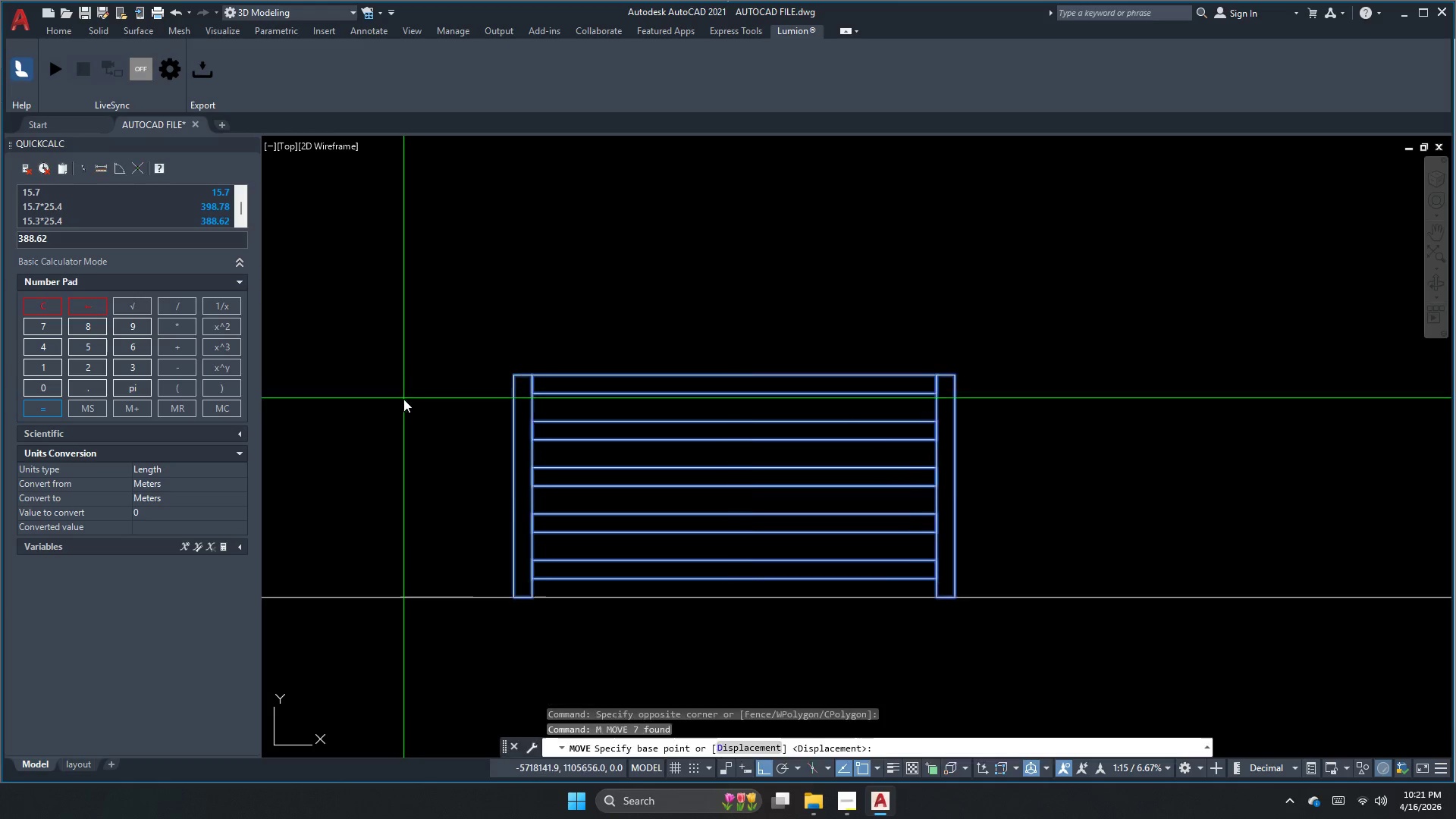 
left_click_drag(start_coordinate=[403, 400], to_coordinate=[403, 391])
 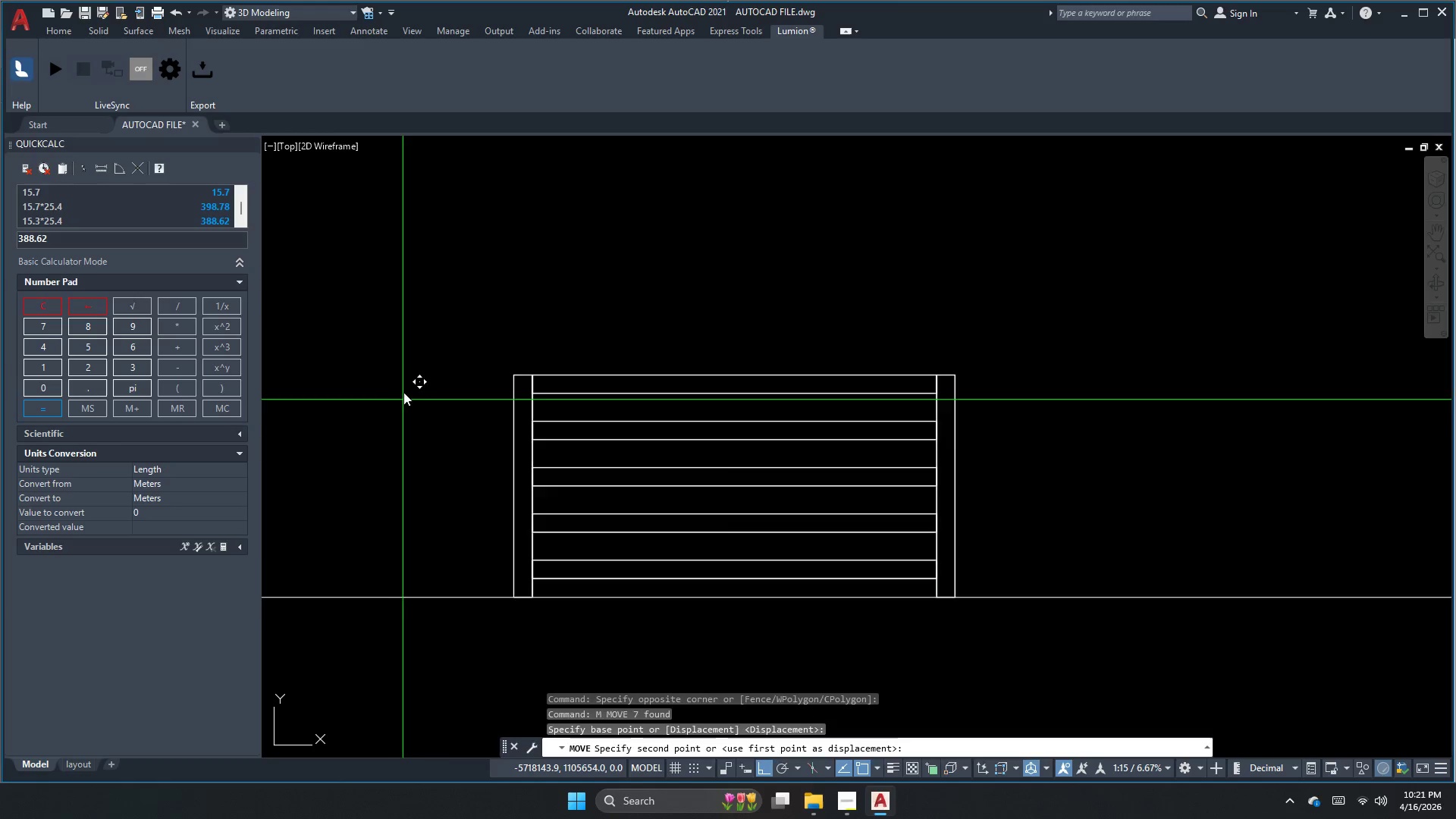 
left_click_drag(start_coordinate=[405, 384], to_coordinate=[405, 378])
 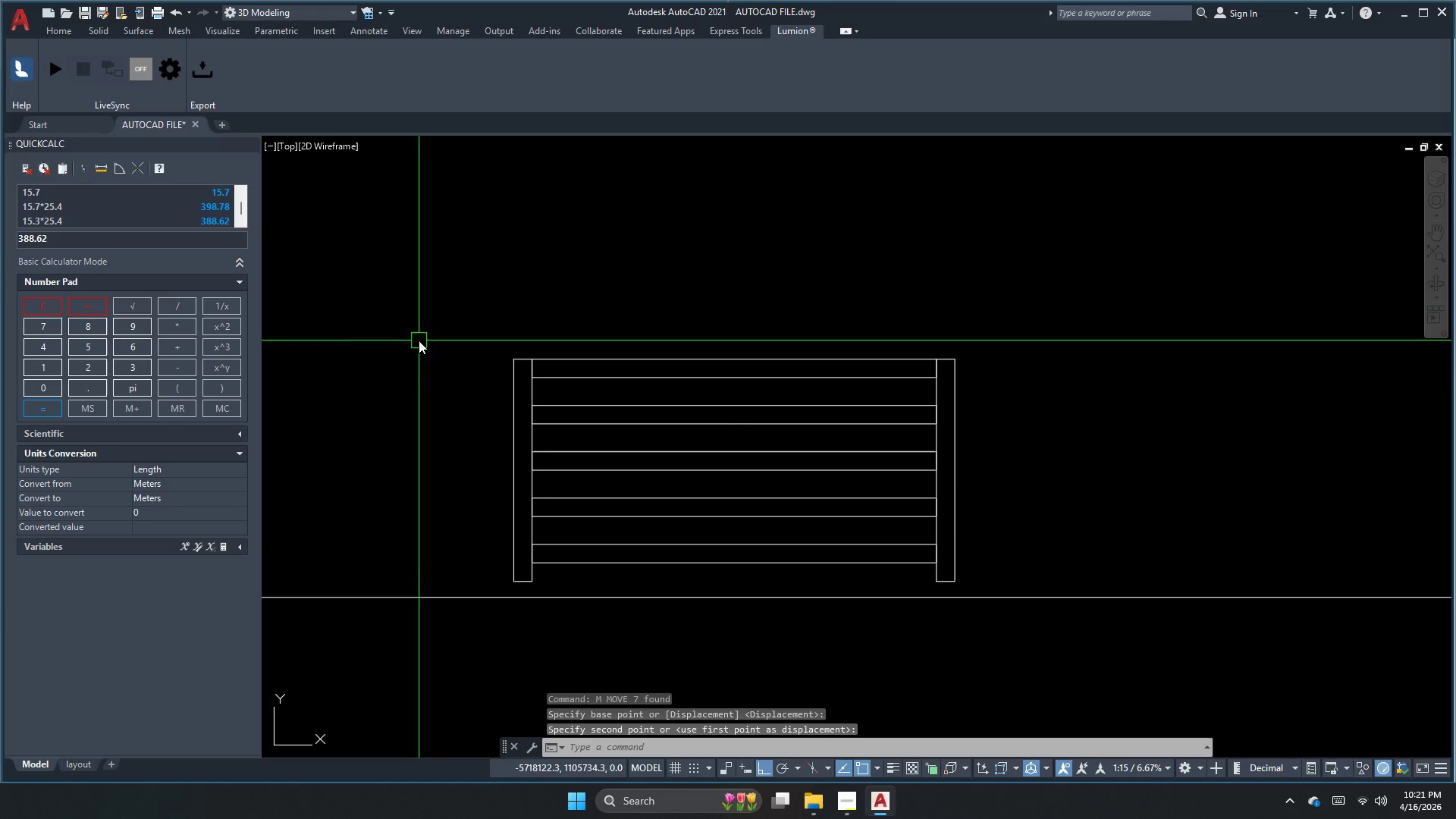 
key(Escape)
 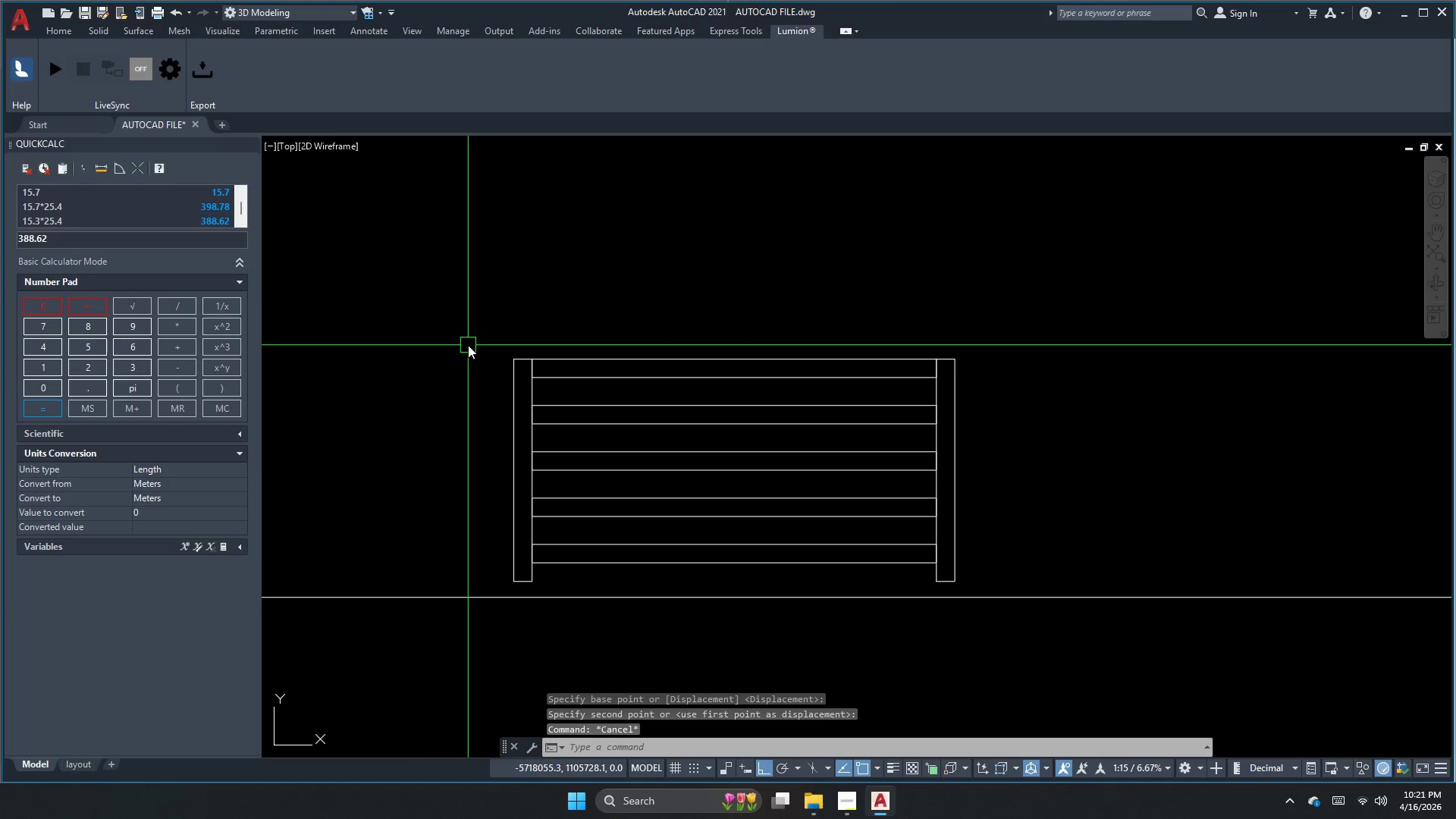 
key(Control+ControlLeft)
 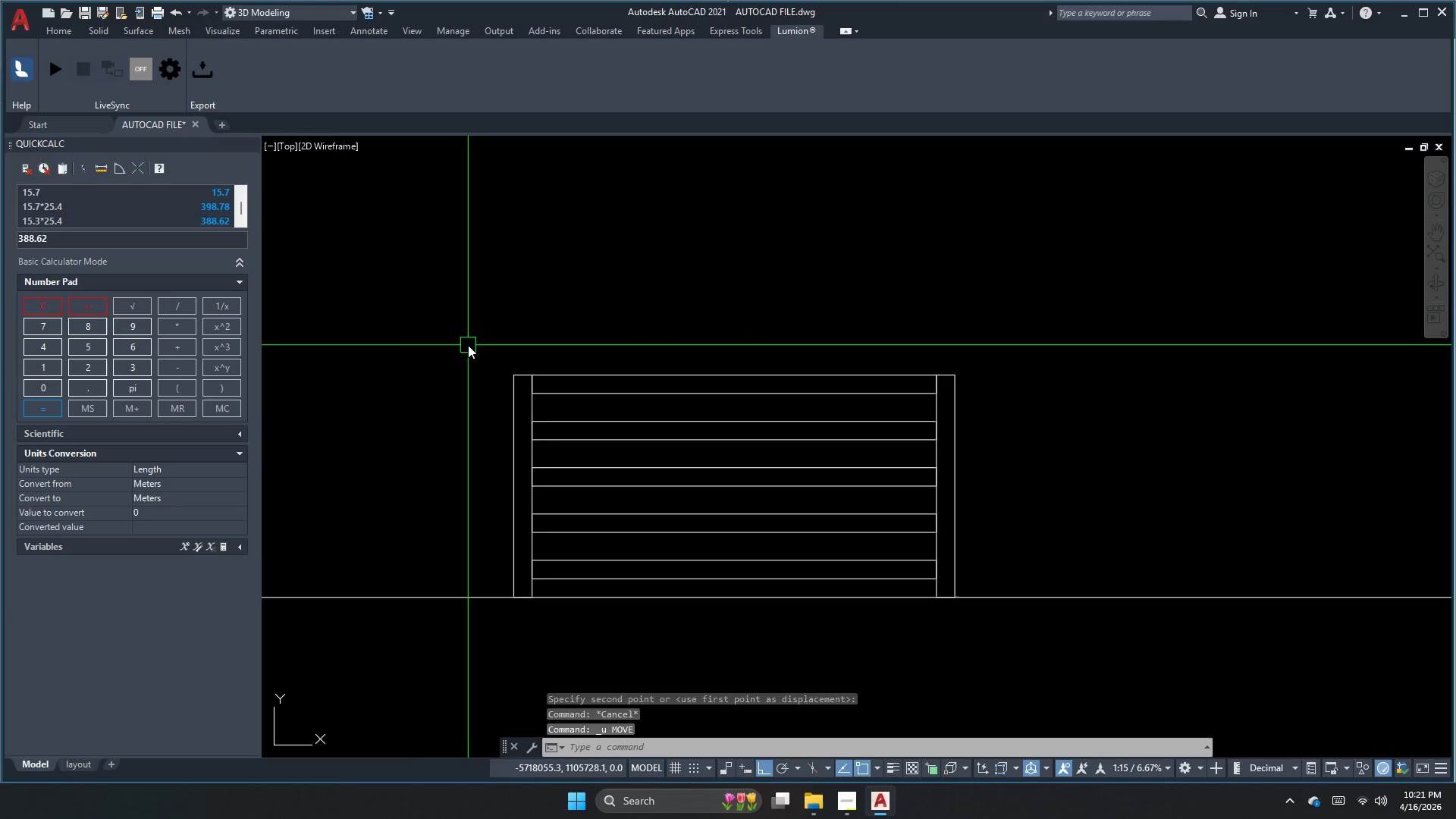 
key(Control+Z)
 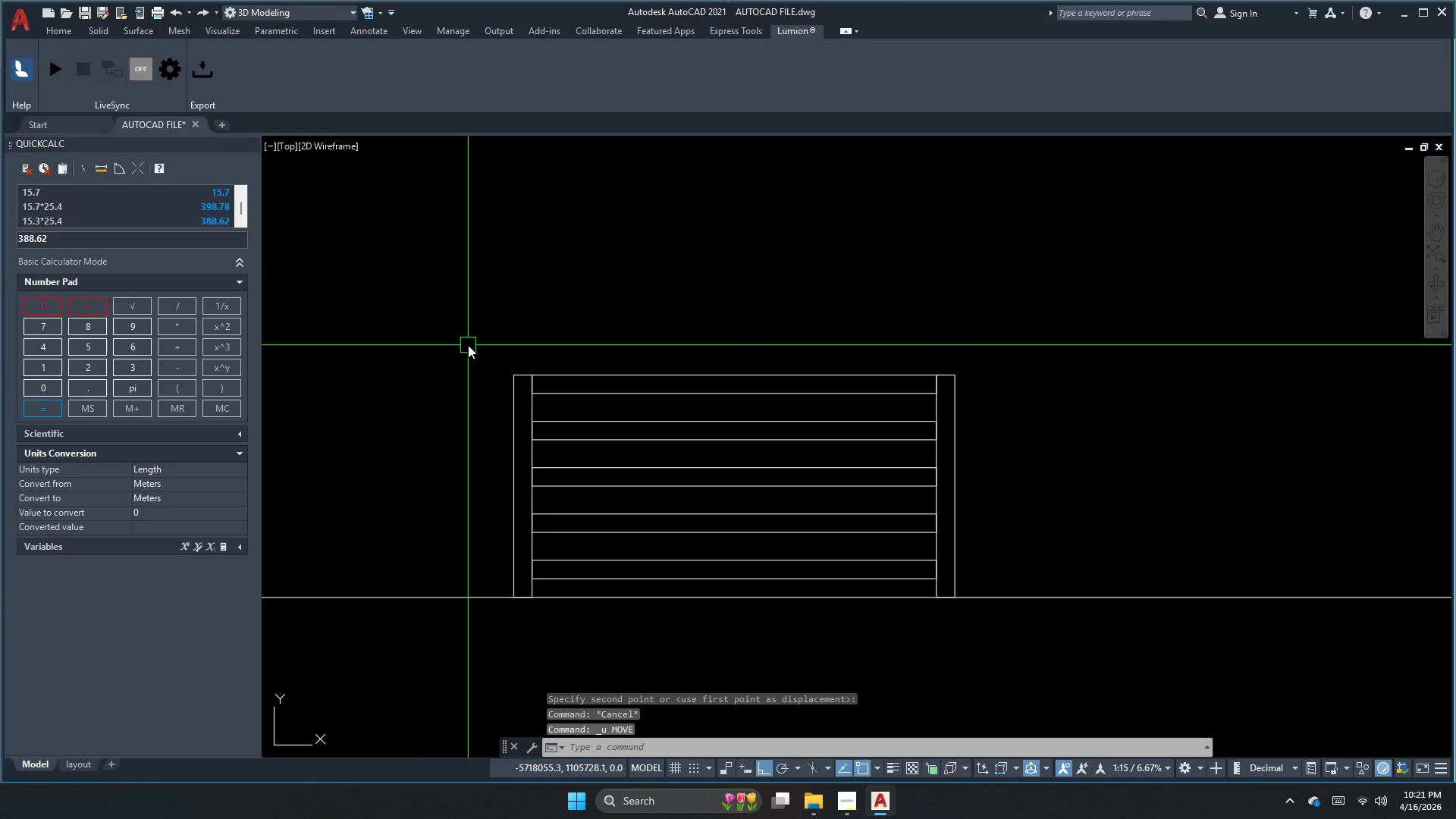 
key(Escape)
 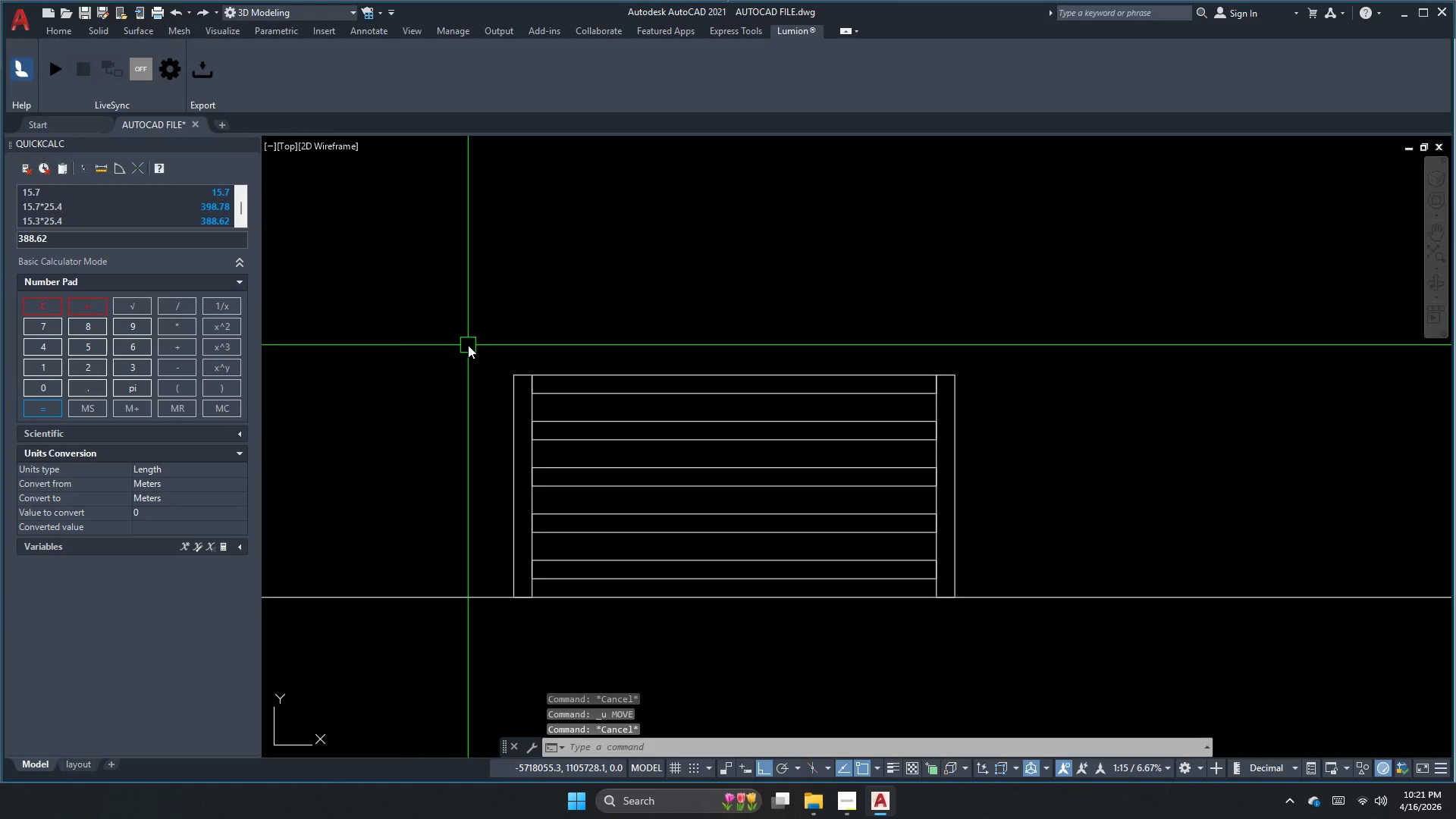 
key(O)
 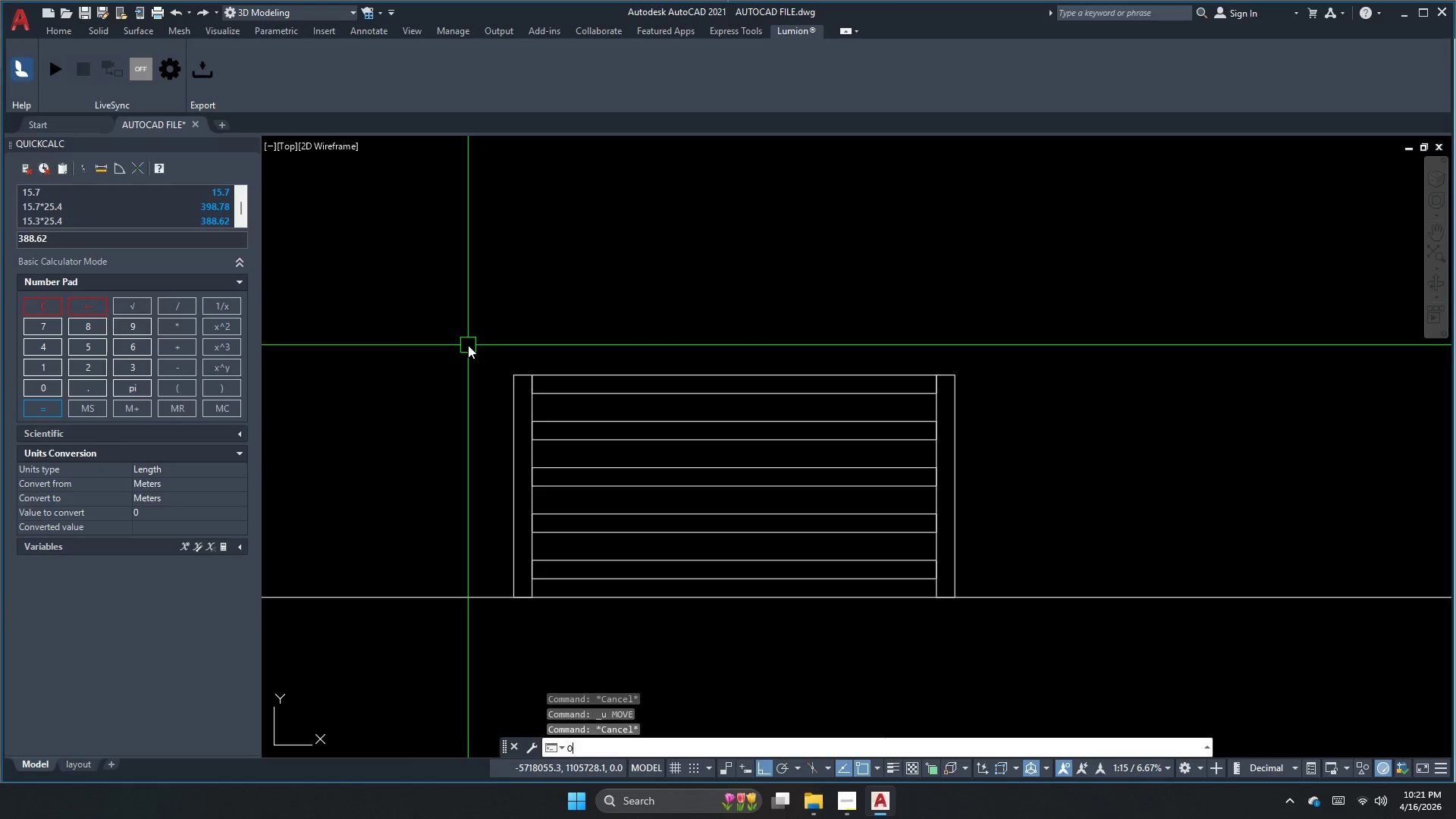 
key(Space)
 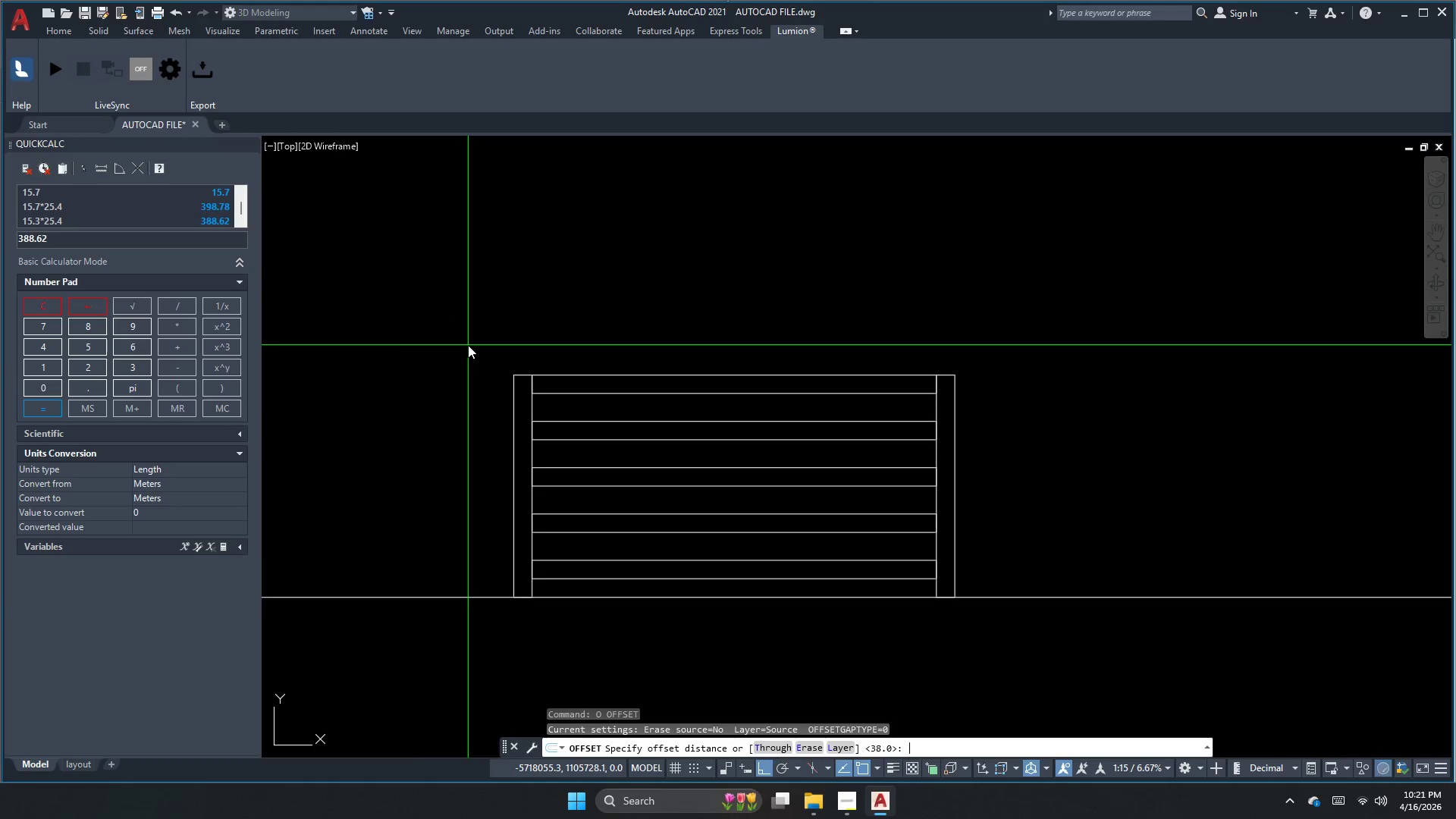 
key(Numpad4)
 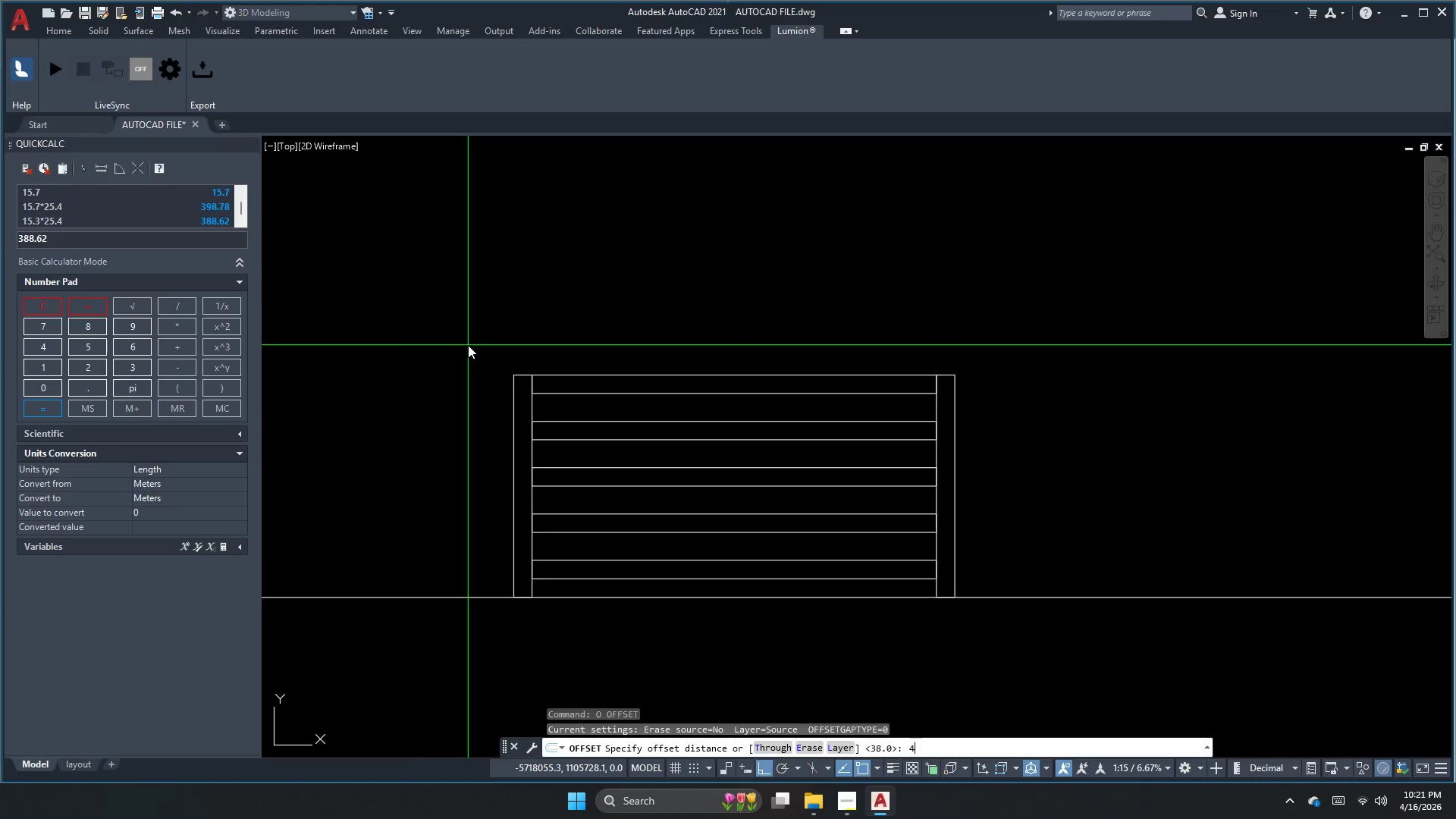 
key(Numpad0)
 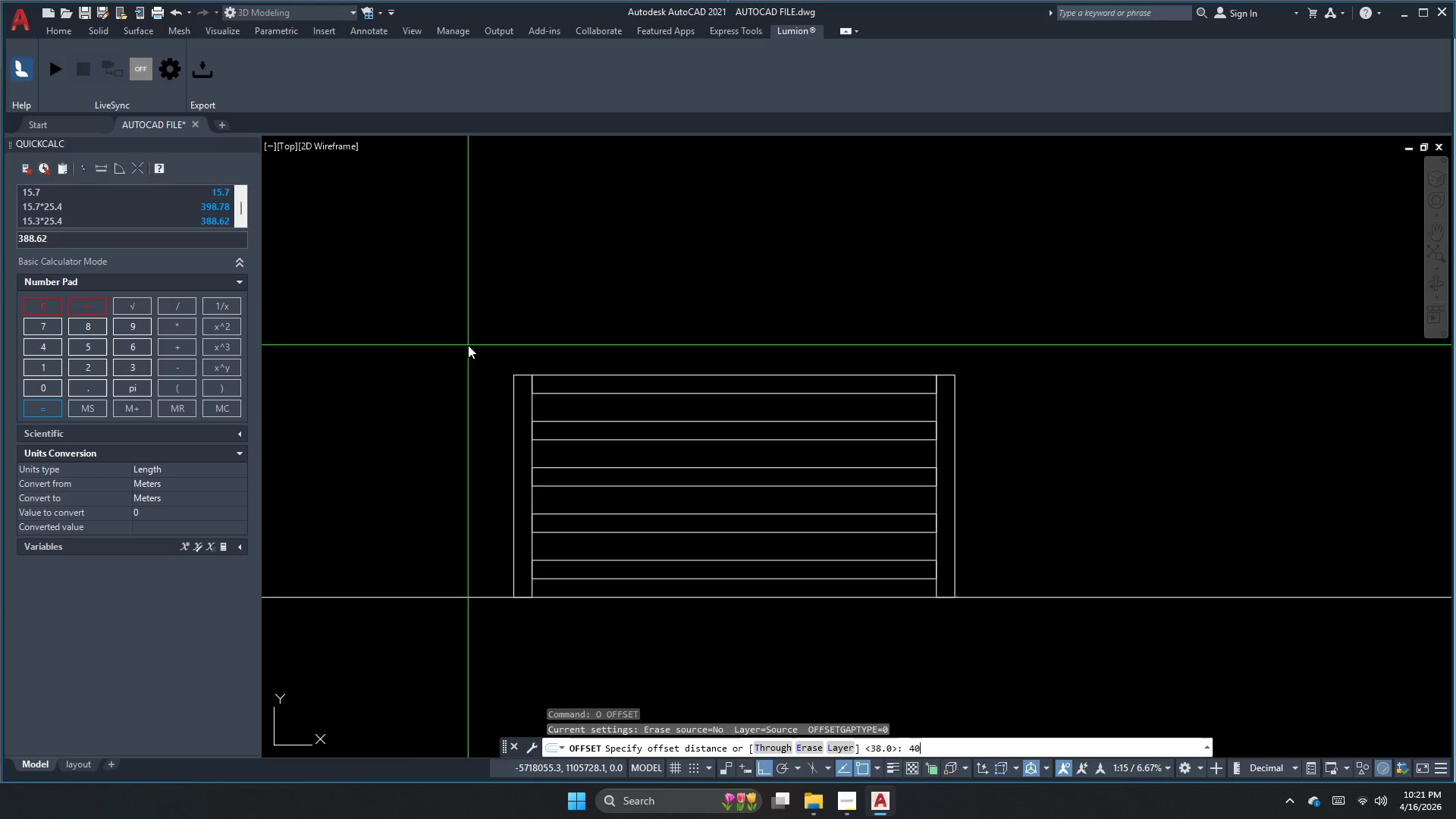 
key(Numpad0)
 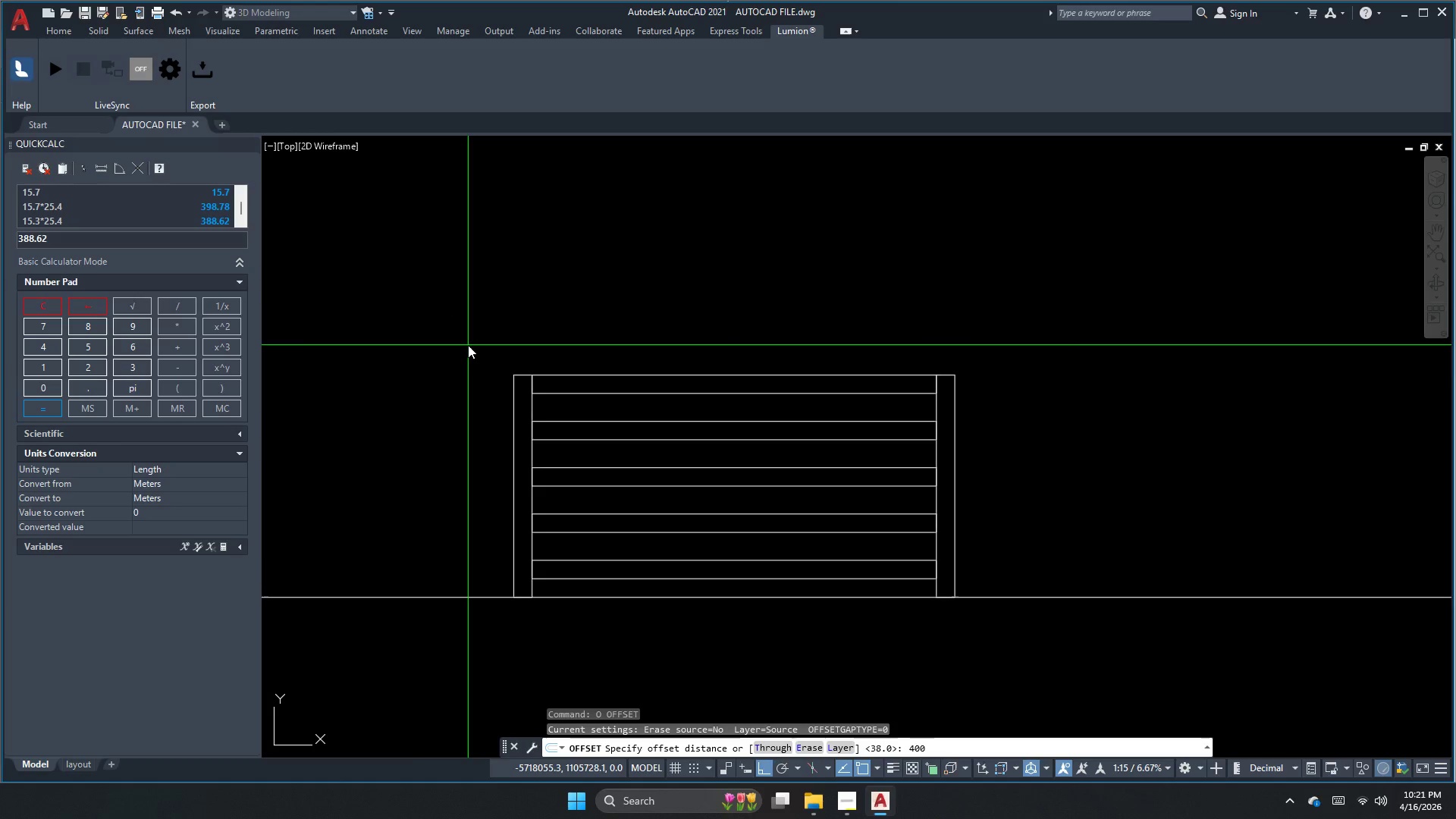 
key(NumpadEnter)
 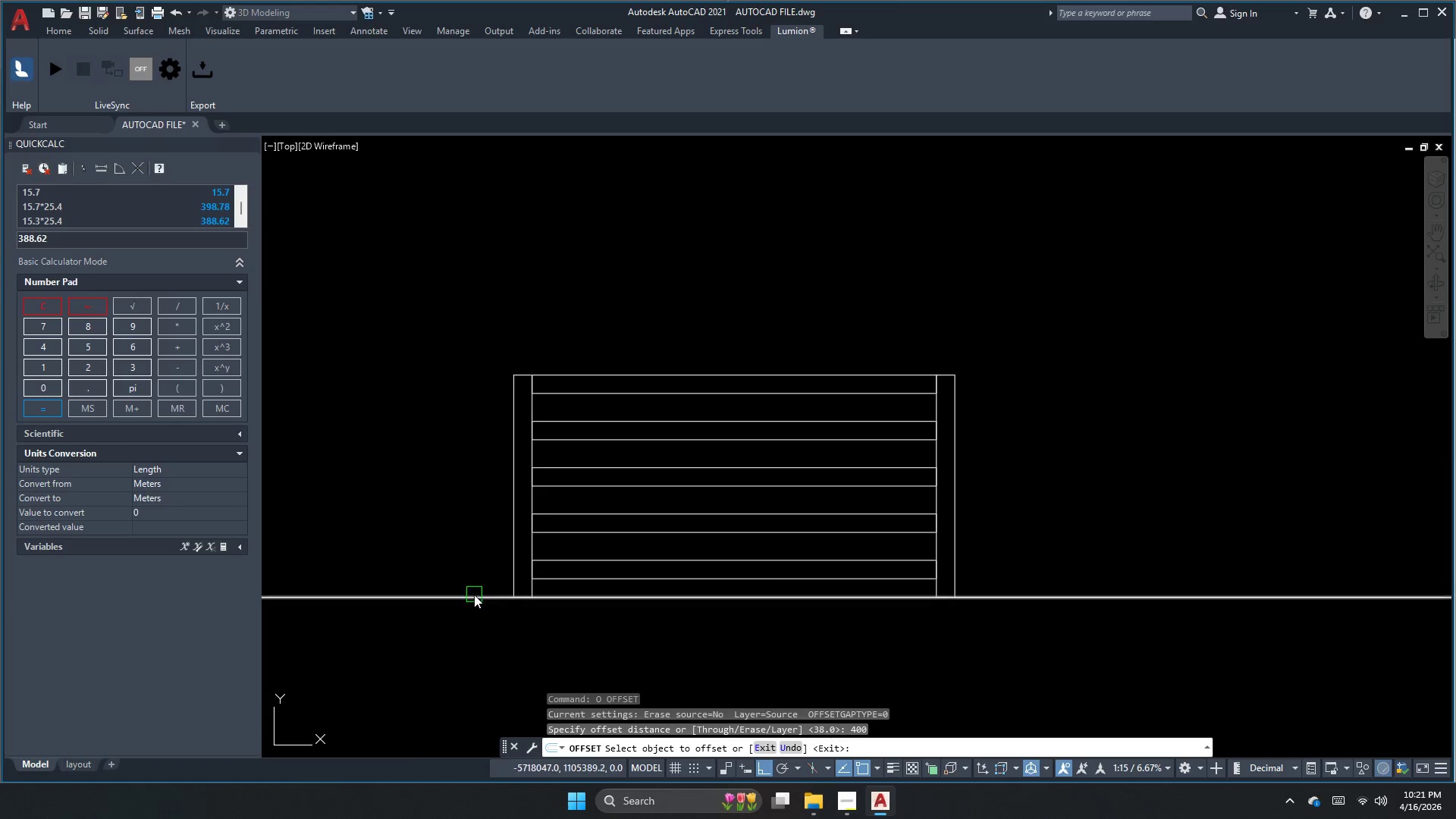 
double_click([465, 566])
 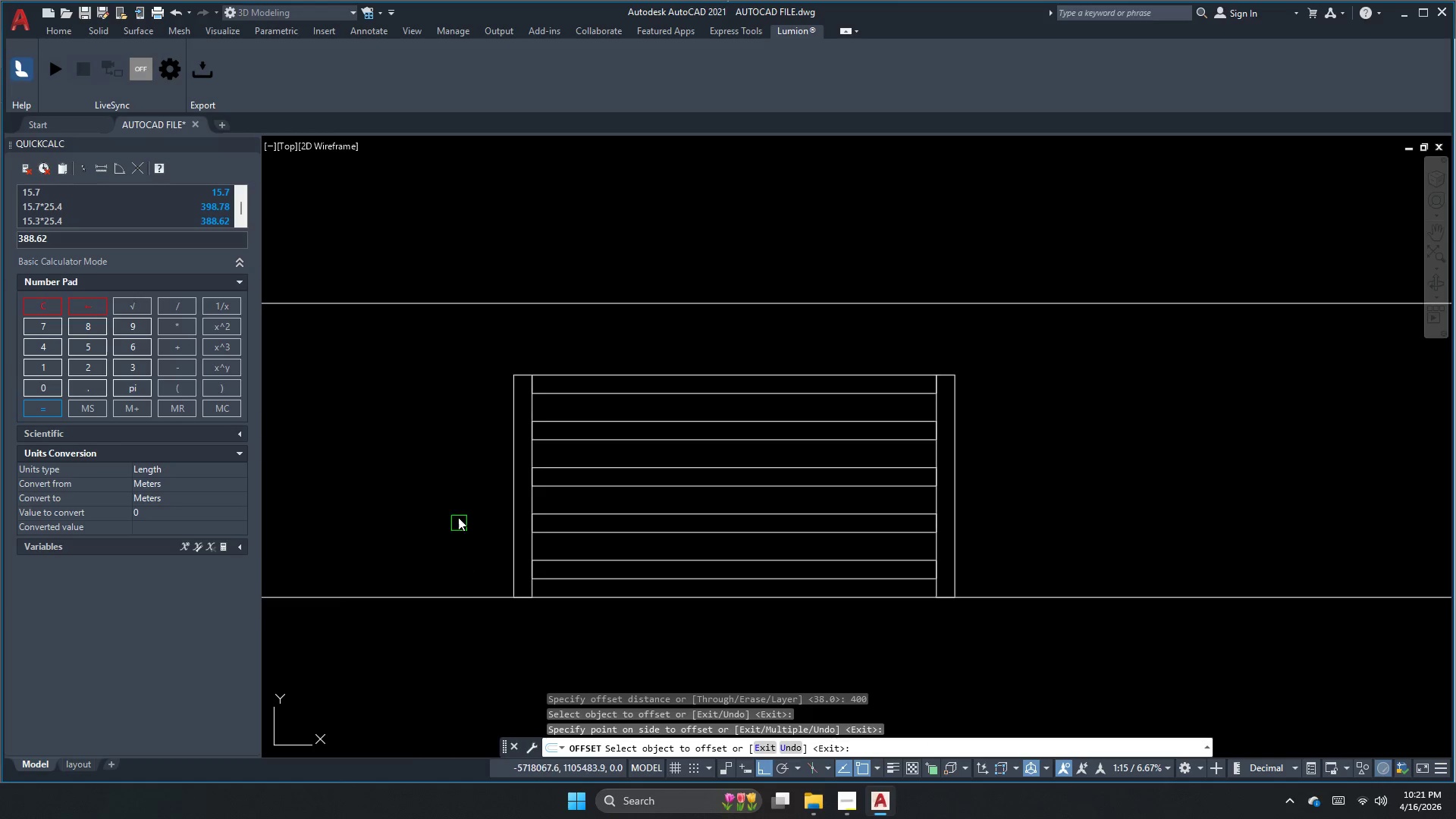 
key(Escape)
 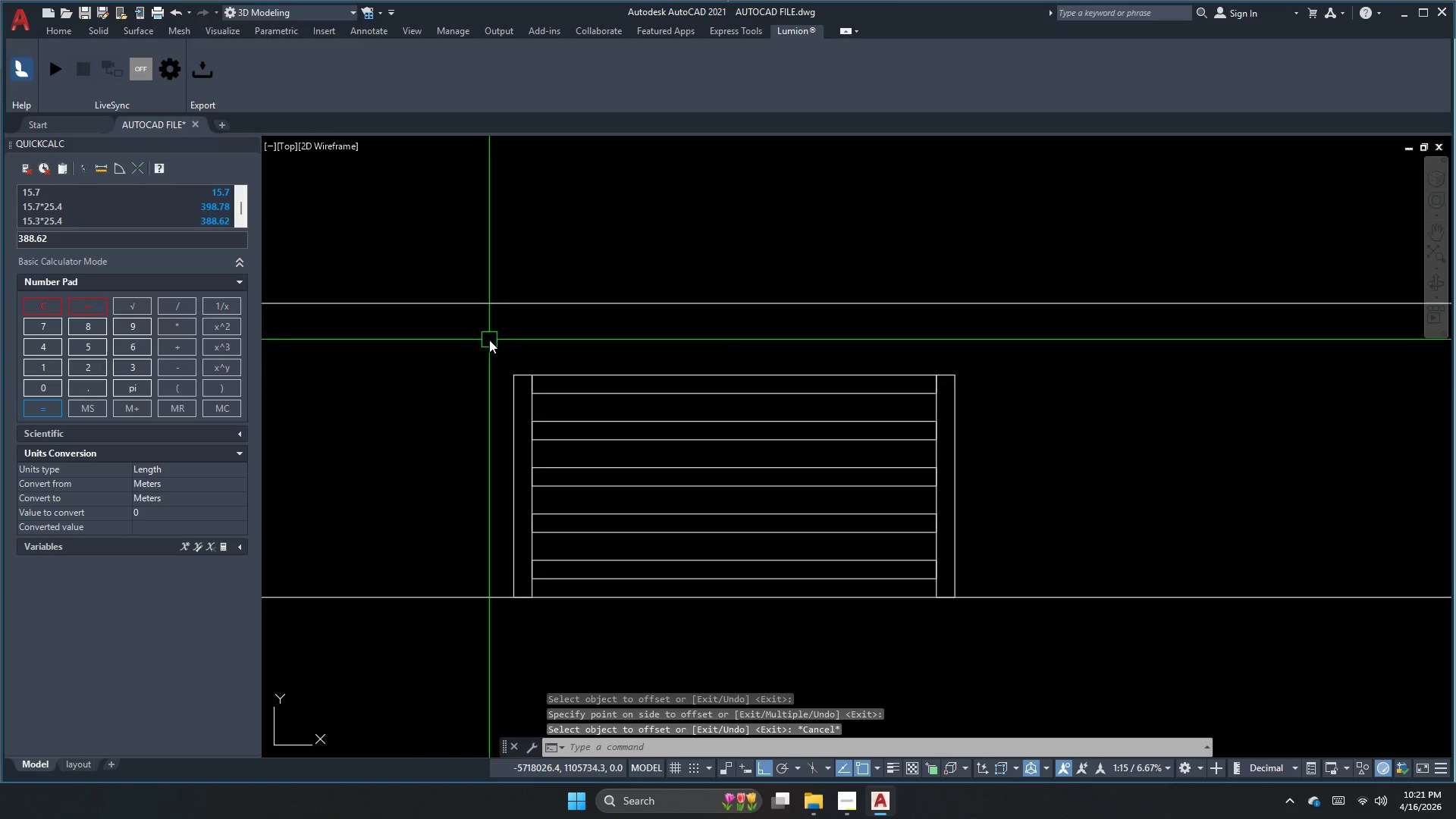 
left_click_drag(start_coordinate=[488, 331], to_coordinate=[495, 337])
 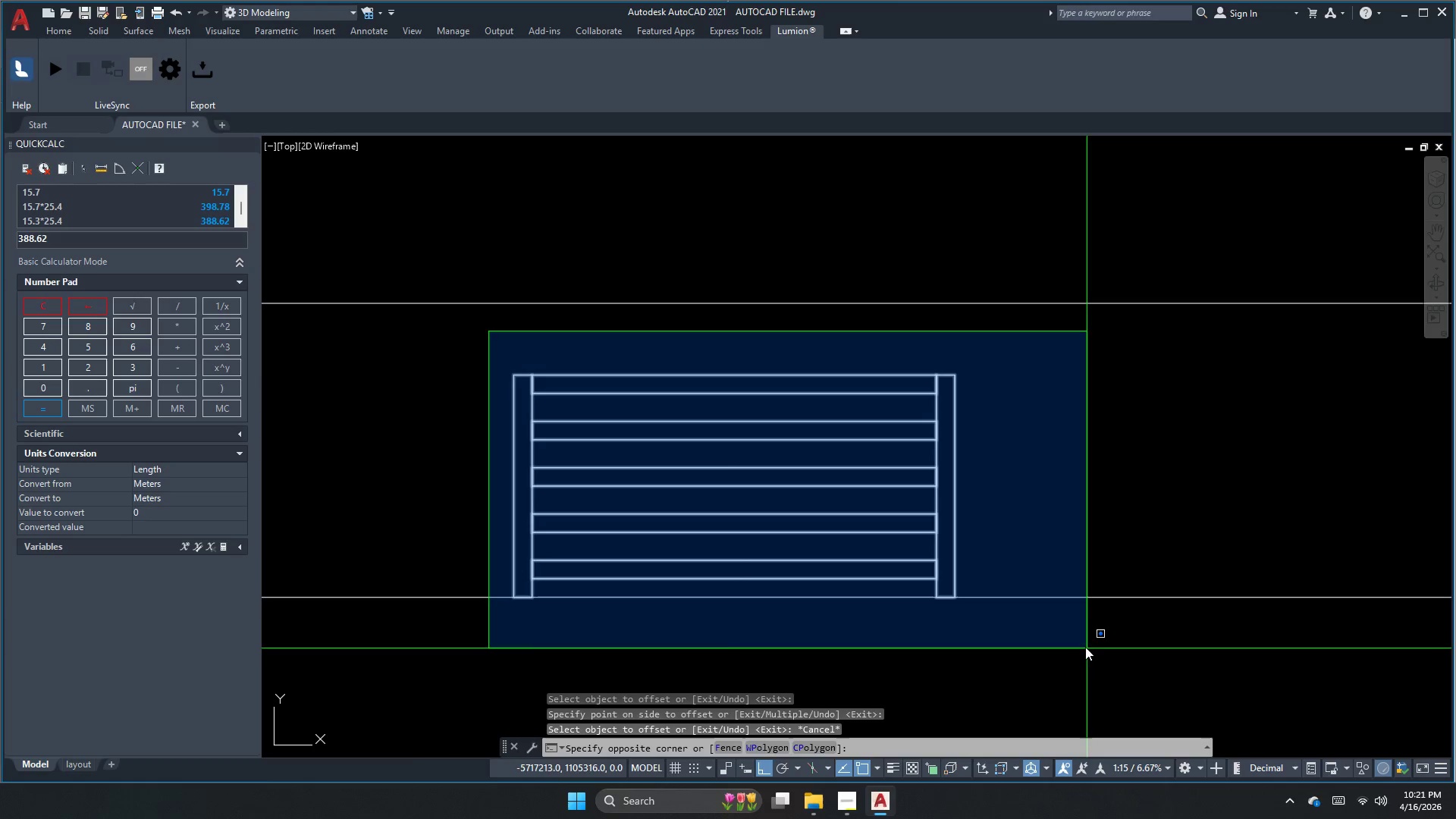 
left_click([1068, 635])
 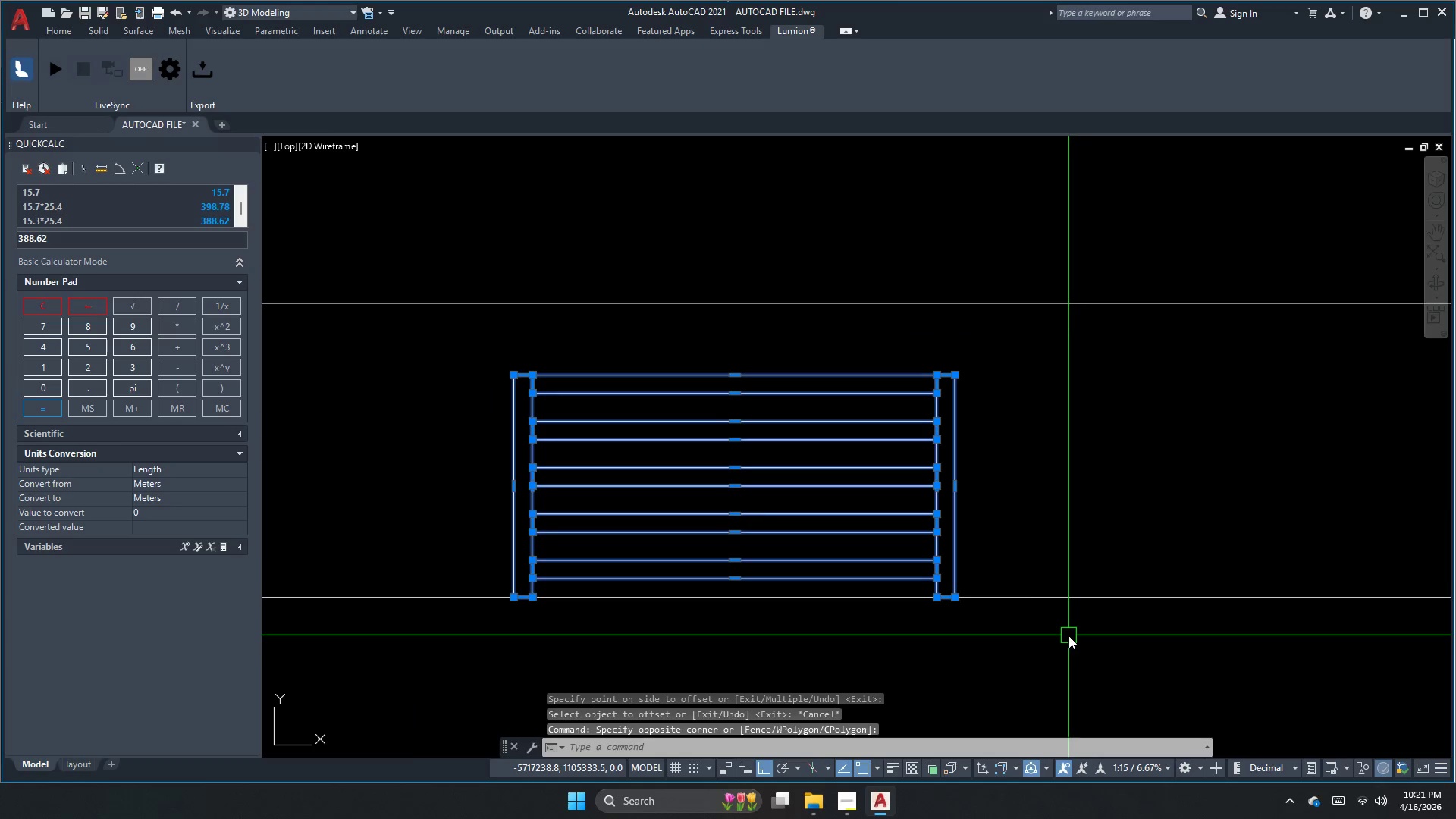 
key(M)
 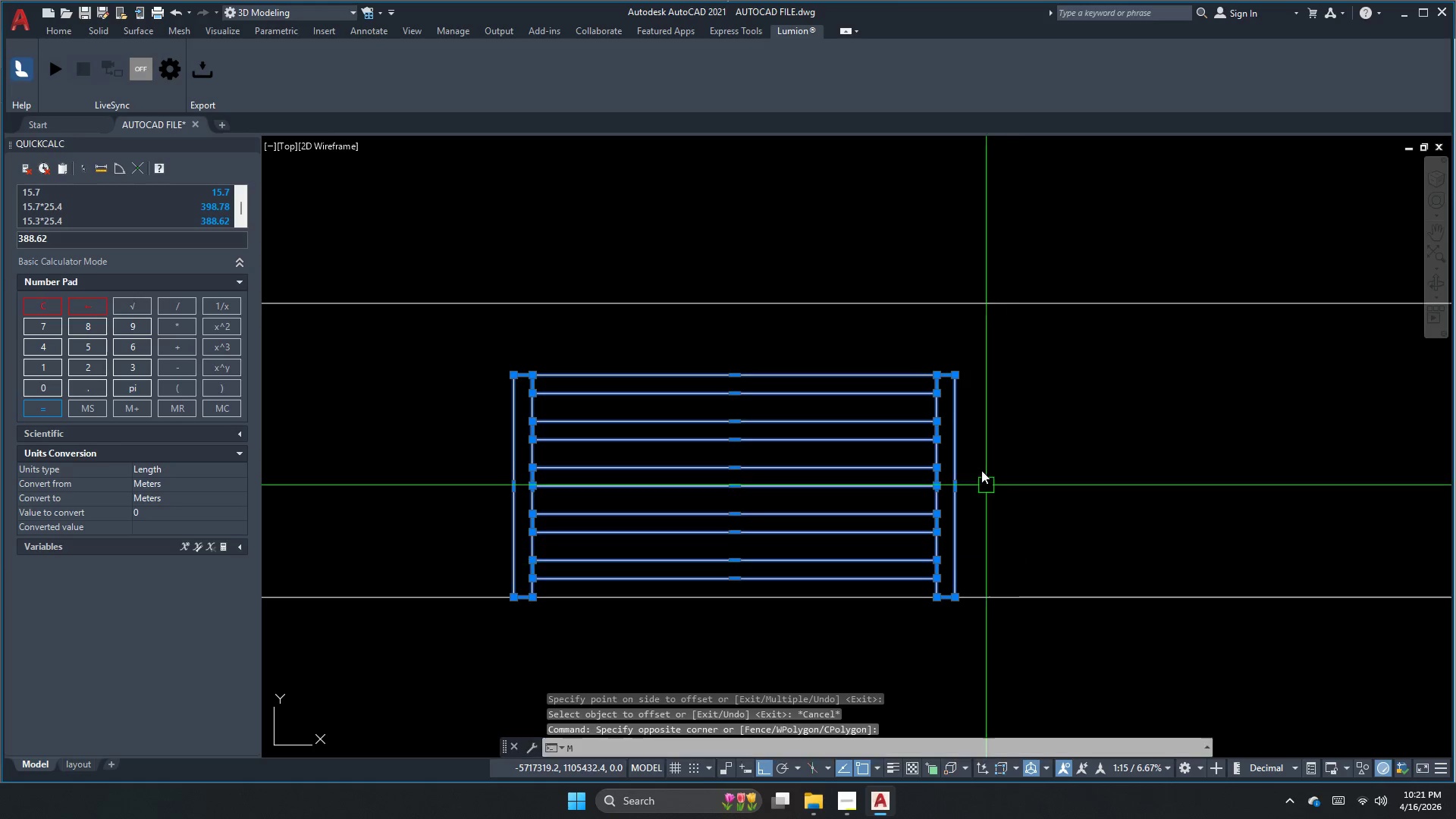 
key(Space)
 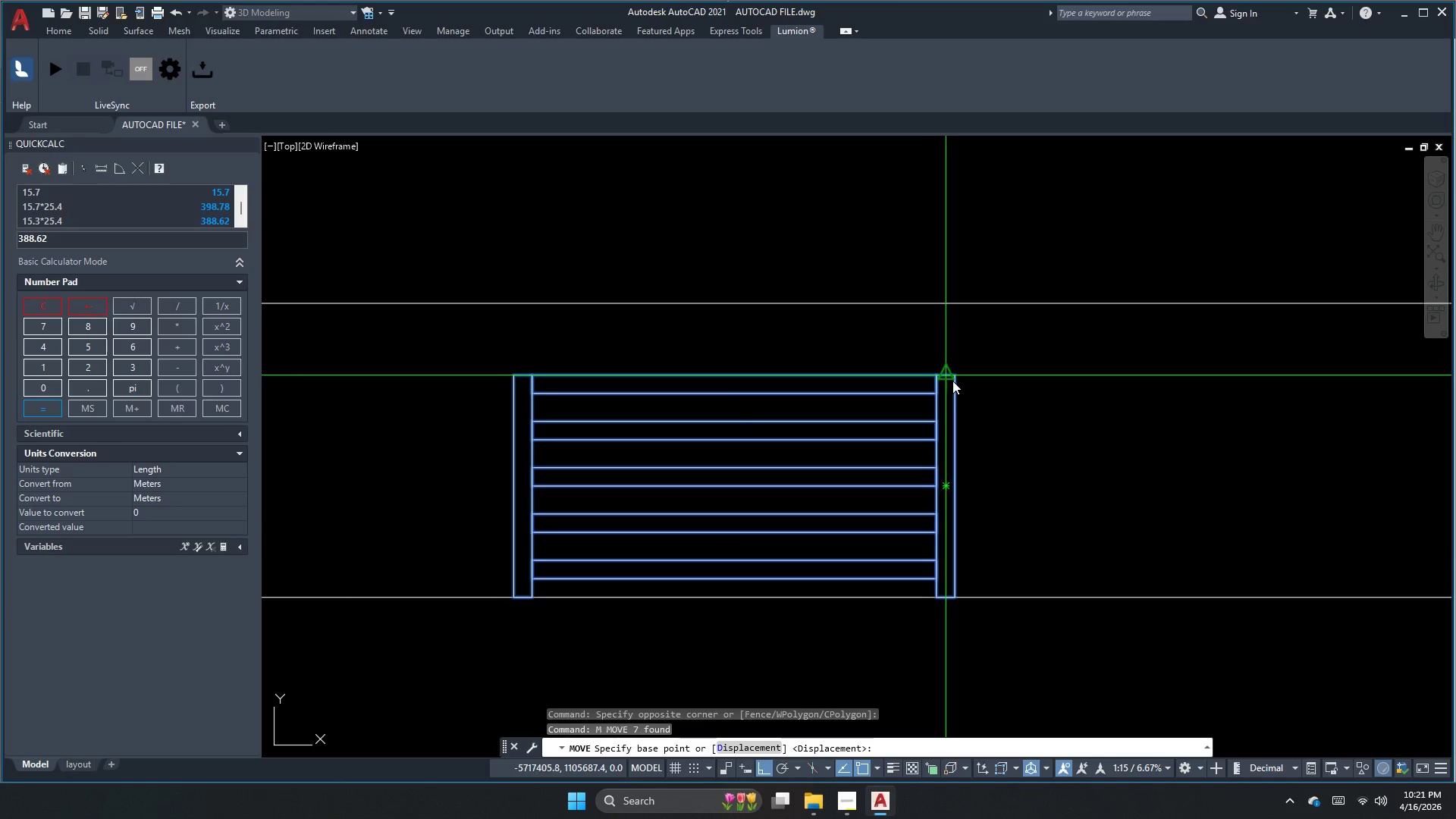 
left_click([956, 377])
 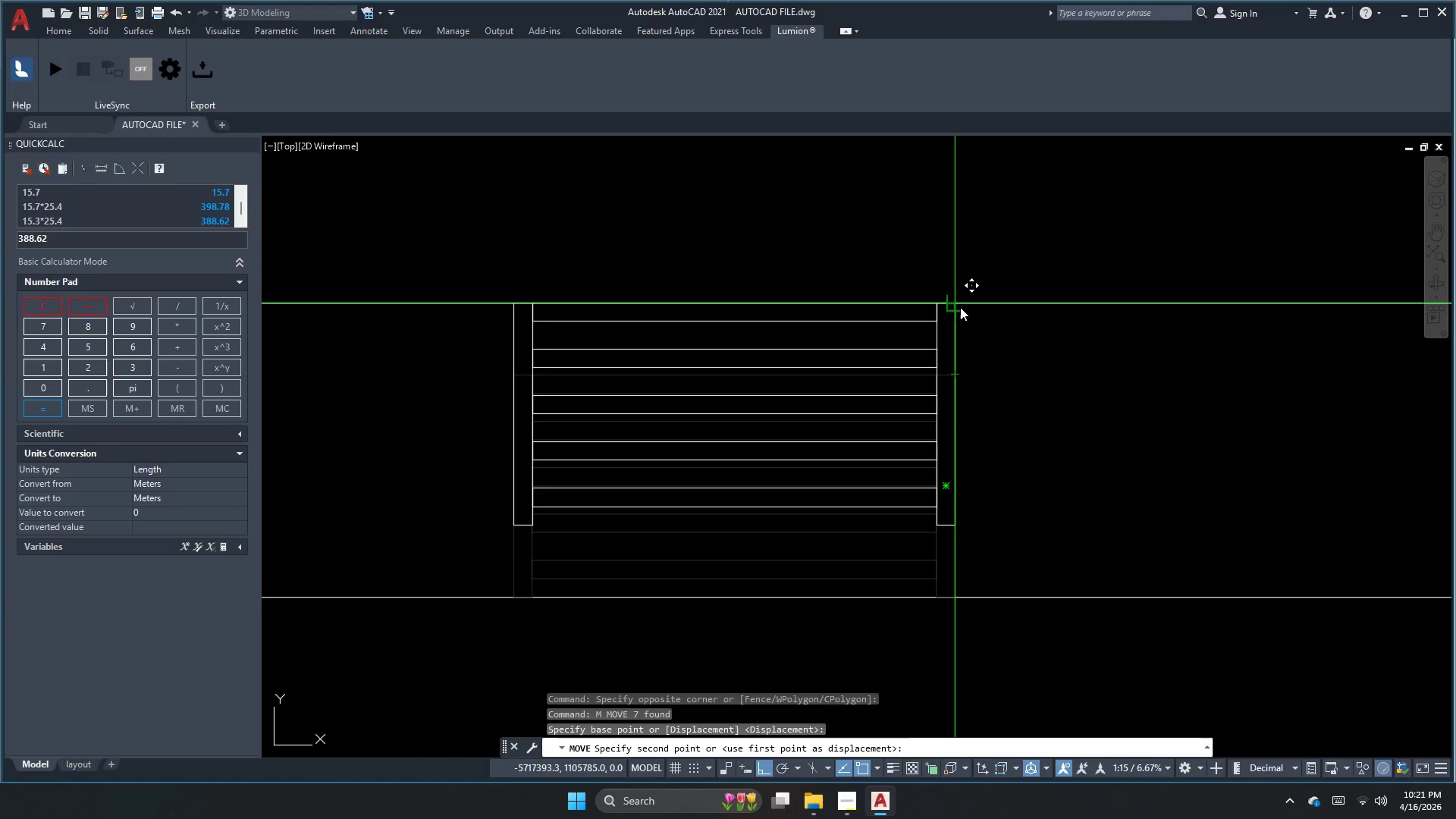 
left_click([960, 307])
 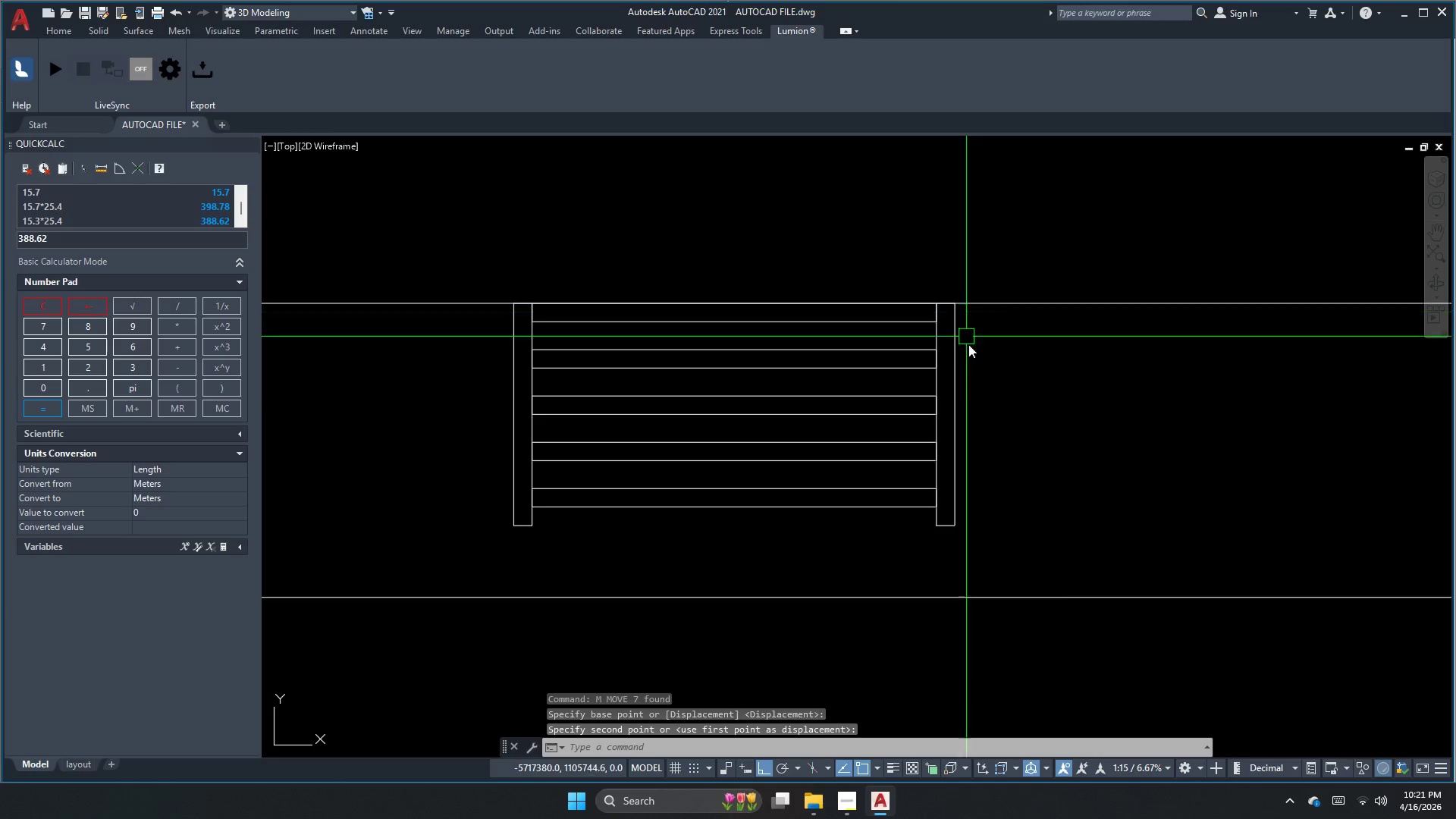 
key(Escape)
 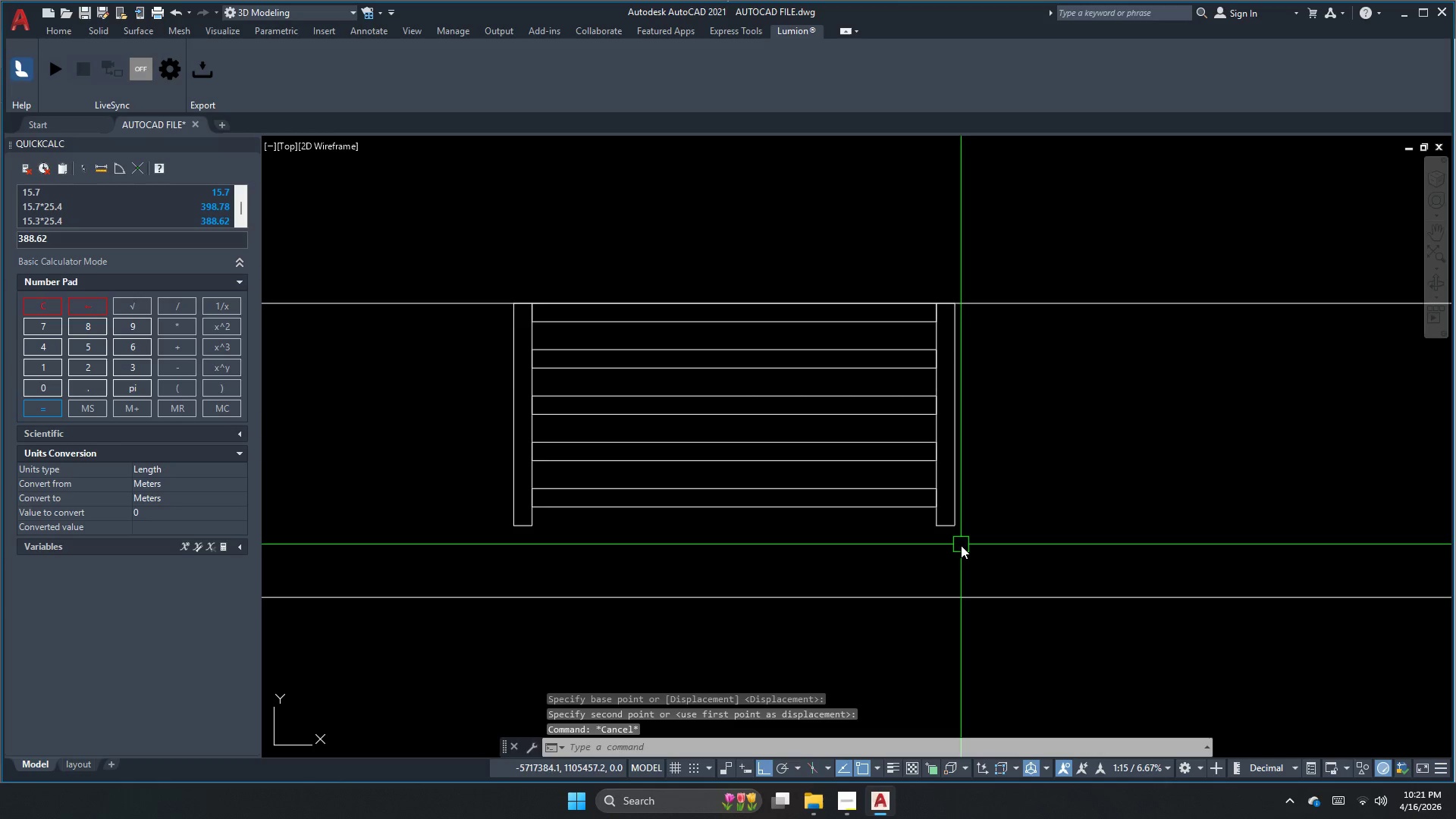 
key(S)
 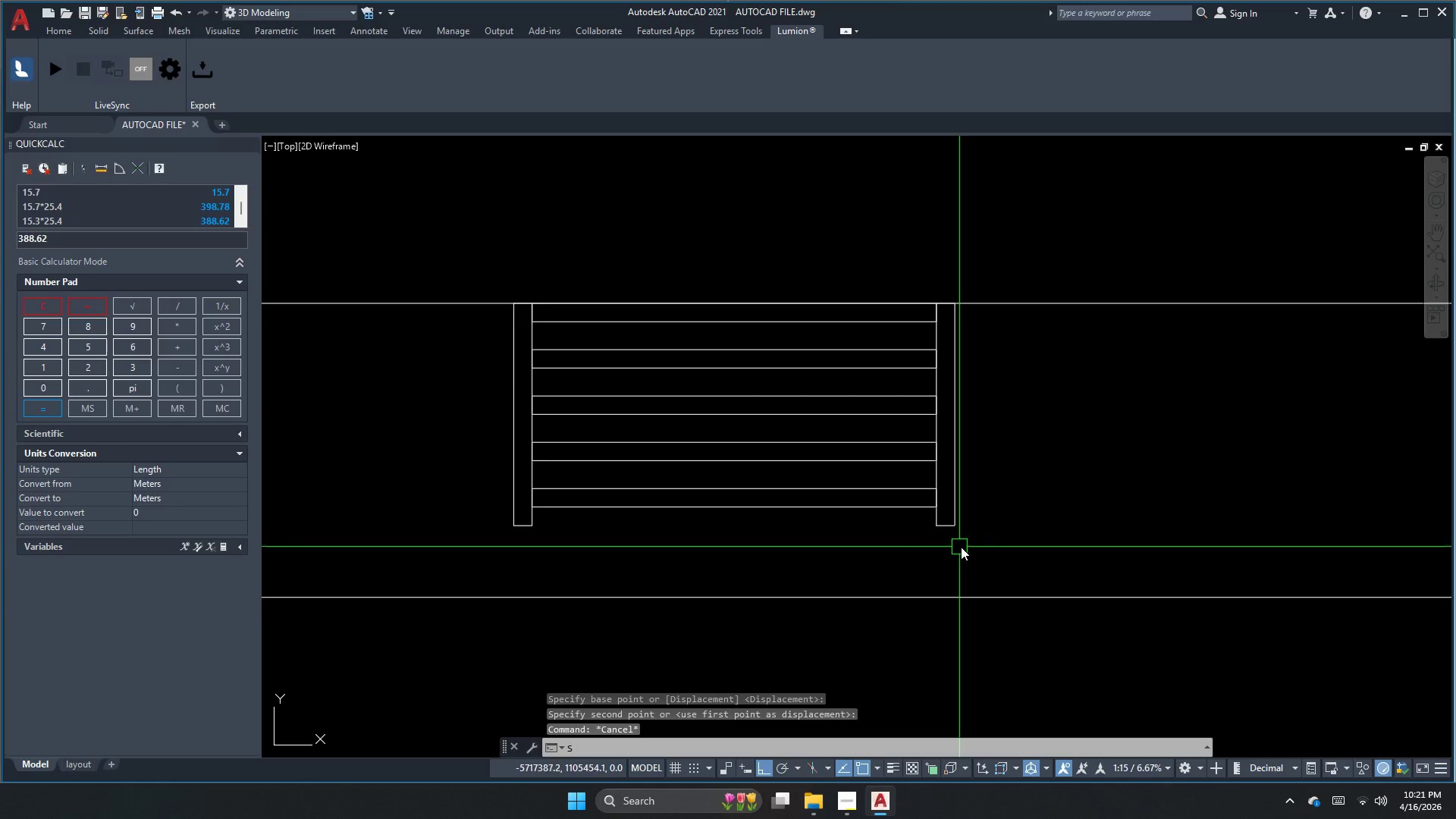 
key(Space)
 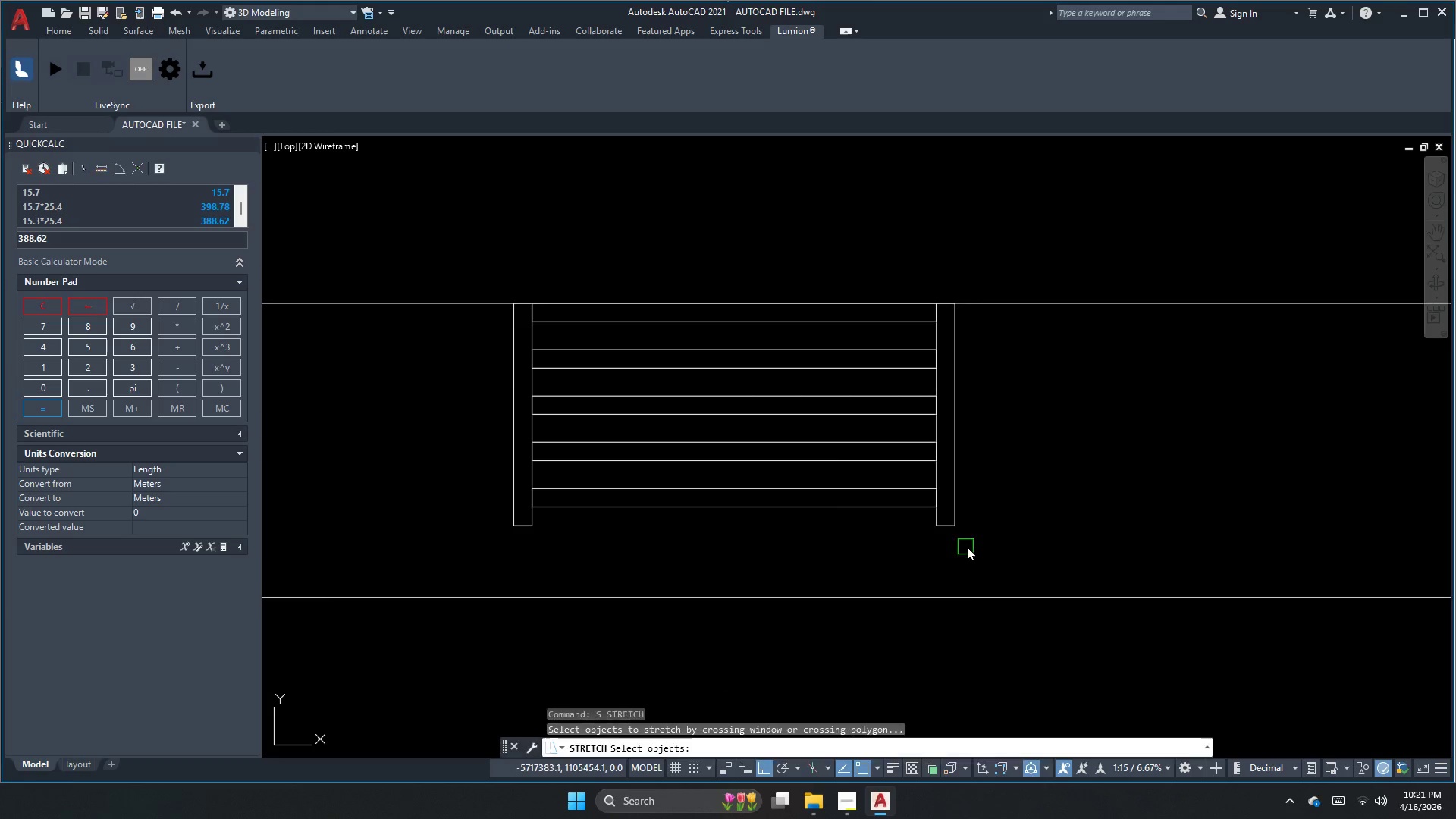 
left_click_drag(start_coordinate=[967, 547], to_coordinate=[963, 547])
 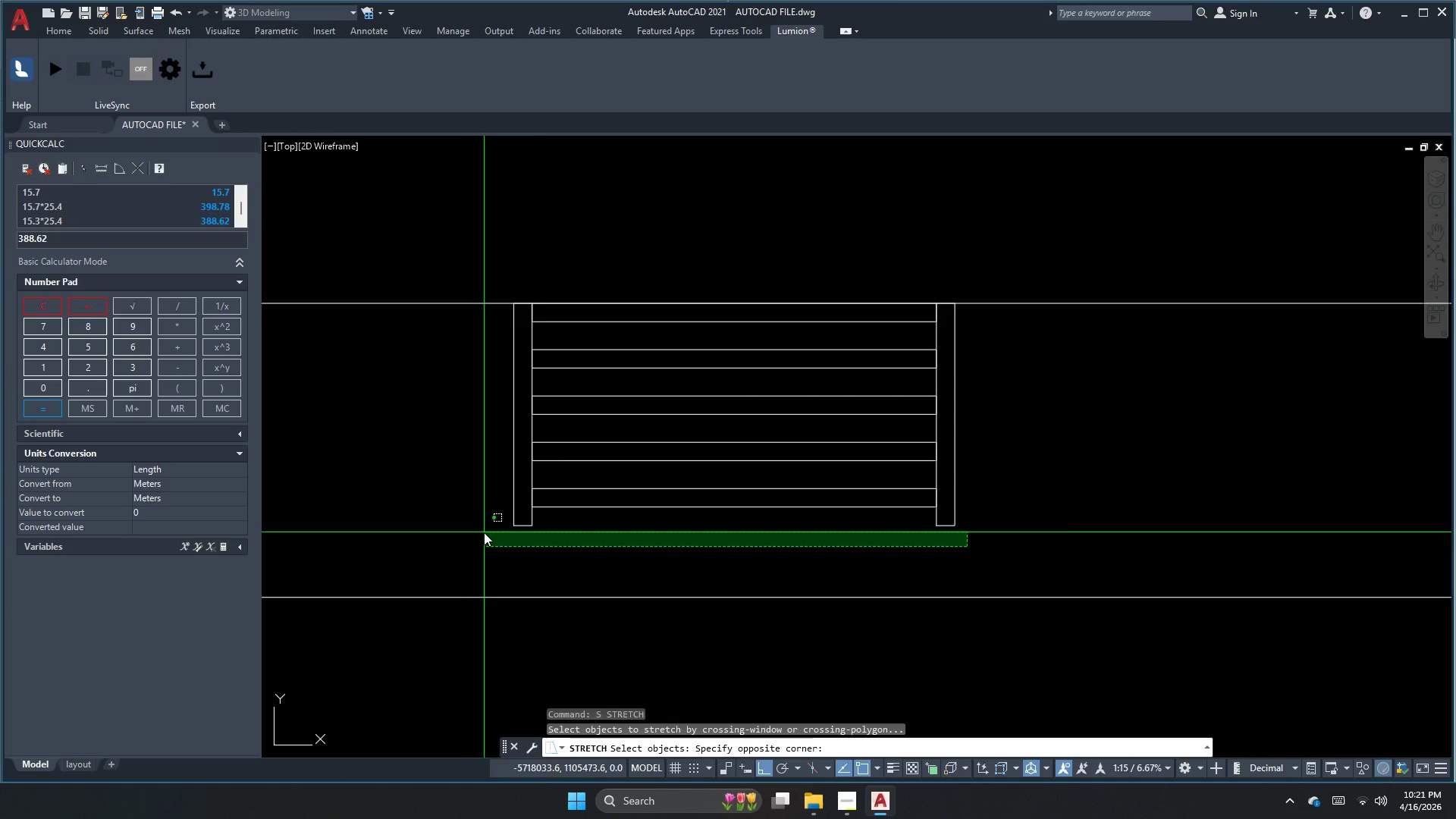 
left_click([488, 520])
 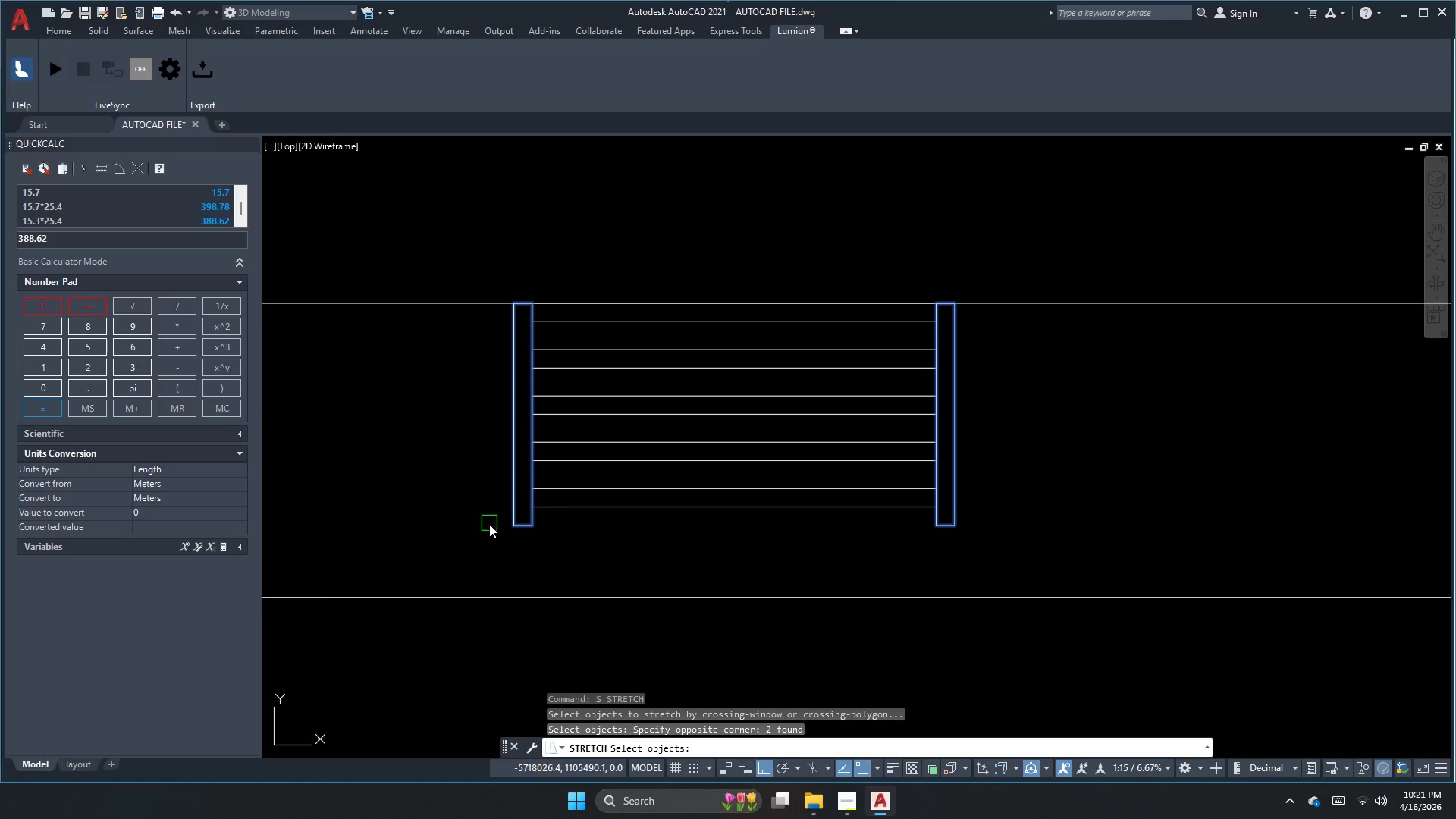 
key(Space)
 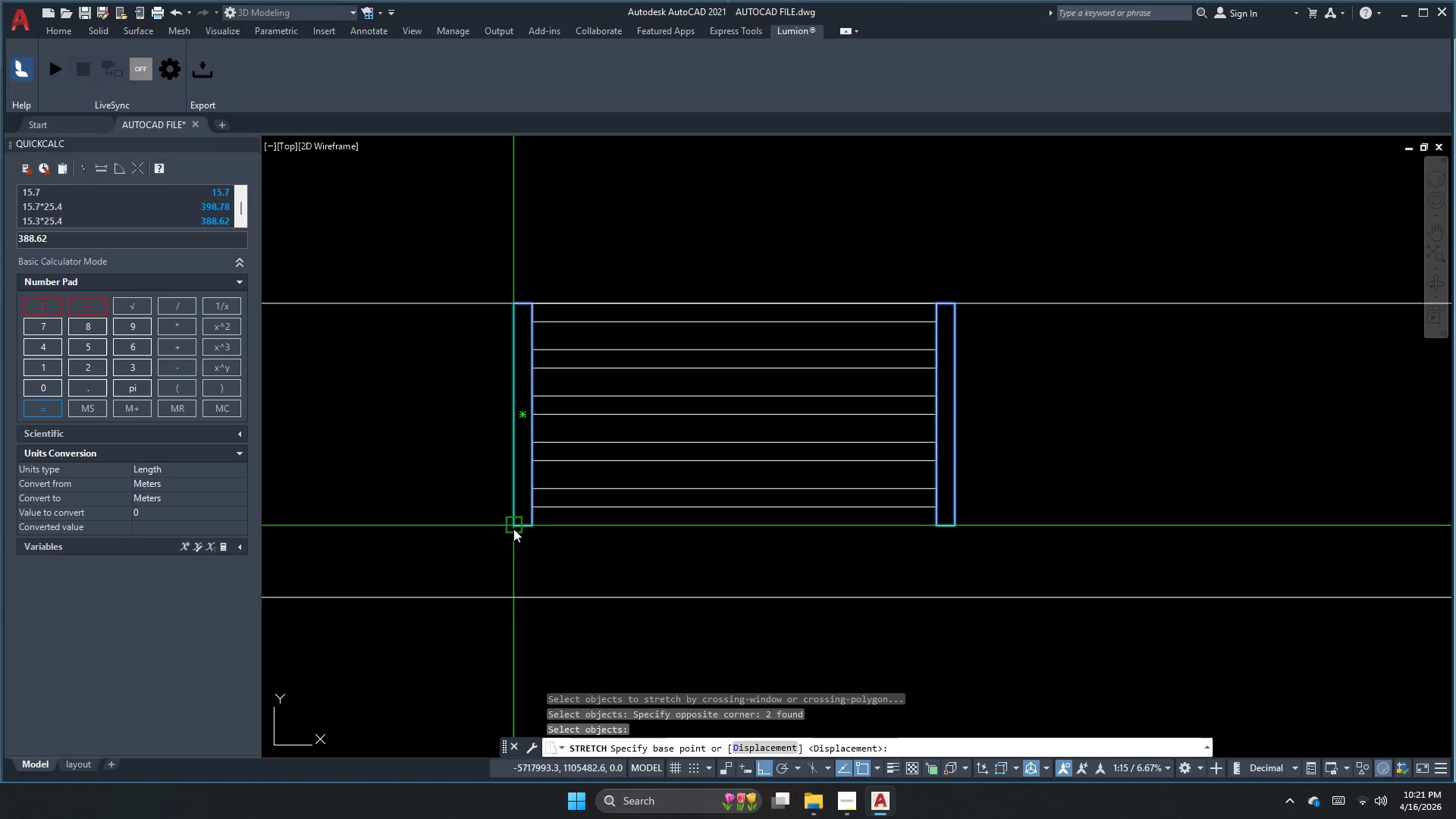 
left_click_drag(start_coordinate=[513, 528], to_coordinate=[516, 535])
 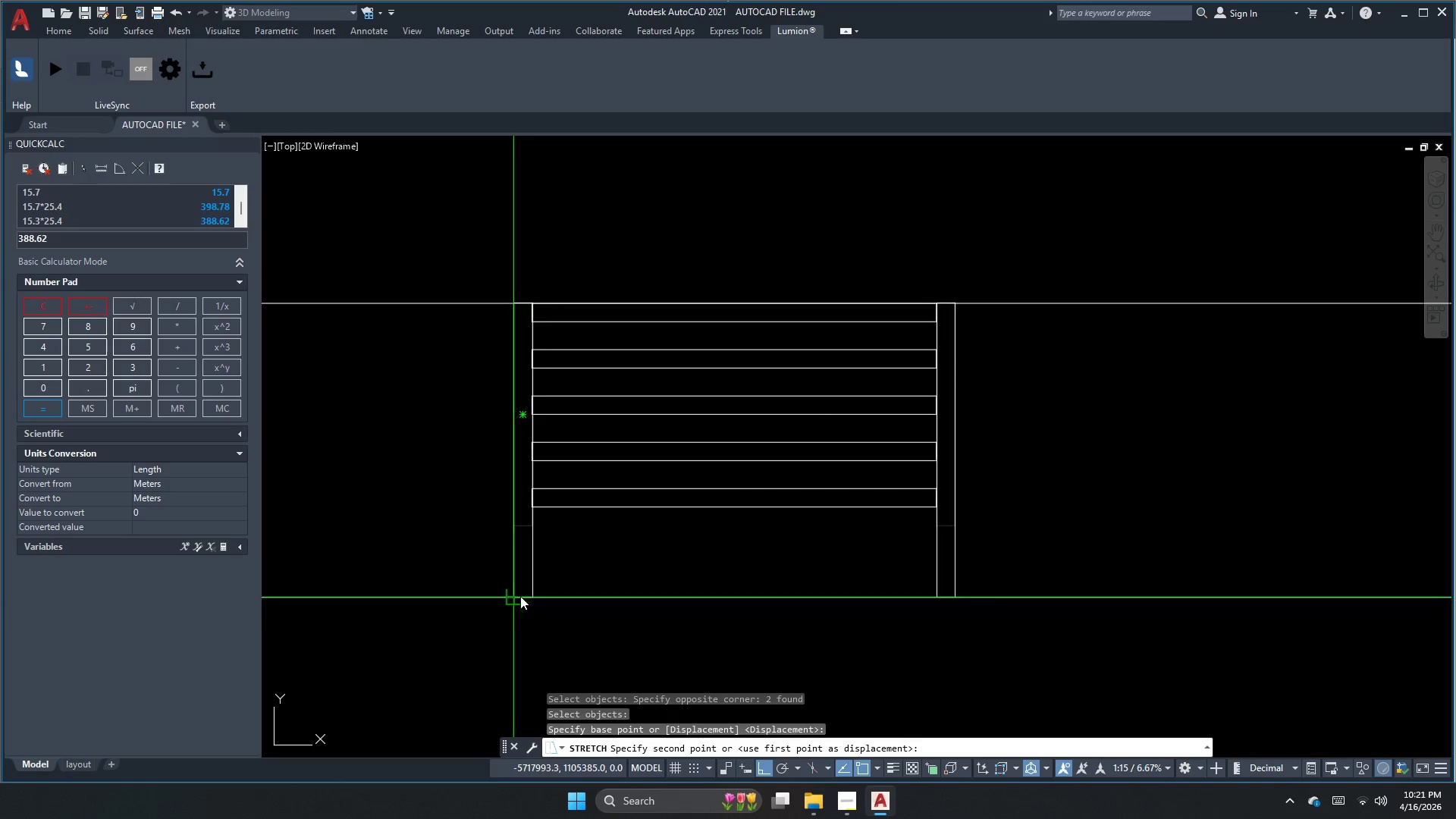 
left_click([514, 597])
 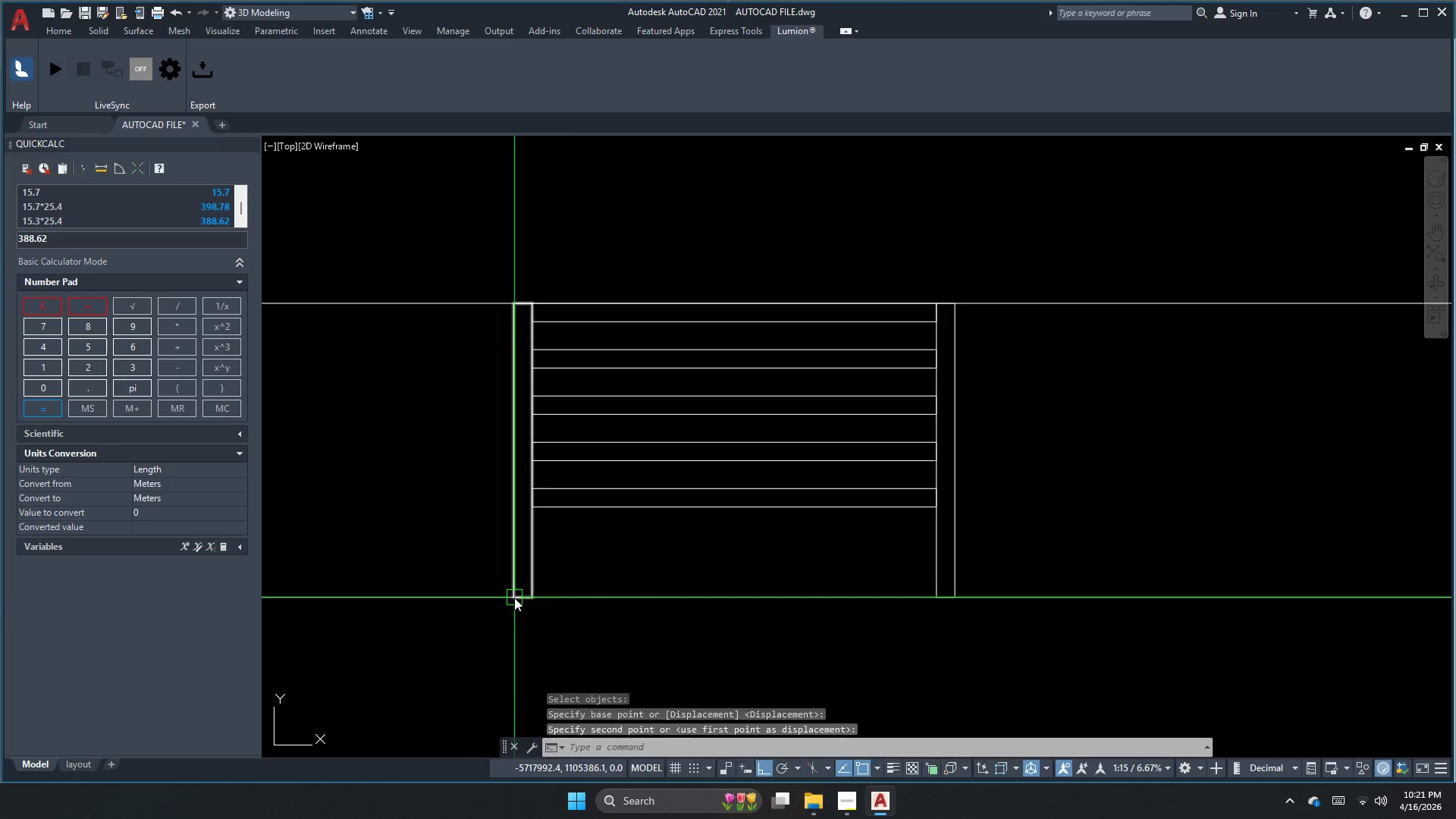 
key(Escape)
key(Escape)
key(Escape)
type(dli )
key(Escape)
 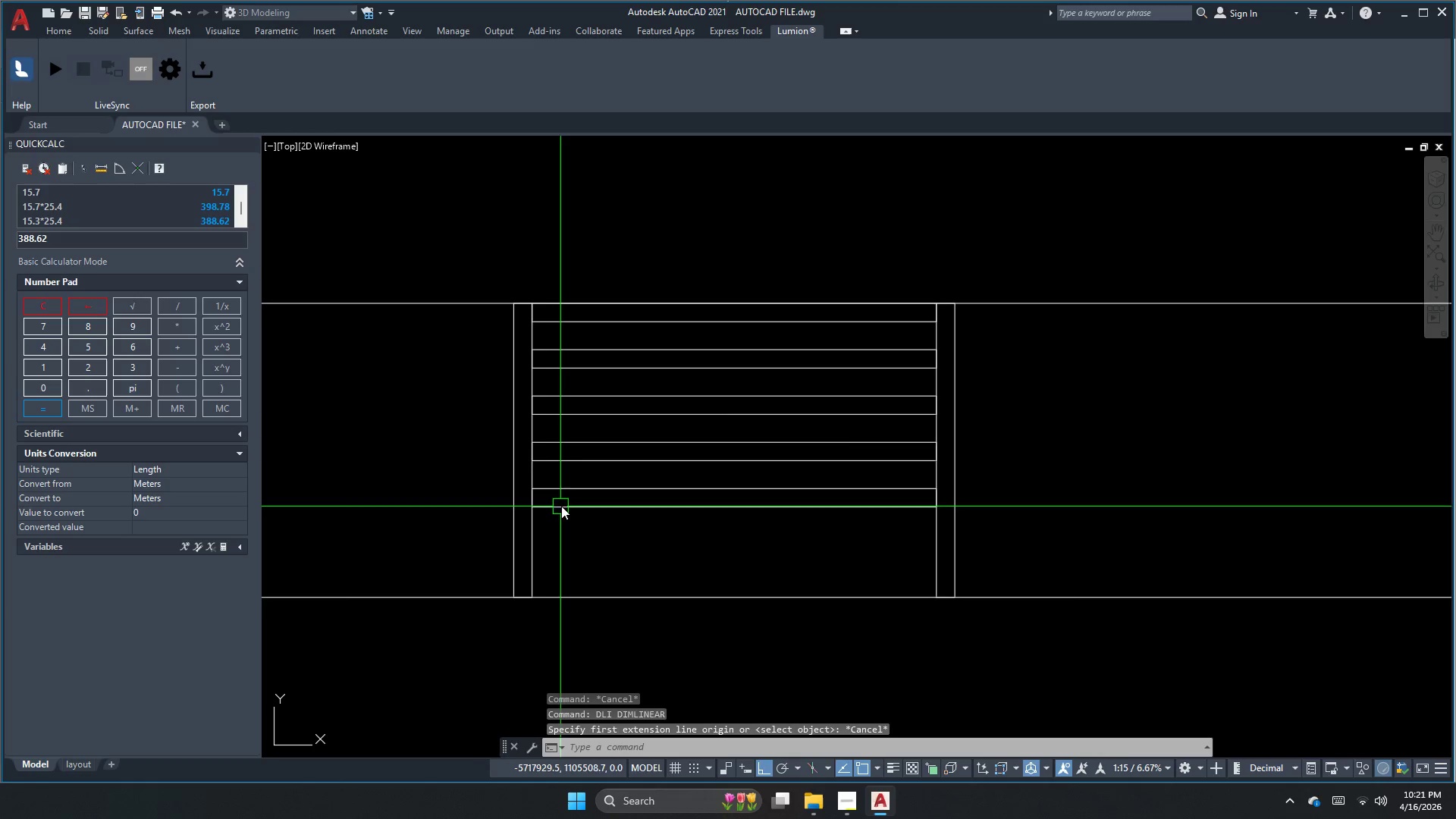 
left_click([562, 503])
 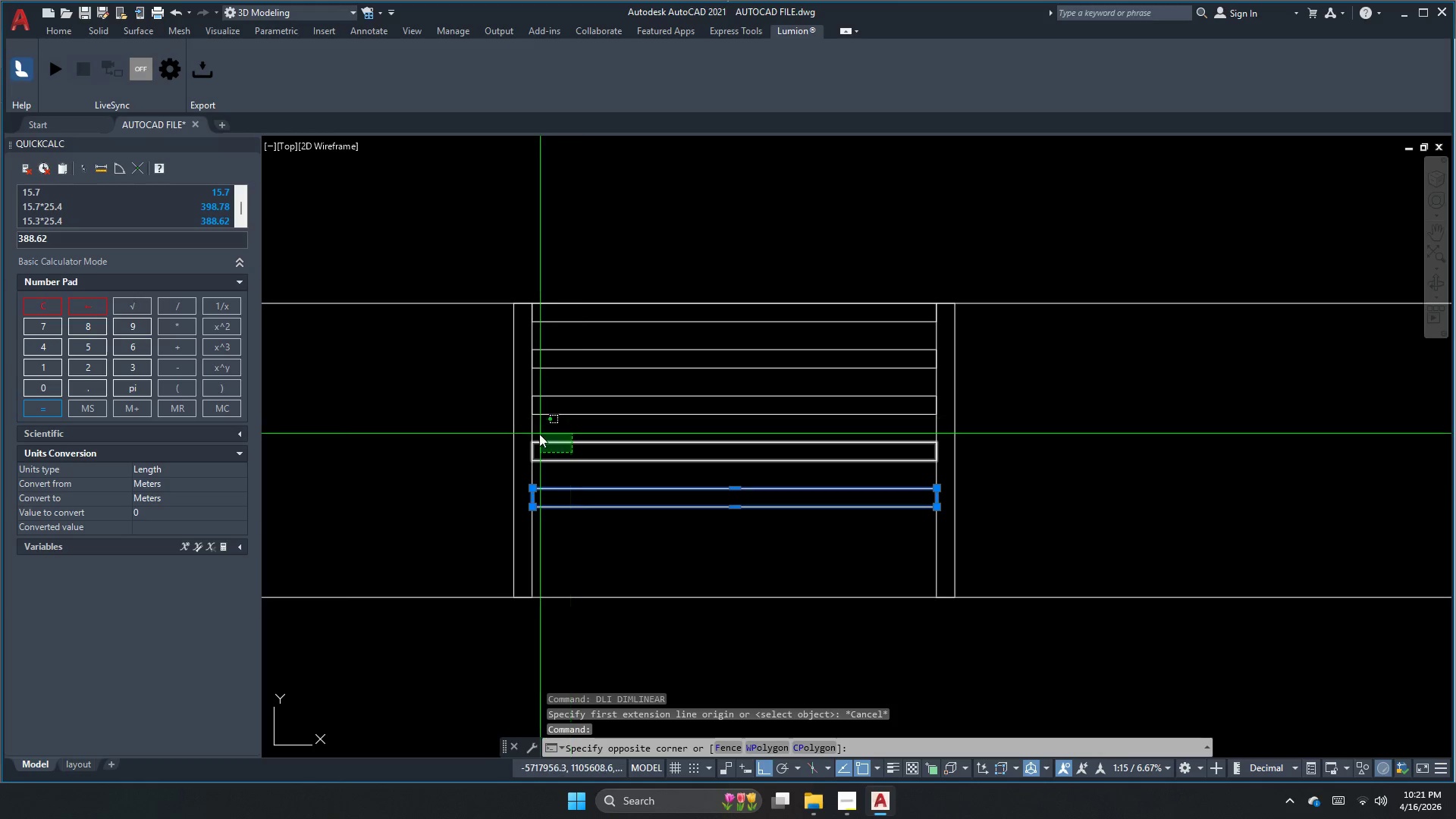 
double_click([563, 410])
 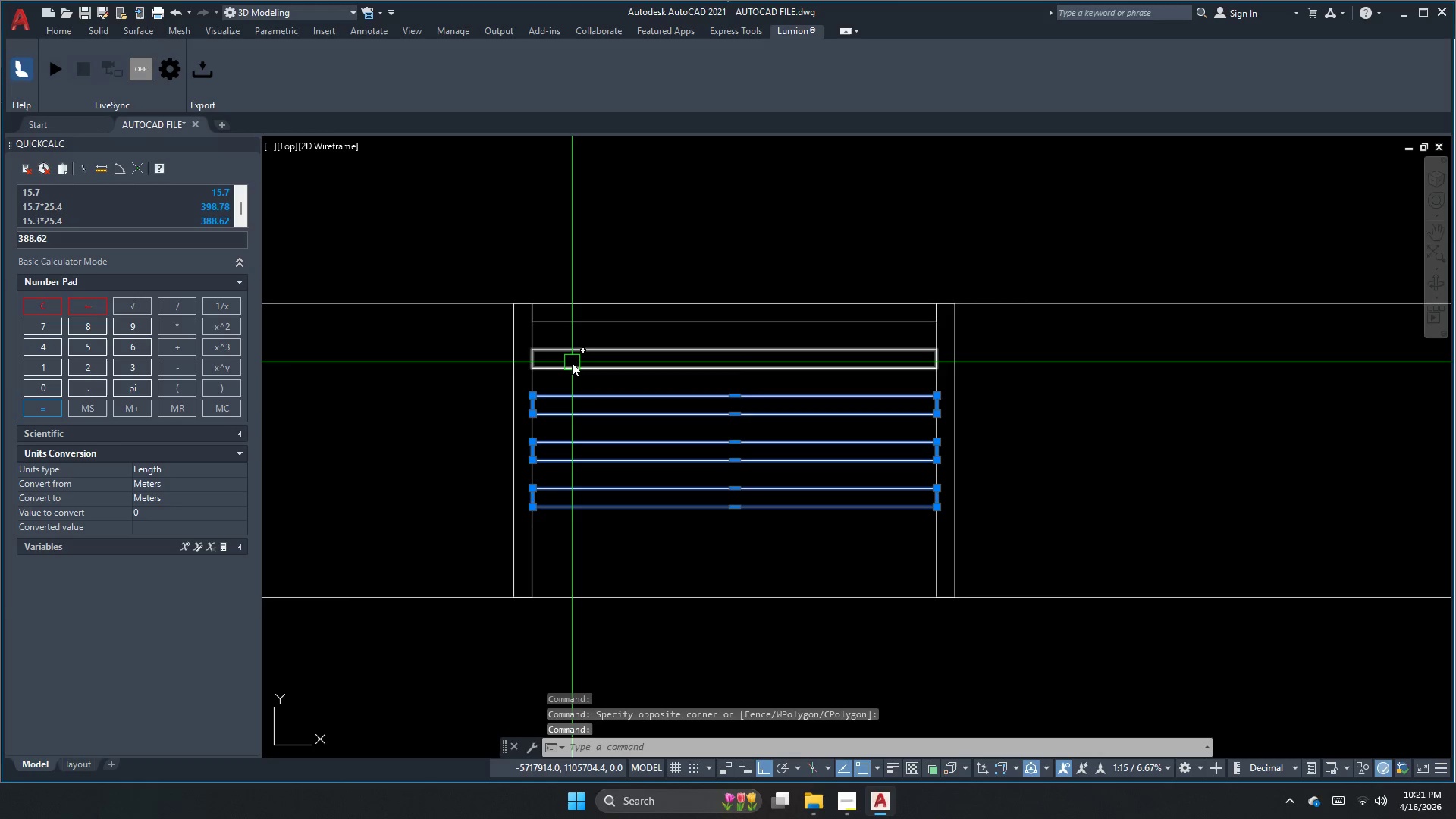 
left_click([572, 362])
 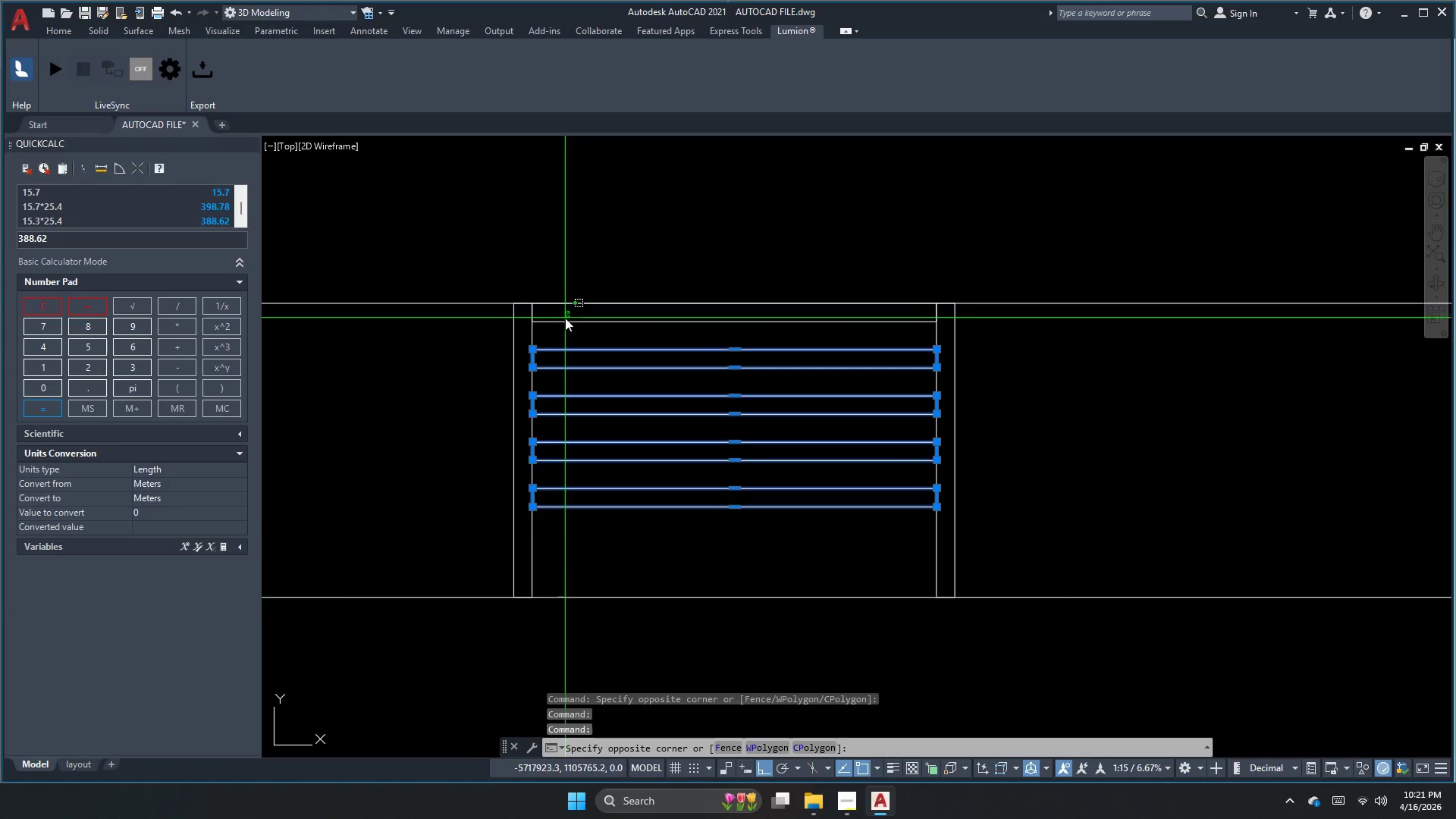 
key(Escape)
 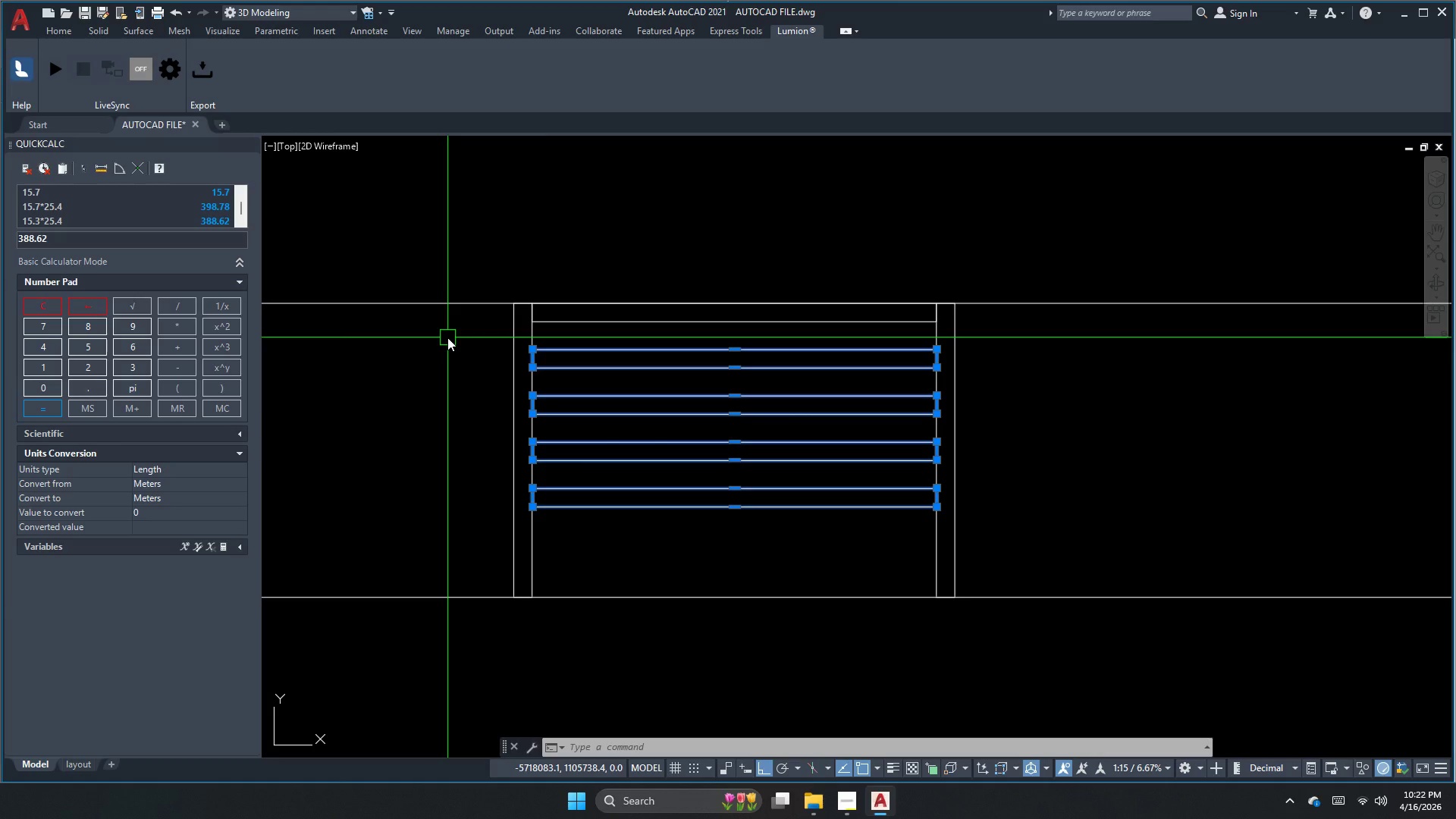 
wait(47.5)
 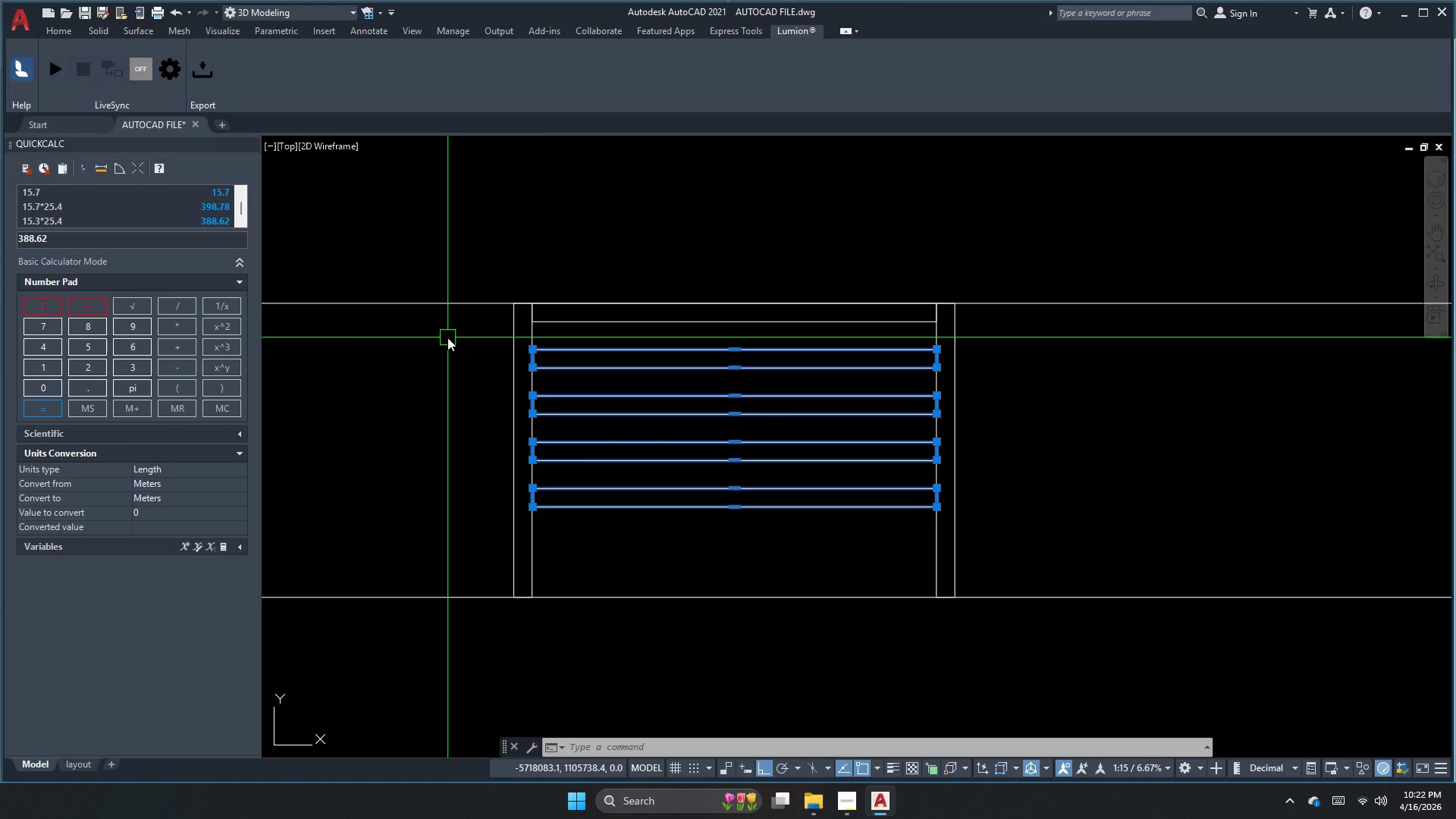 
key(Escape)
 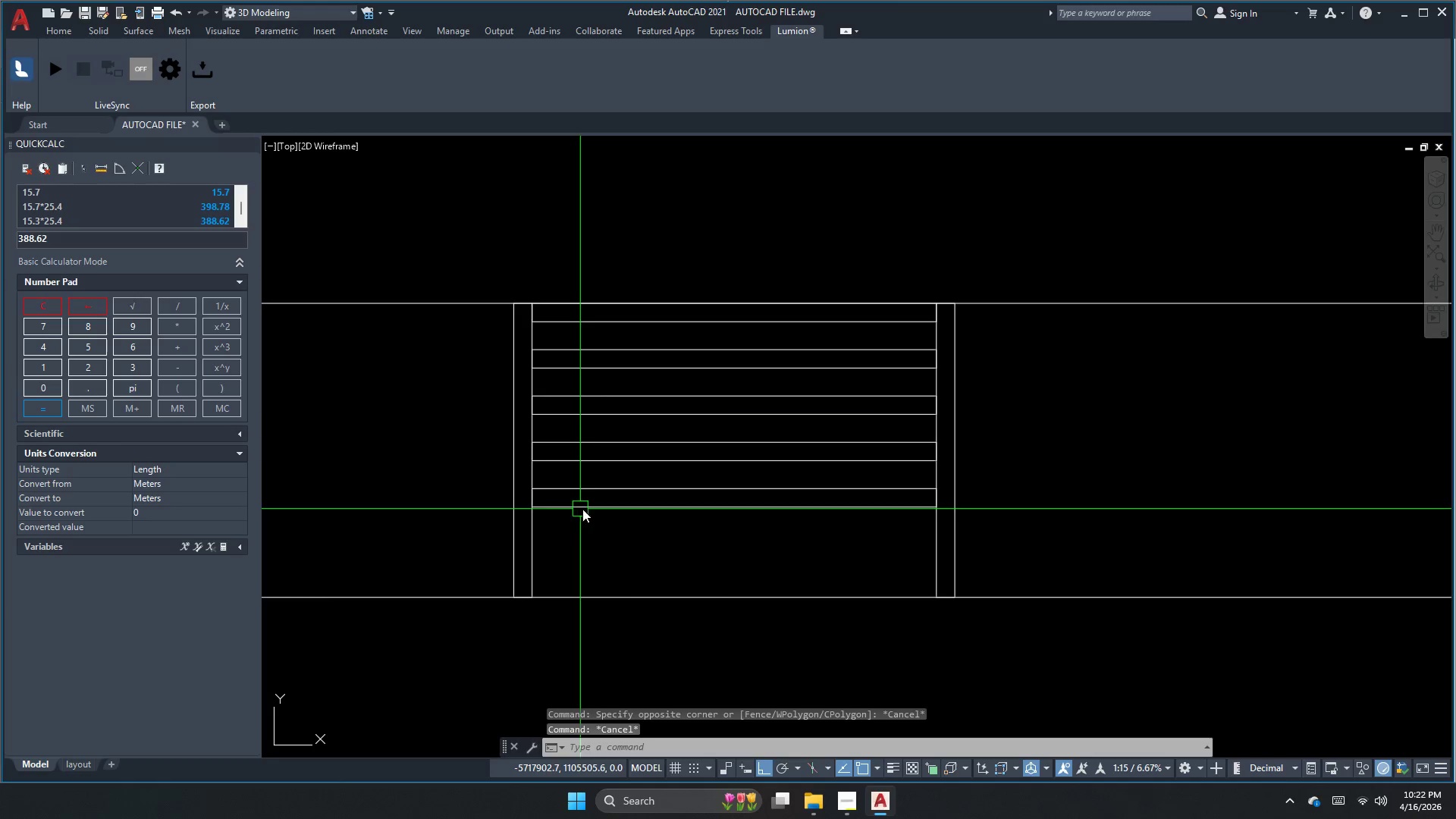 
left_click([589, 504])
 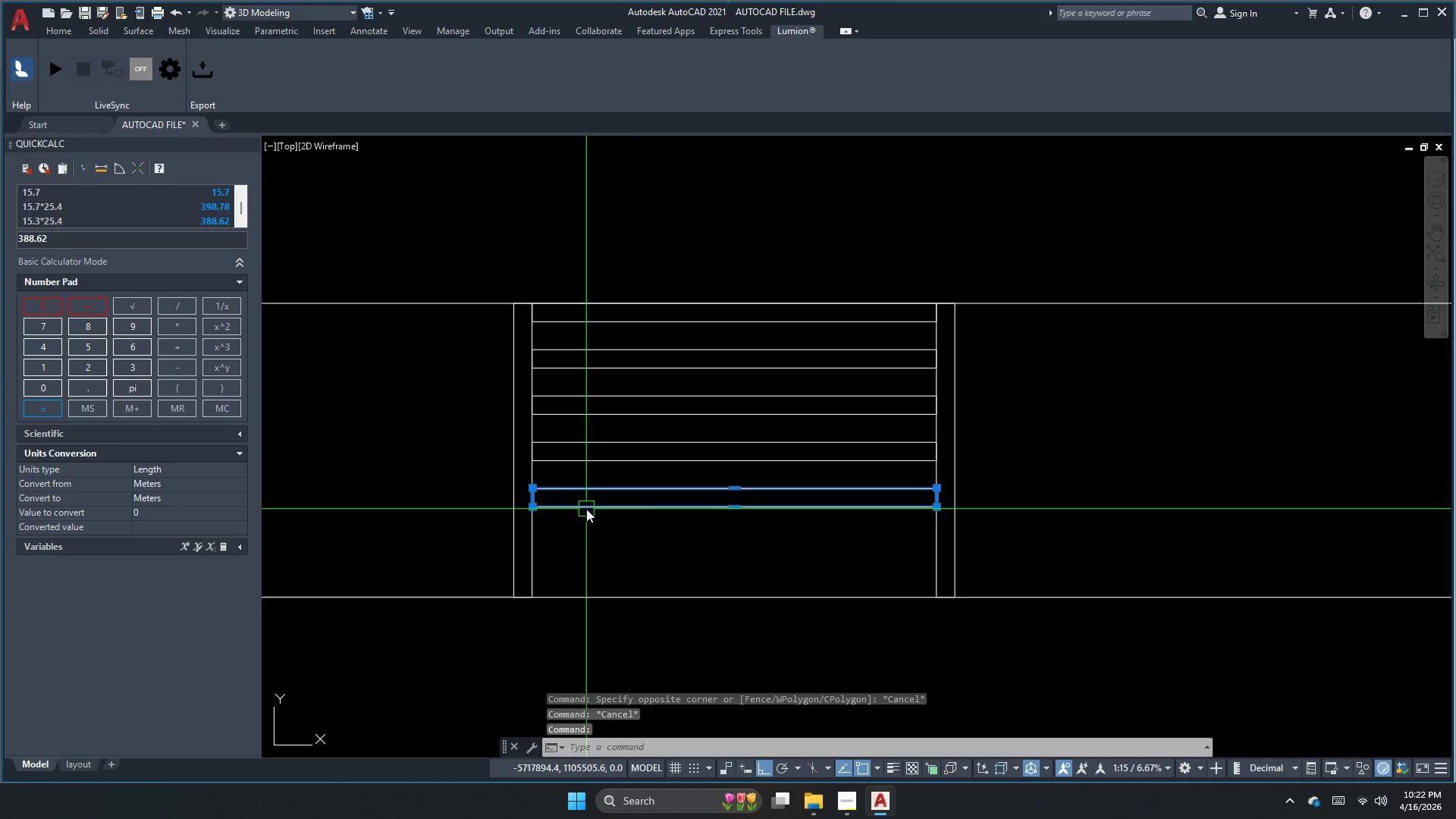 
key(Escape)
 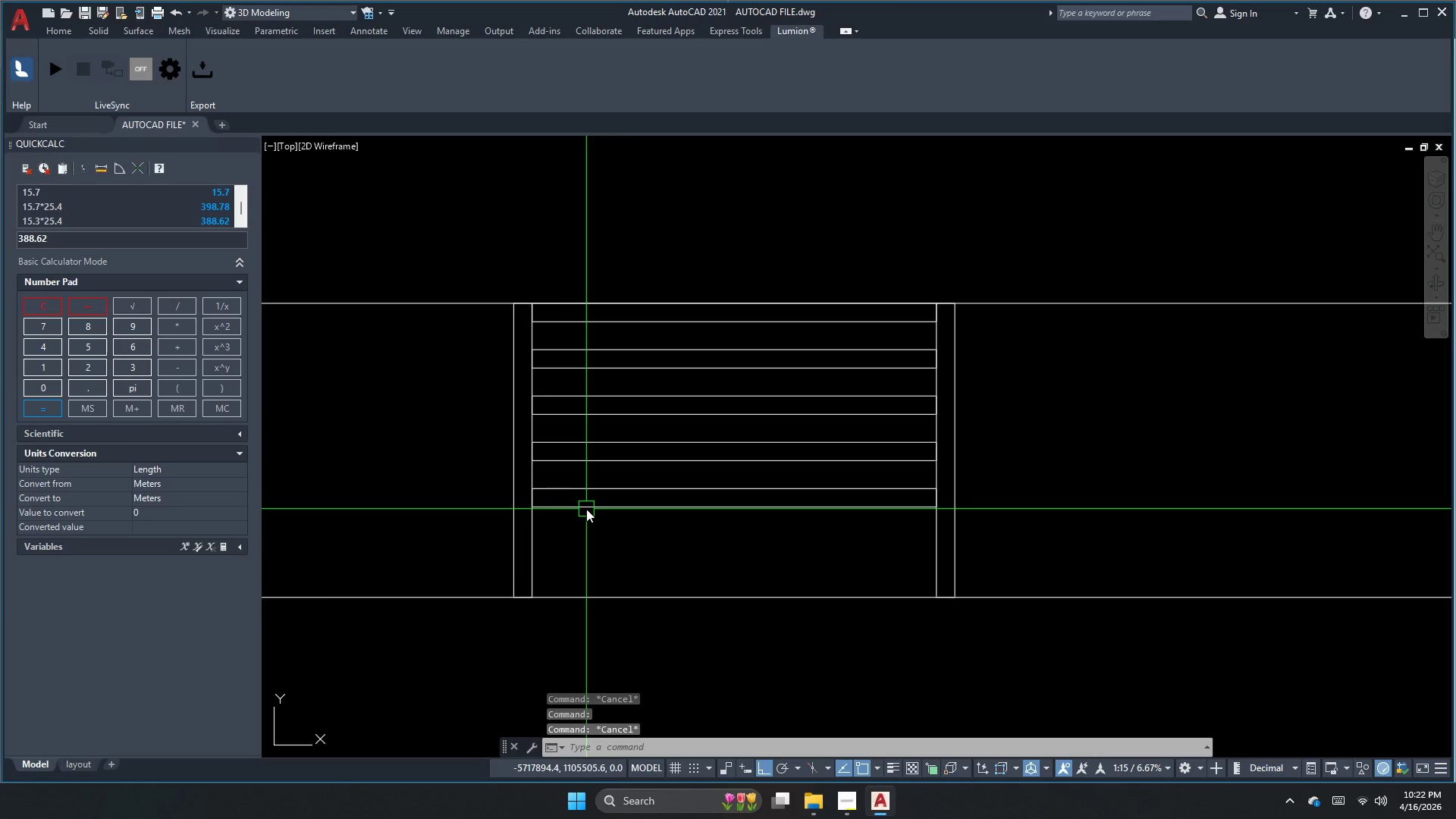 
key(Escape)
 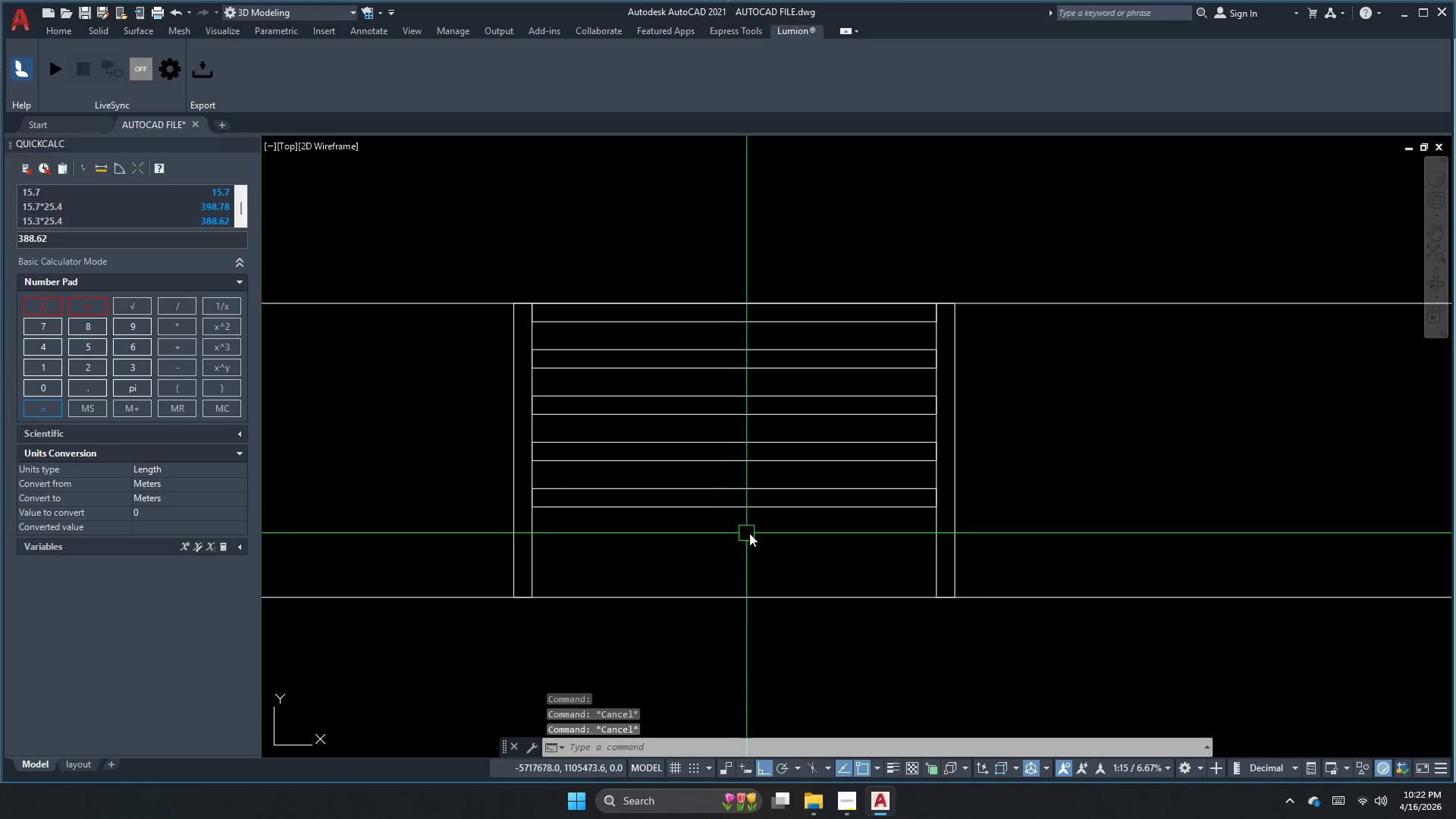 
left_click_drag(start_coordinate=[750, 533], to_coordinate=[726, 511])
 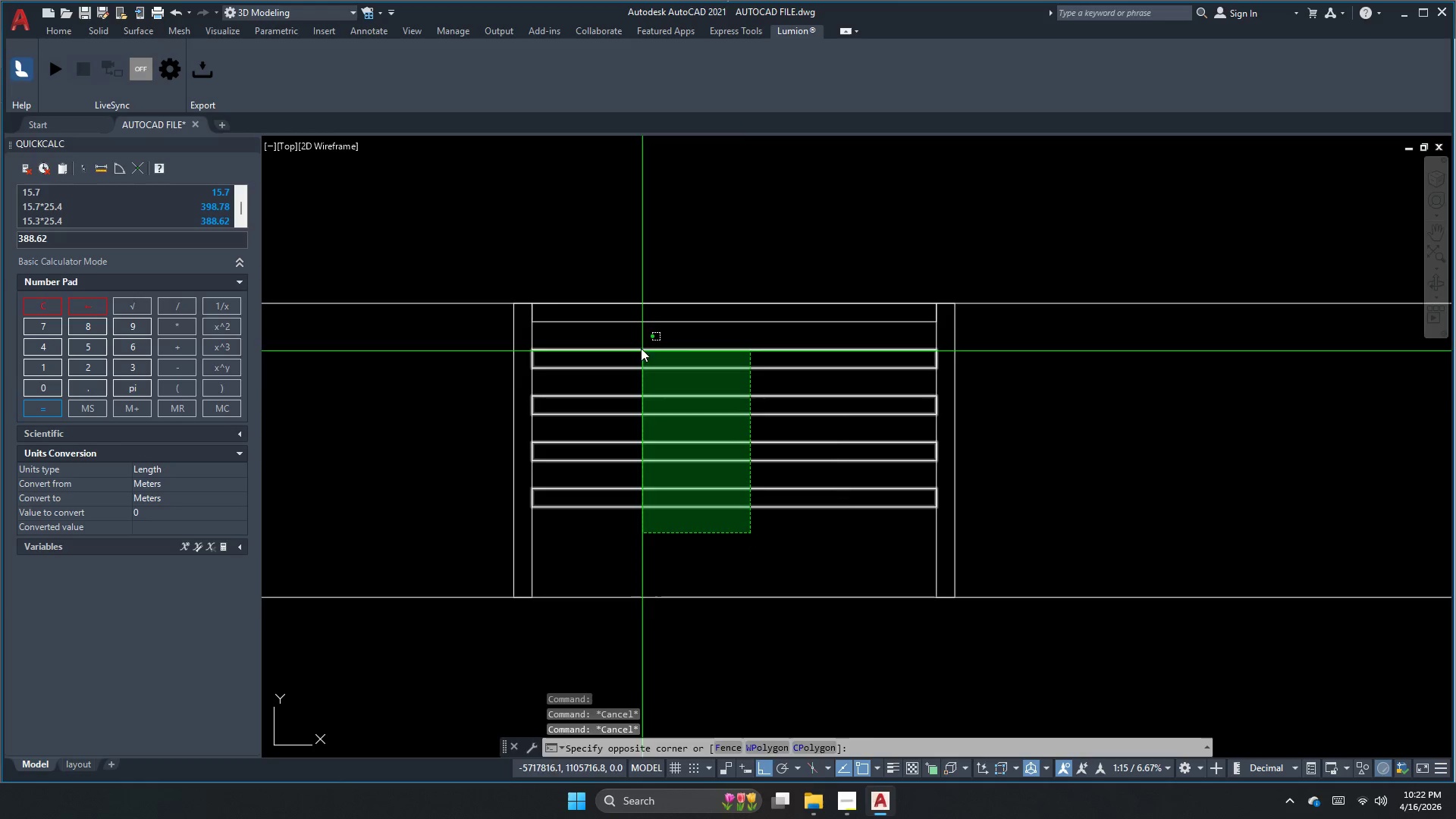 
left_click_drag(start_coordinate=[635, 339], to_coordinate=[632, 340])
 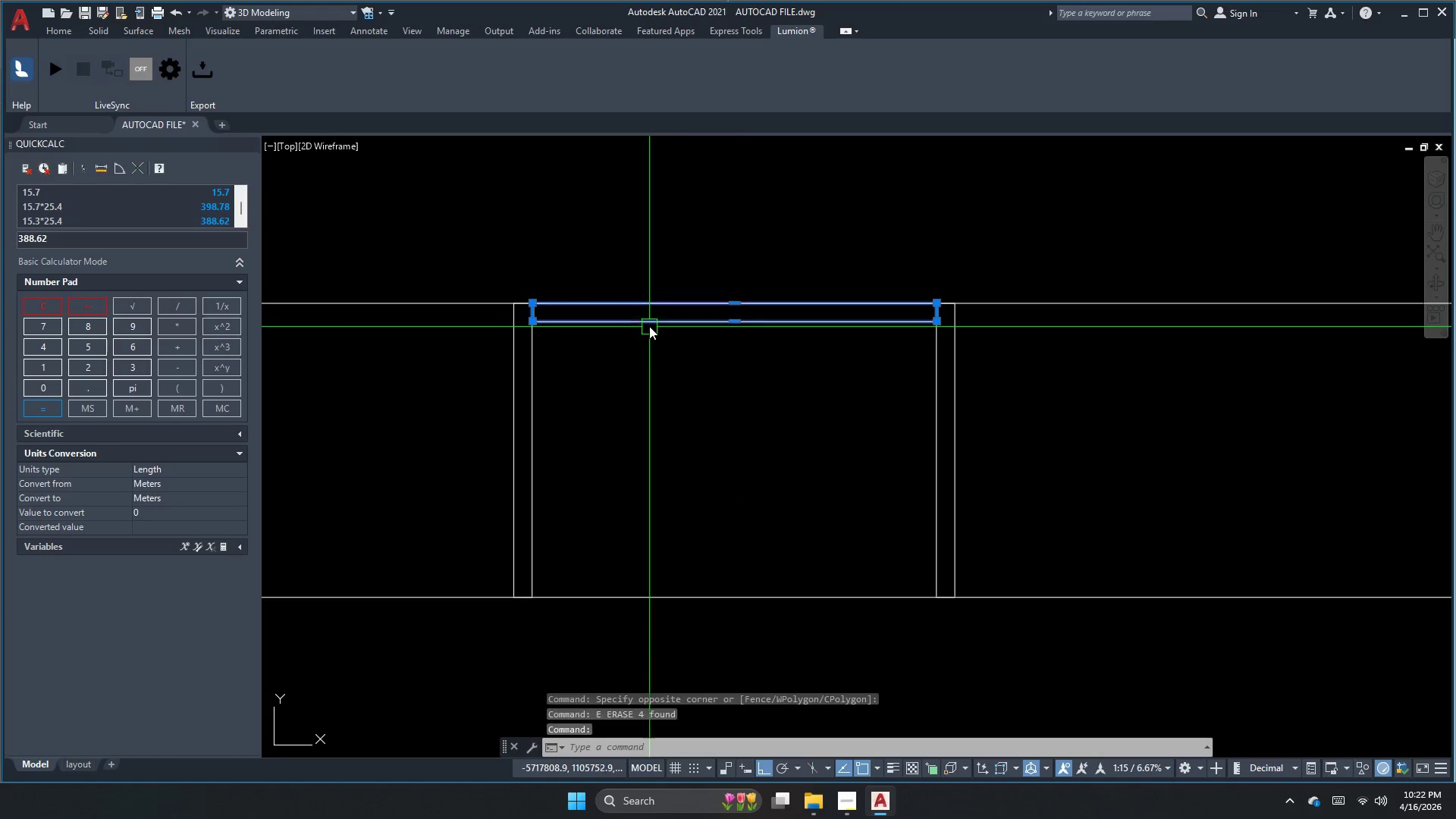 
key(E)
 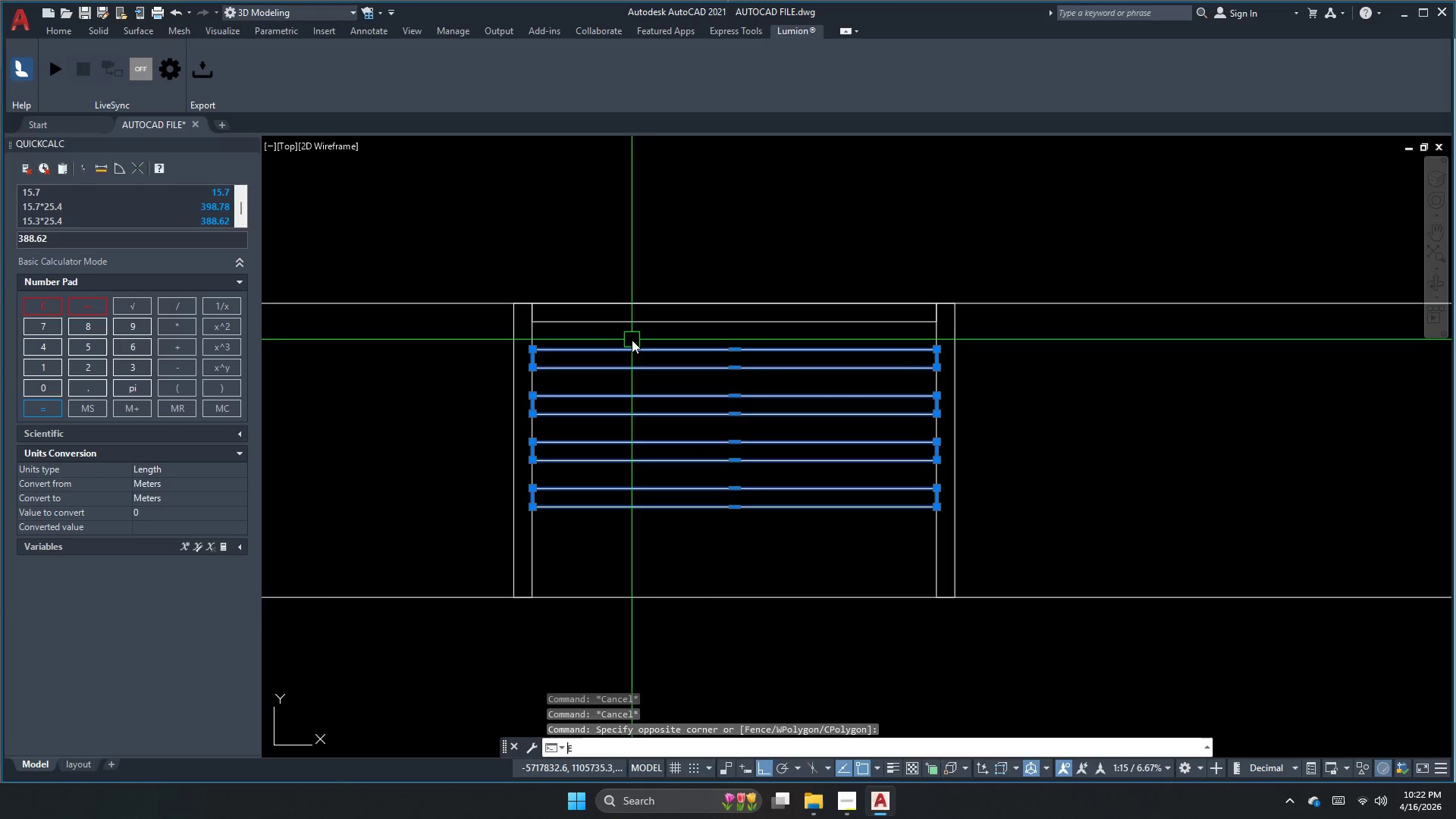 
key(Space)
 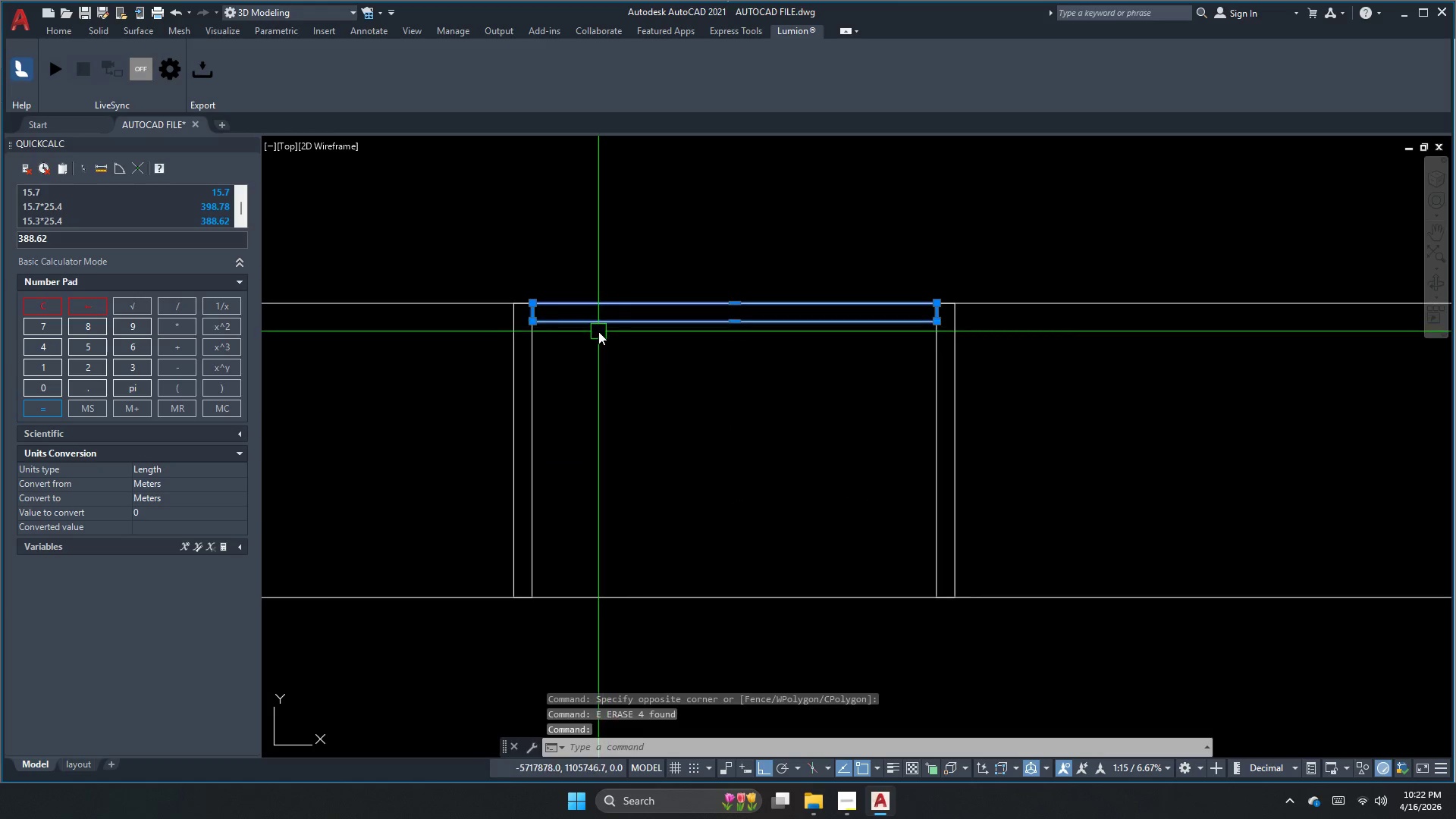 
key(Escape)
 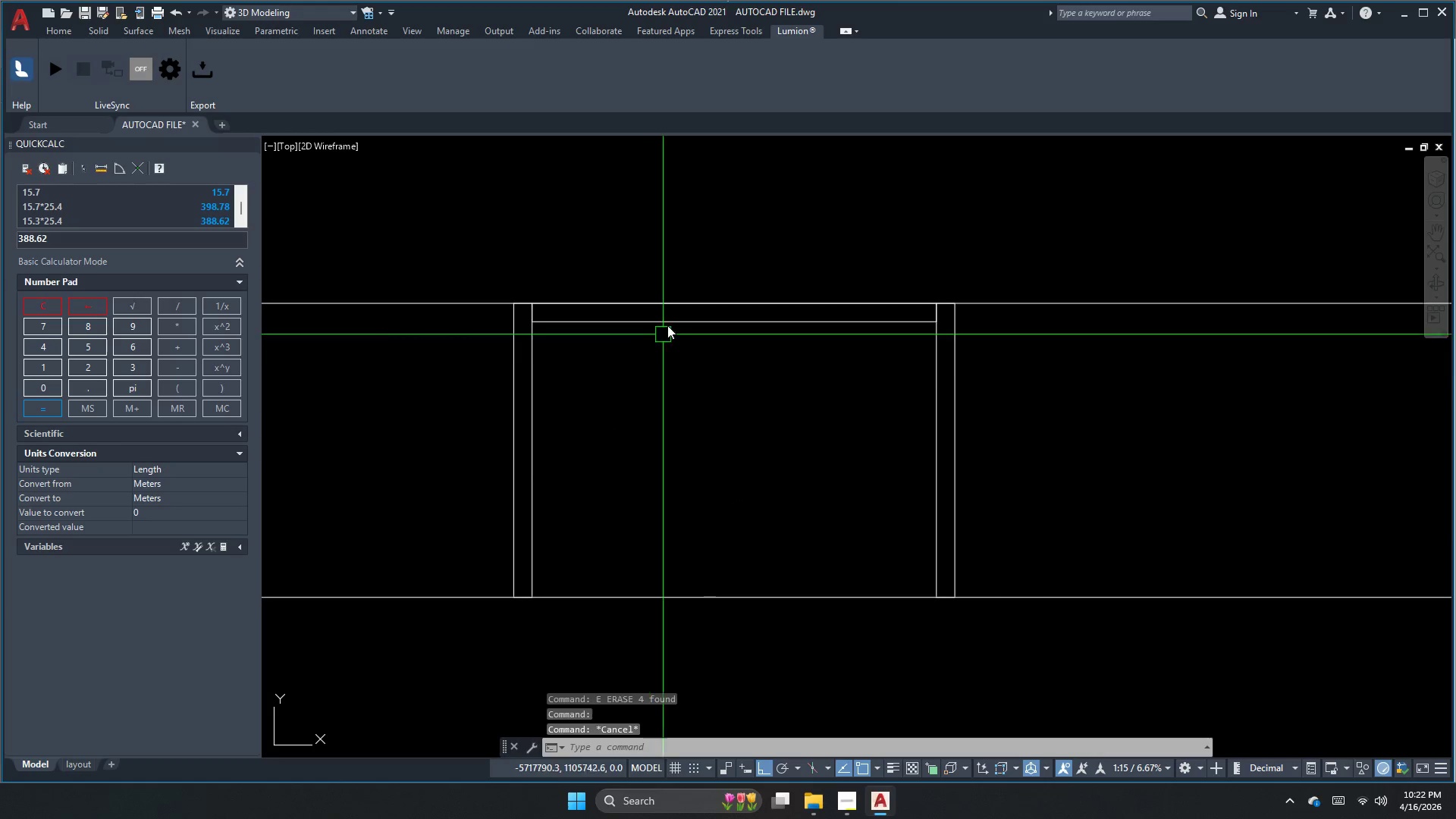 
left_click([670, 319])
 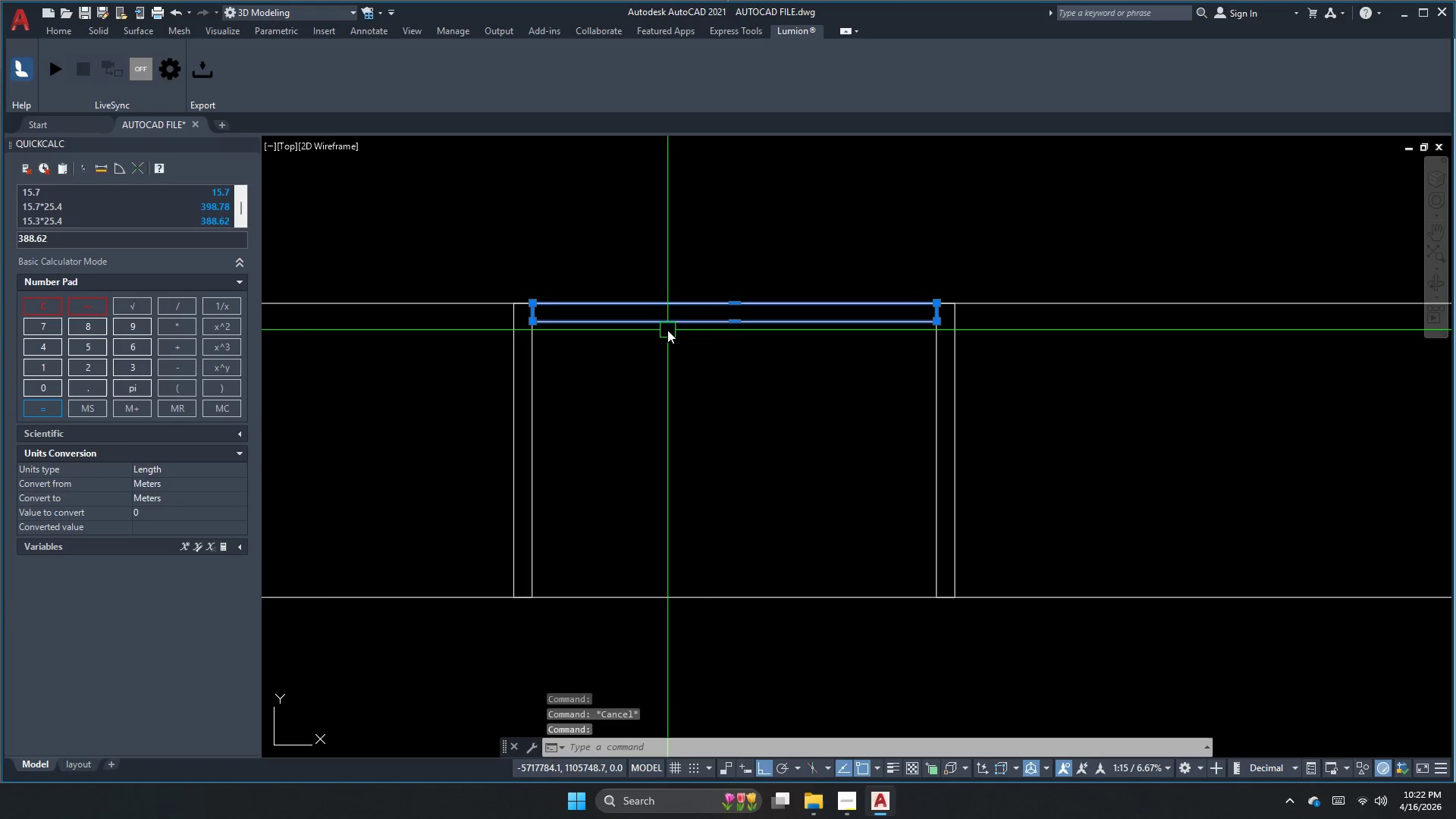 
key(Escape)
 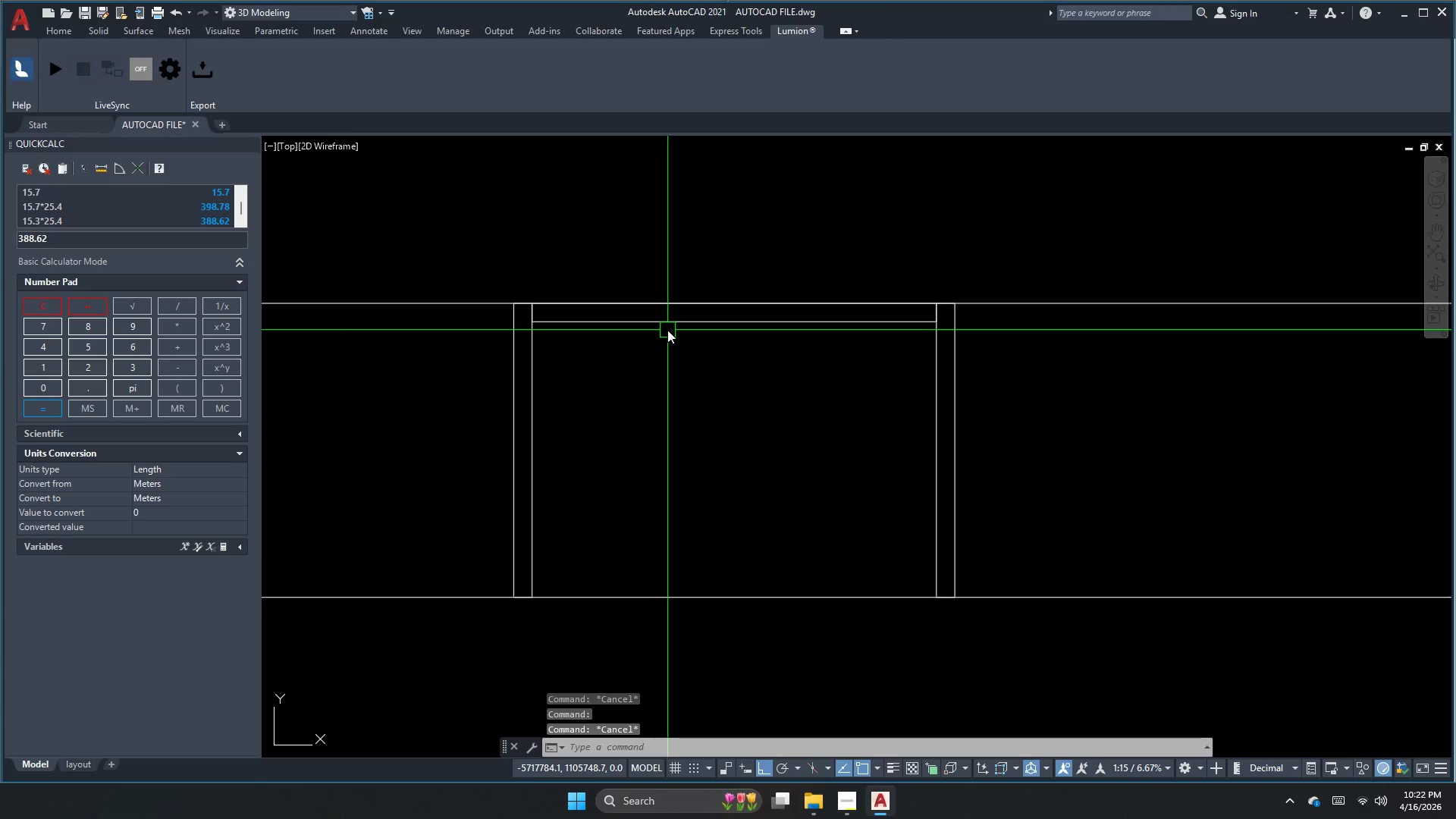 
left_click([664, 325])
 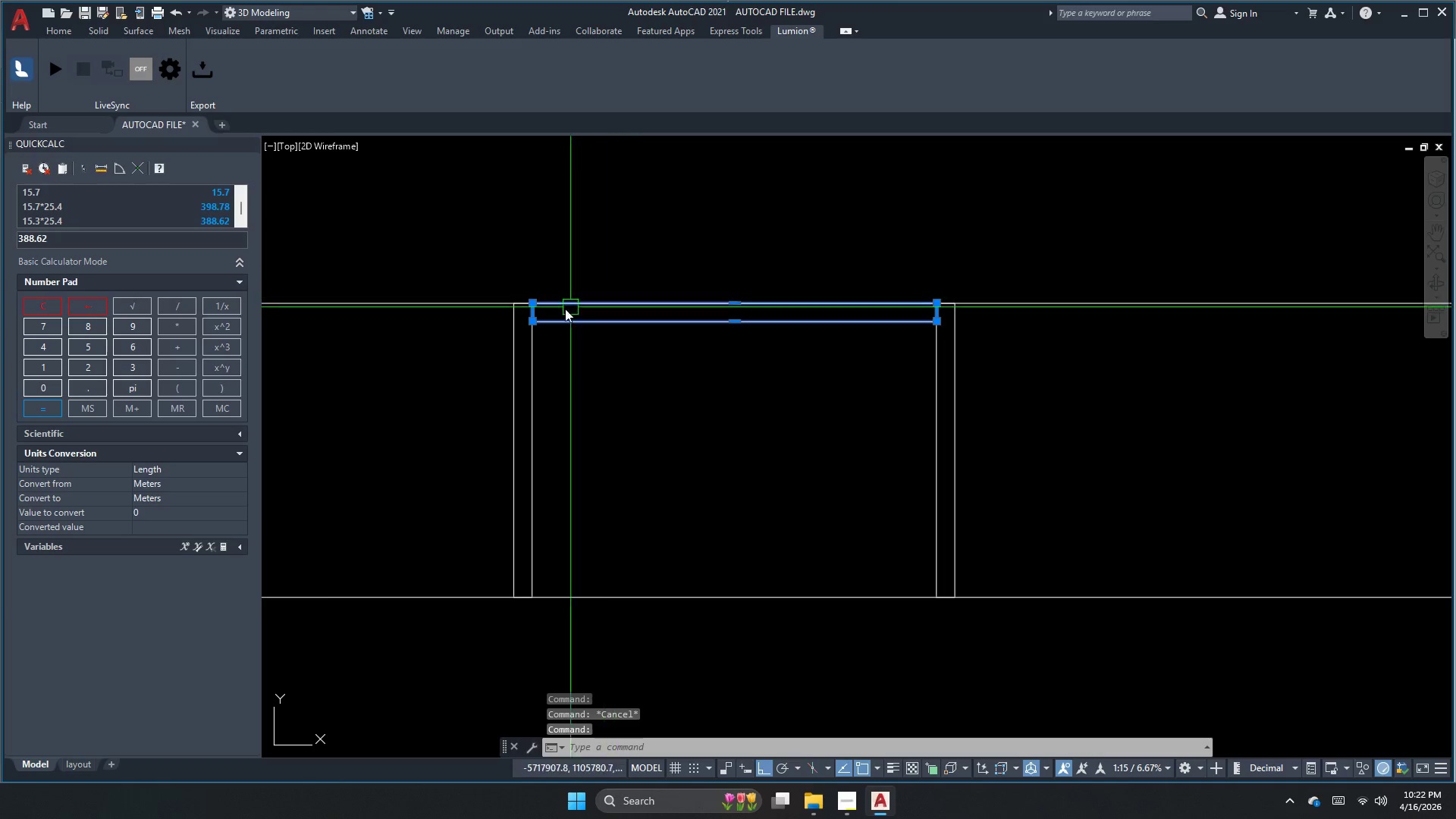 
key(Escape)
 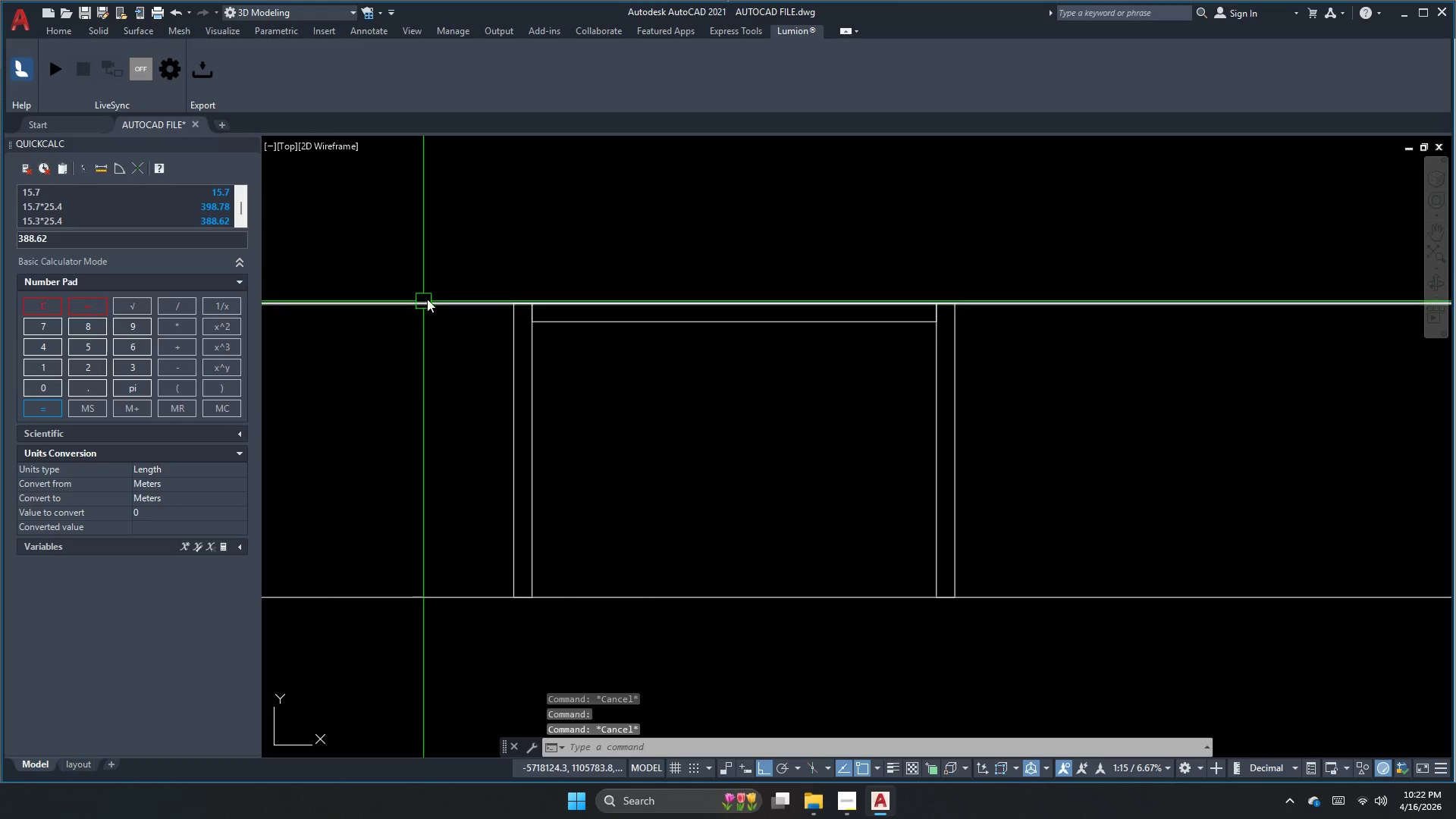 
left_click([454, 267])
 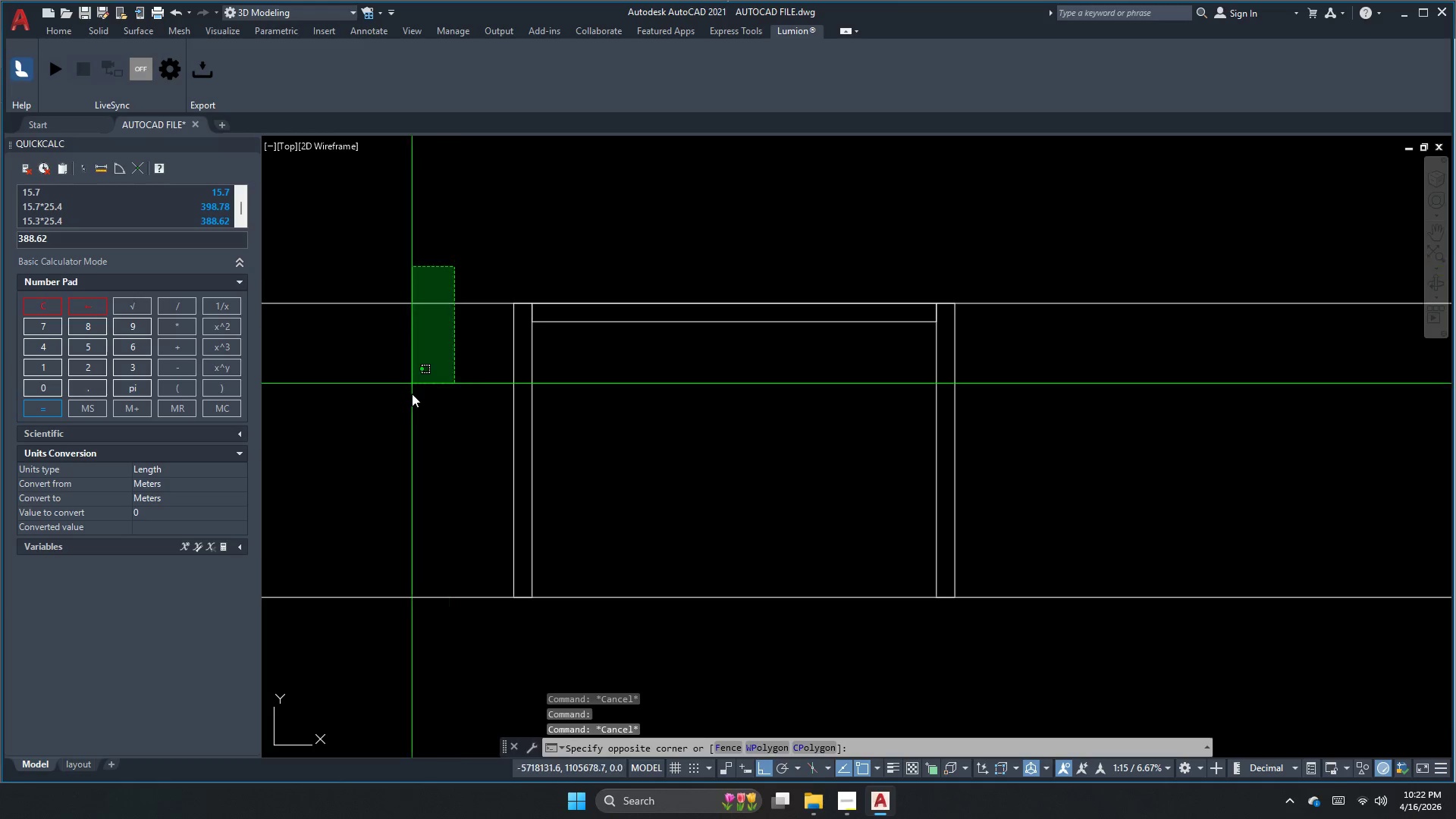 
left_click_drag(start_coordinate=[410, 403], to_coordinate=[410, 407])
 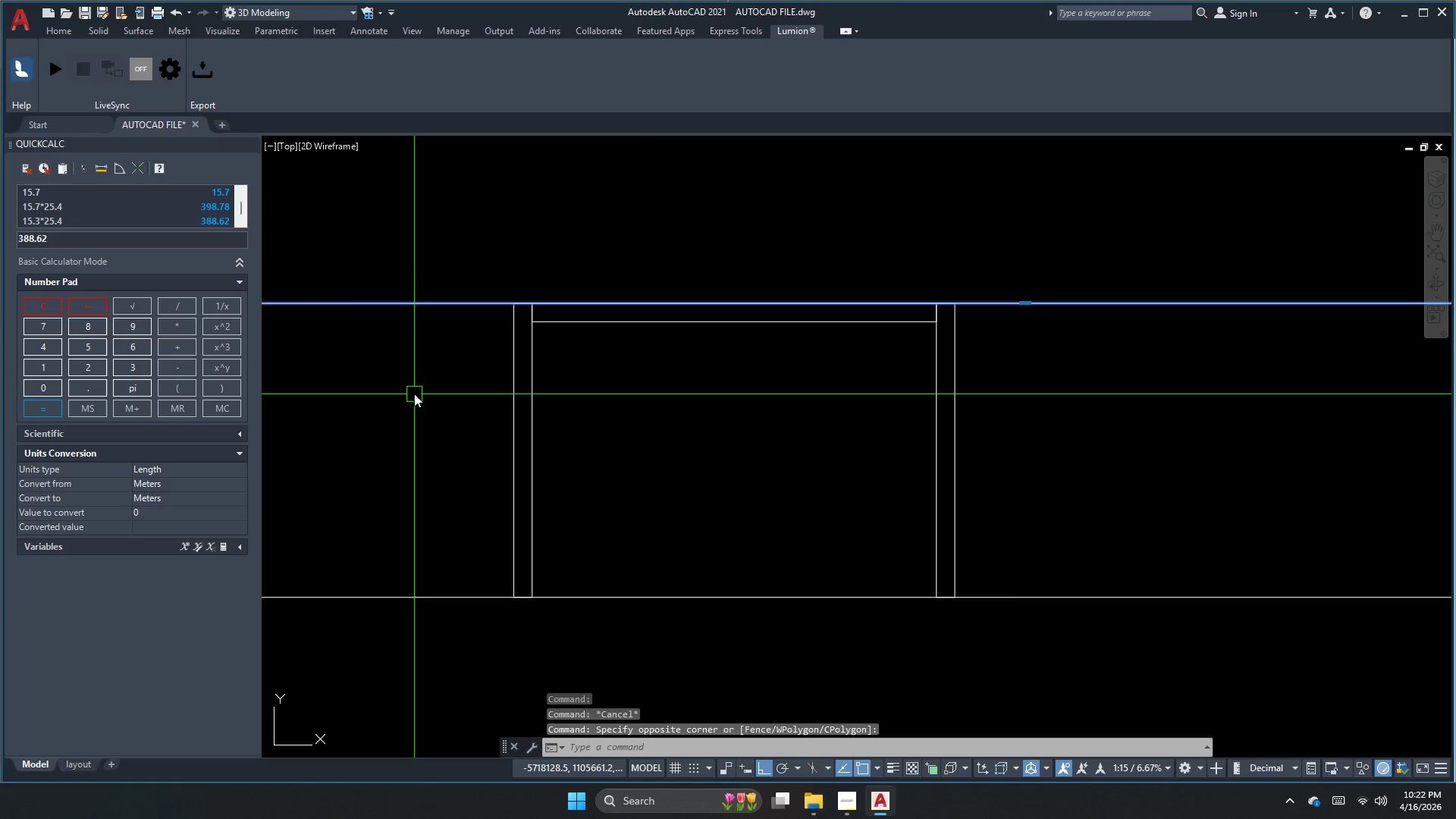 
key(Escape)
 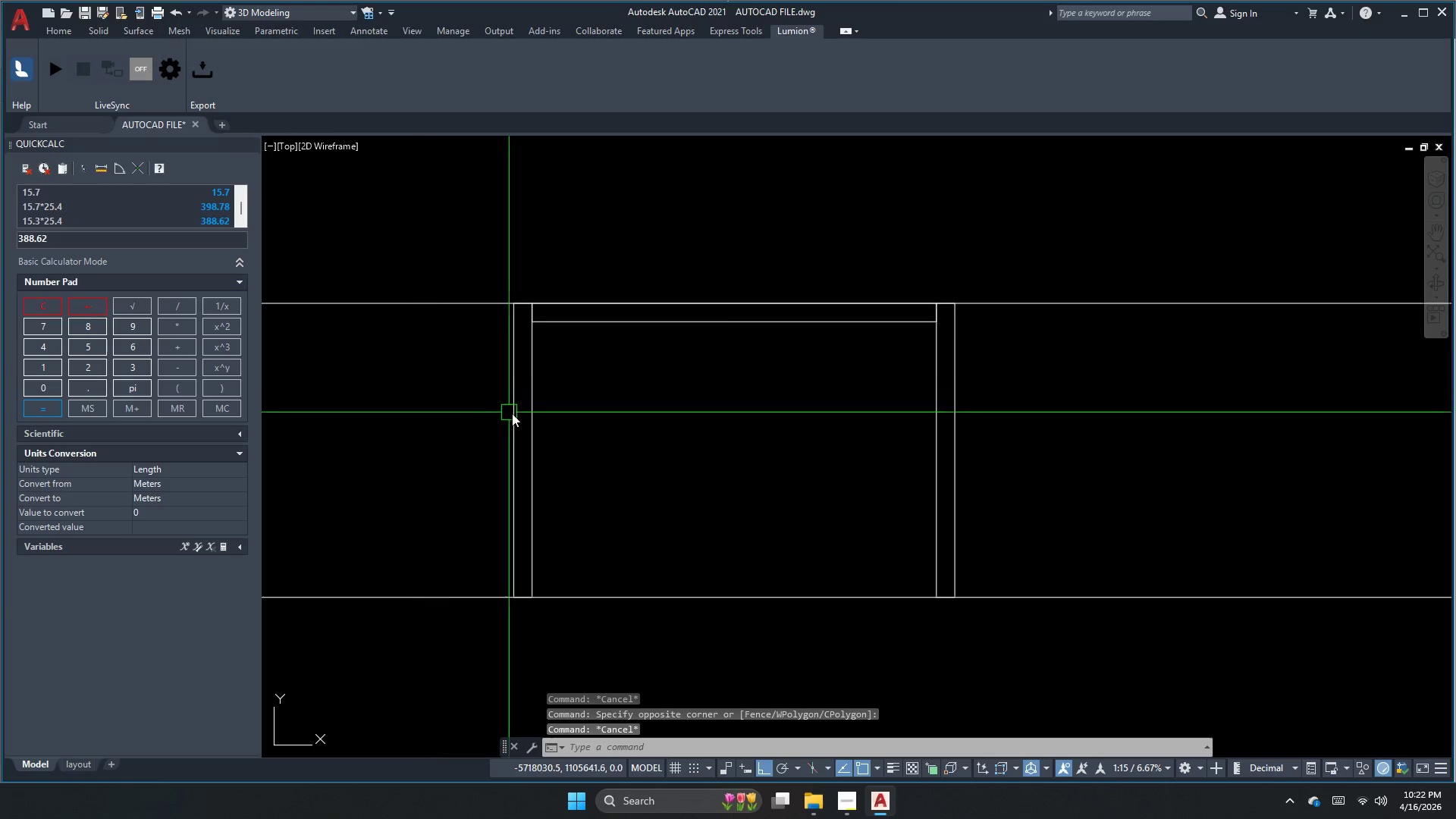 
scroll: coordinate [519, 414], scroll_direction: down, amount: 2.0
 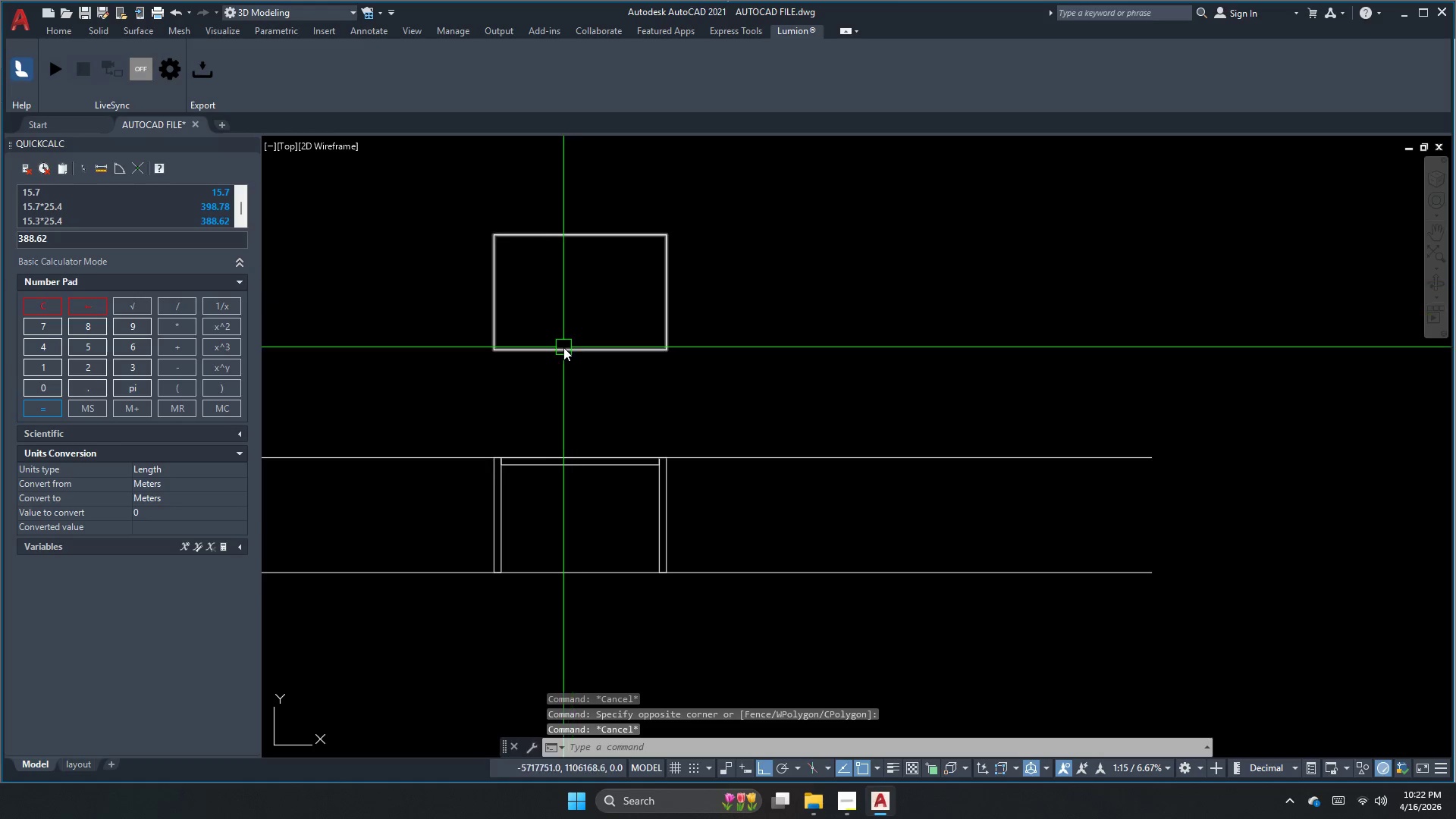 
left_click_drag(start_coordinate=[537, 381], to_coordinate=[532, 384])
 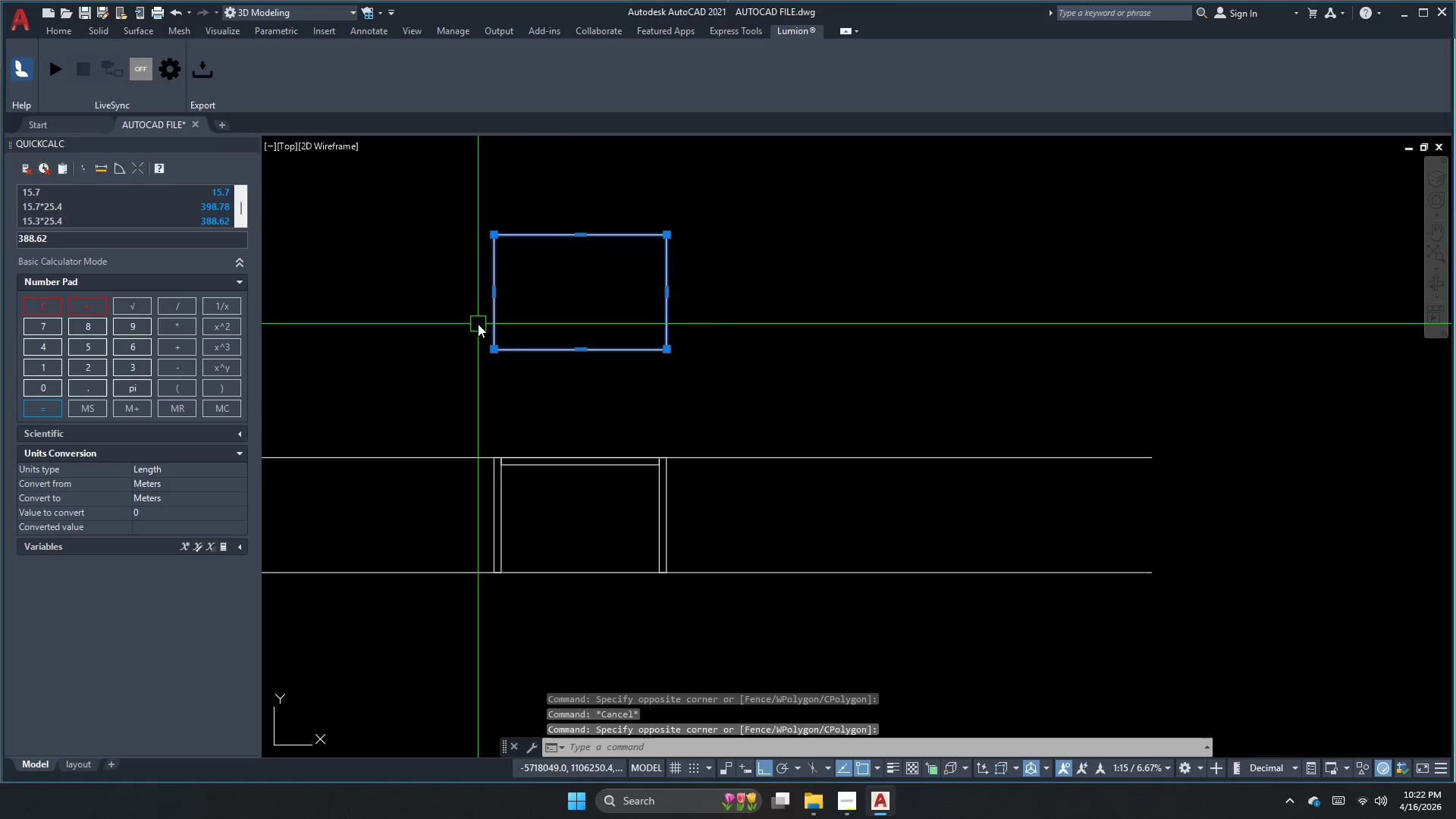 
key(Escape)
 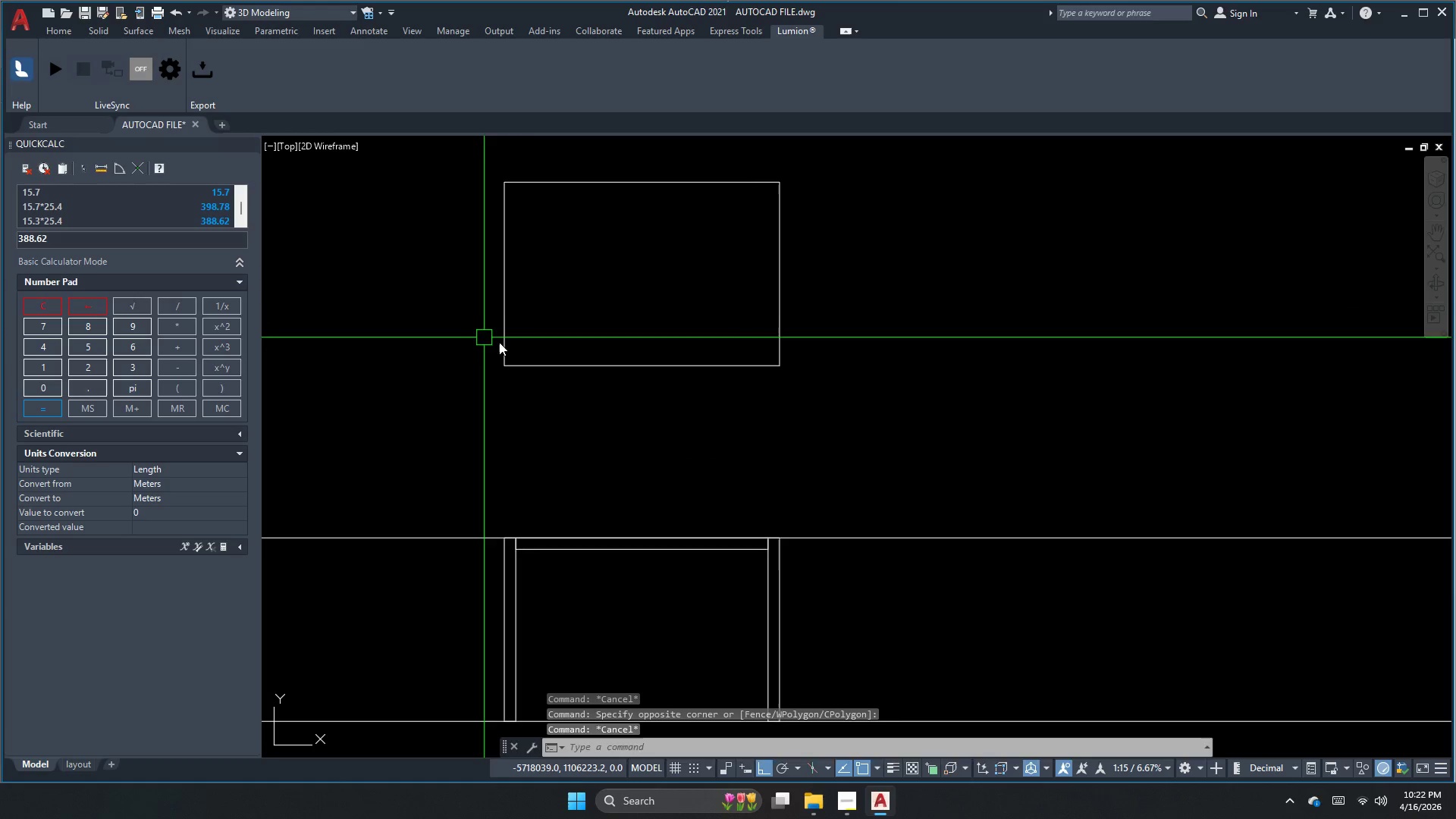 
scroll: coordinate [478, 324], scroll_direction: up, amount: 1.0
 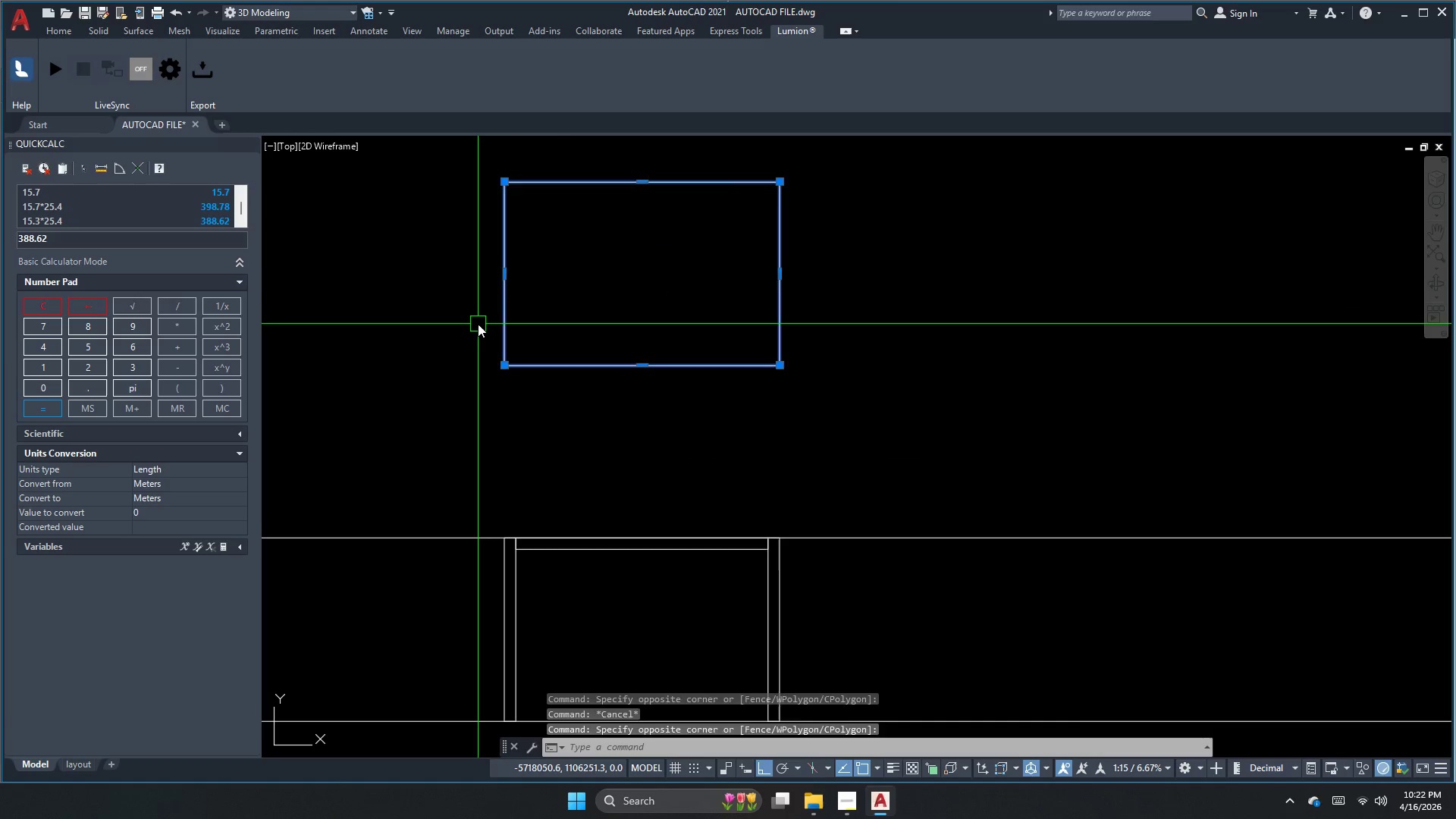 
key(C)
 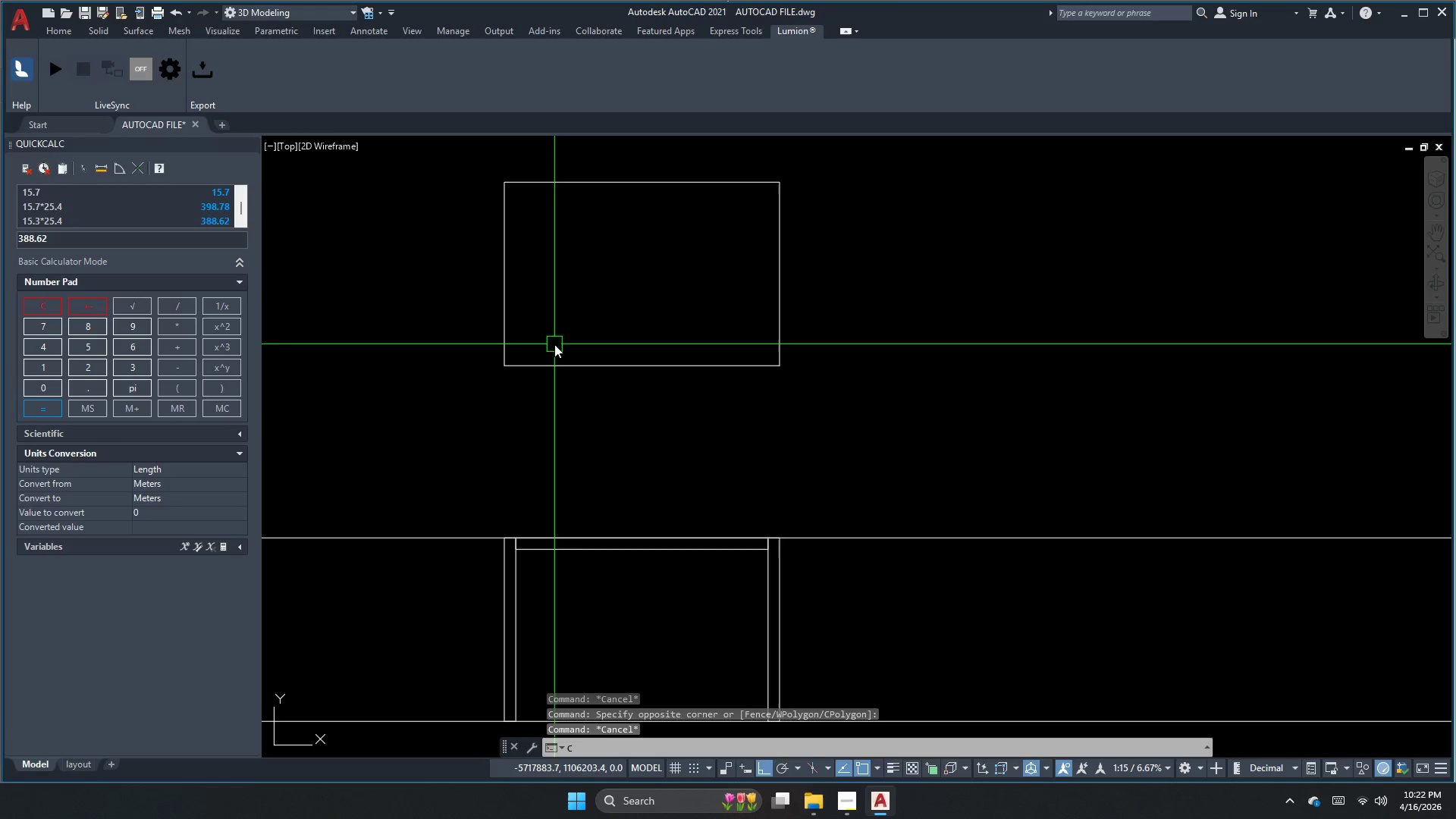 
key(Space)
 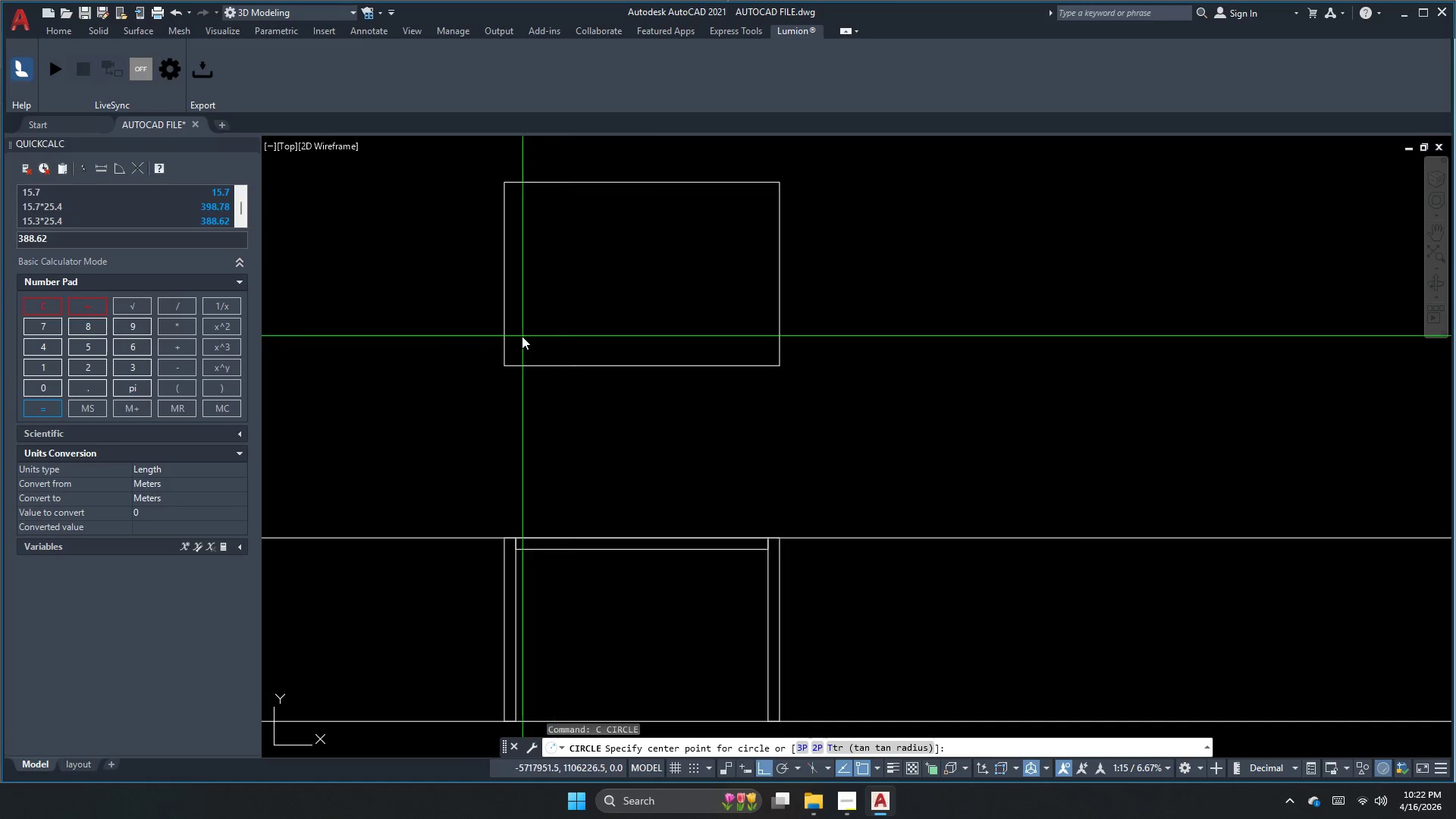 
key(D)
 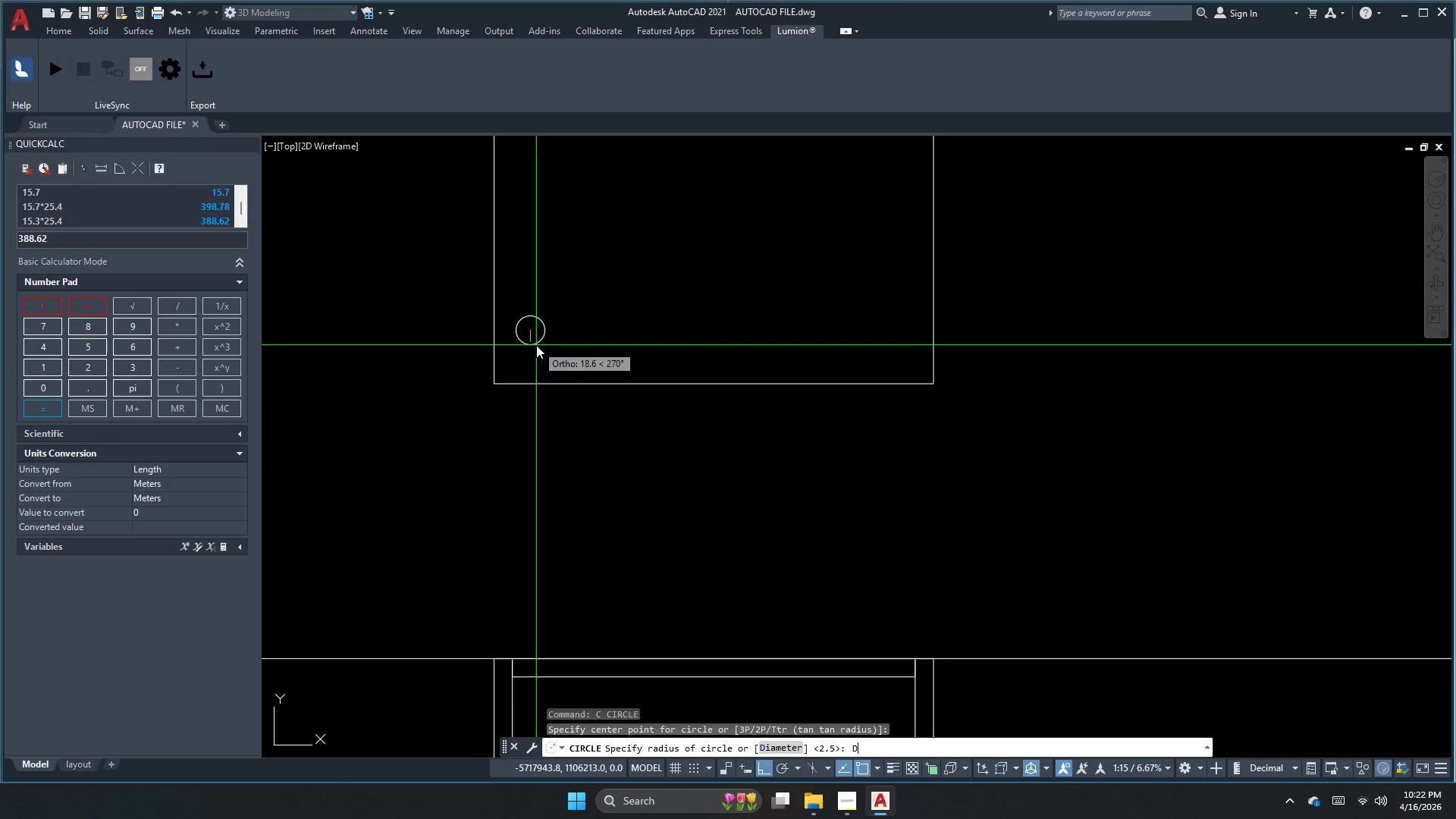 
scroll: coordinate [521, 336], scroll_direction: up, amount: 1.0
 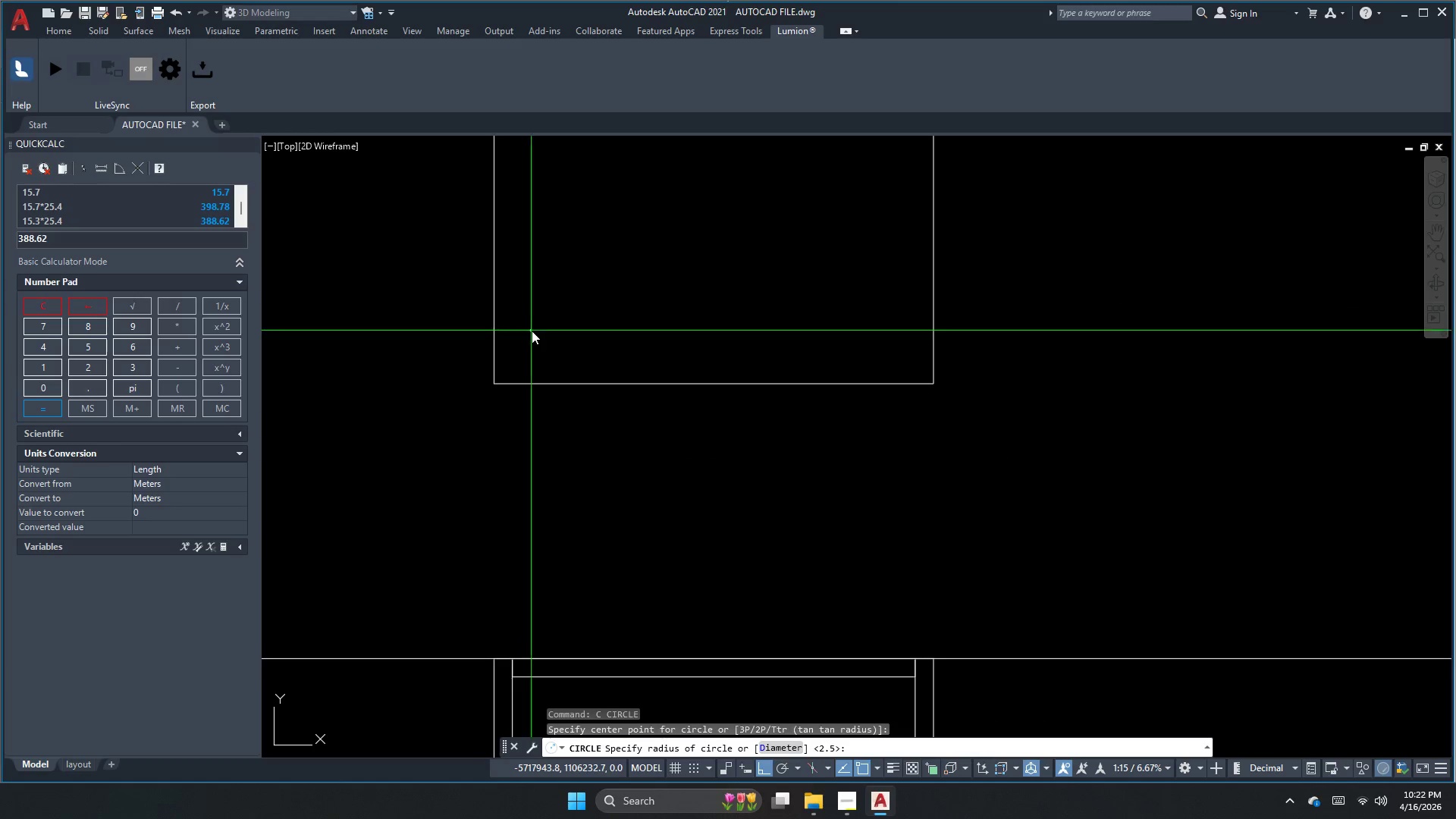 
key(Space)
 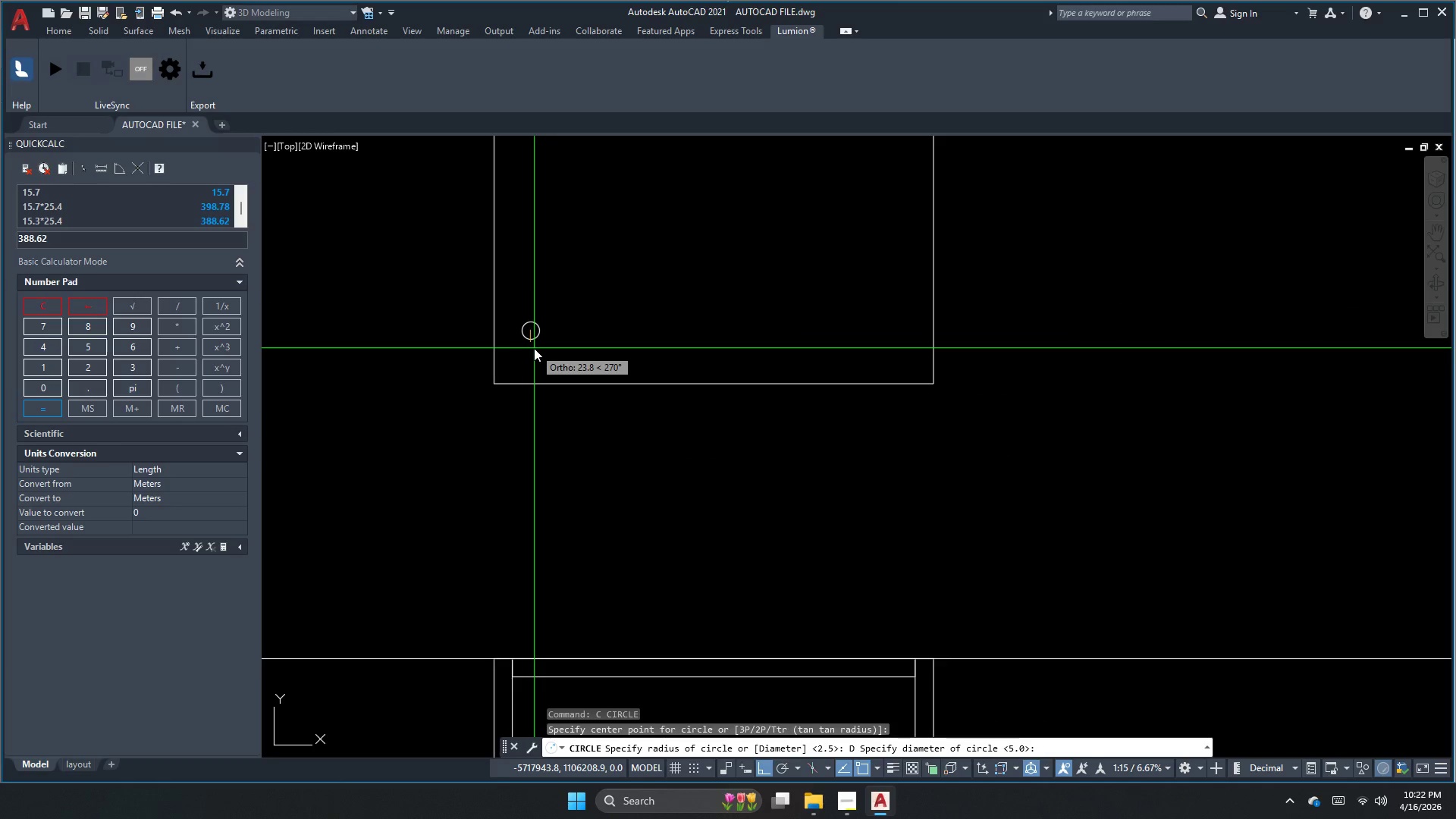 
key(Numpad2)
 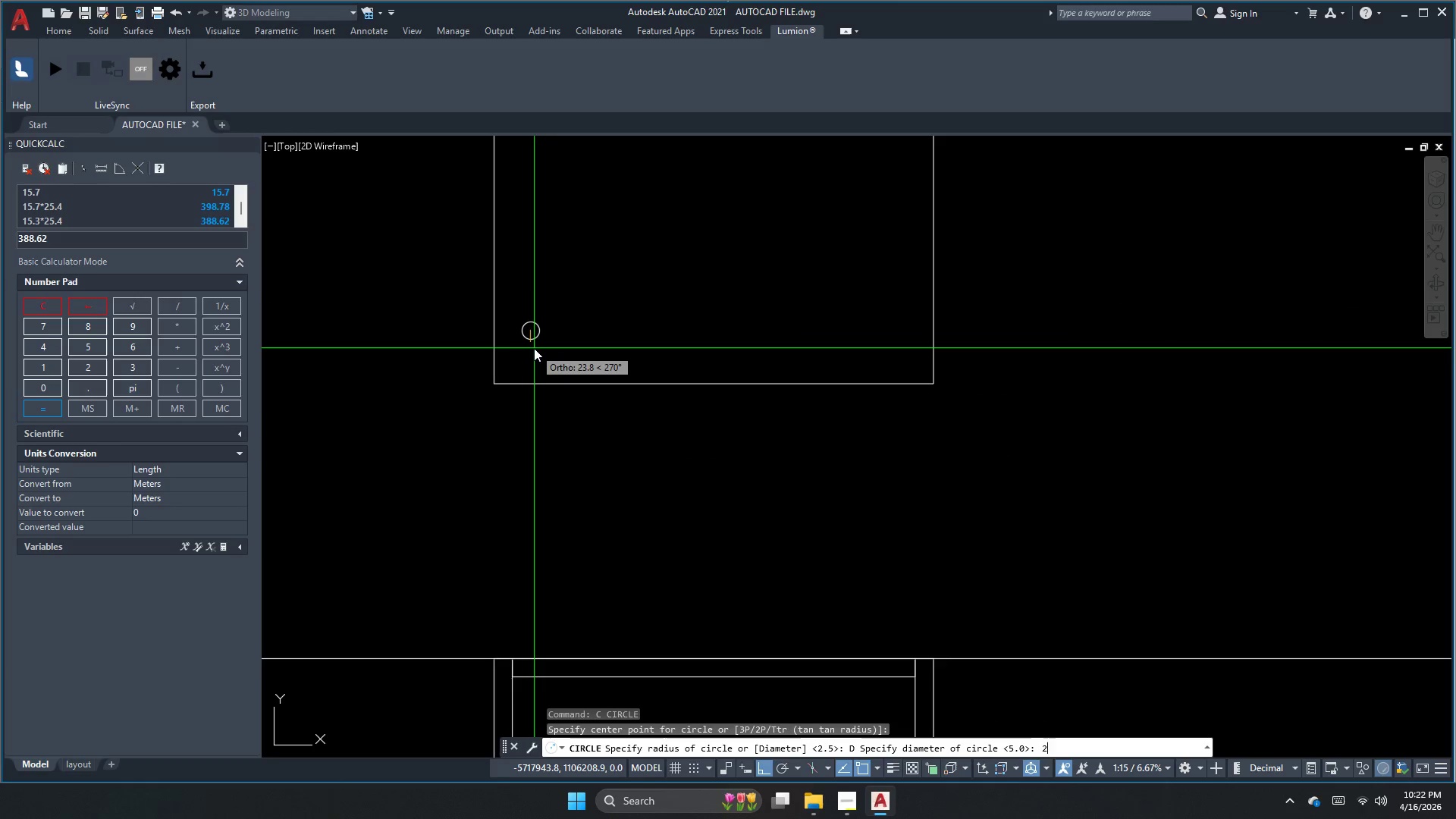 
key(Numpad5)
 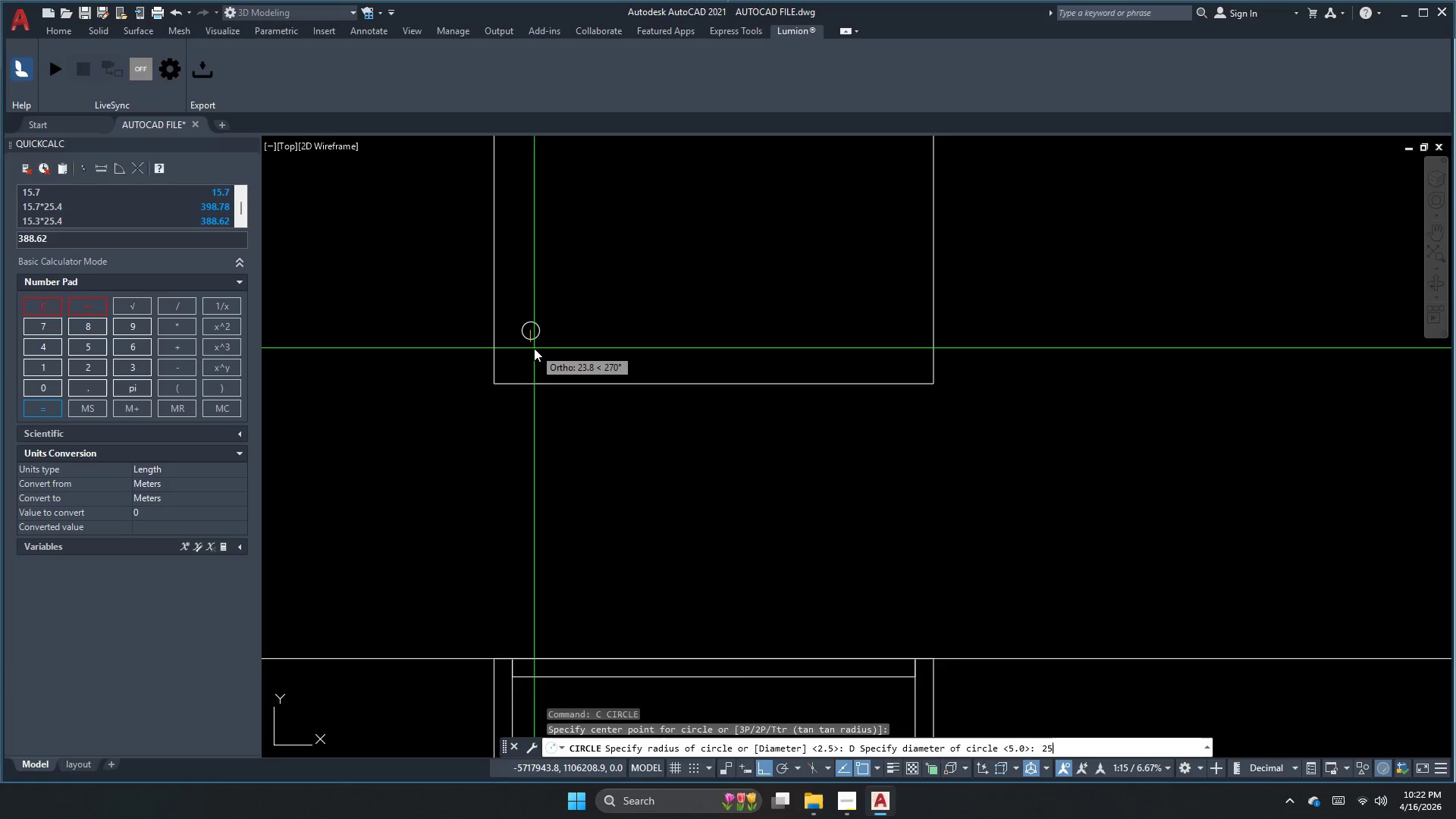 
key(NumpadEnter)
 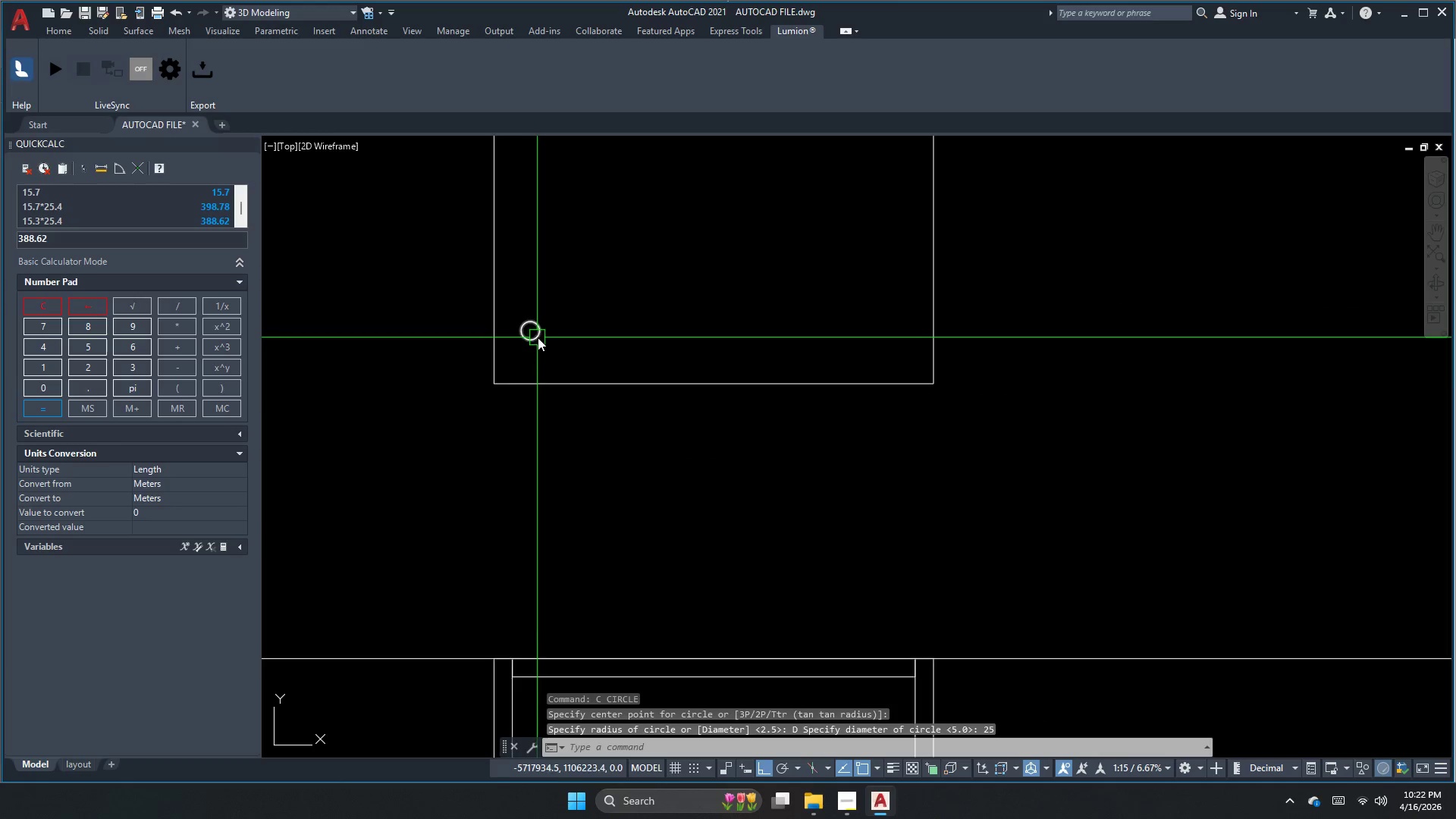 
left_click([533, 337])
 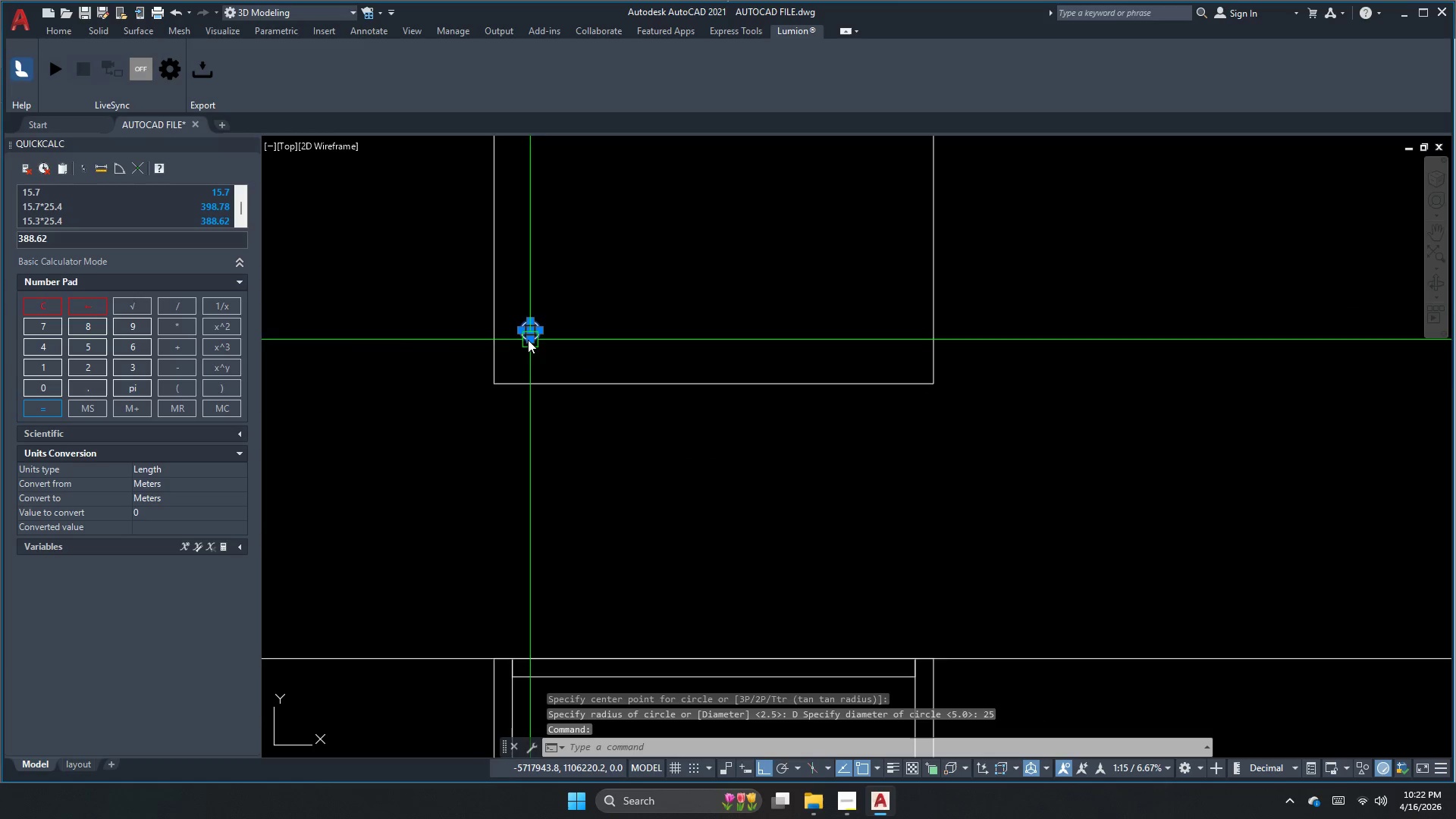 
scroll: coordinate [522, 343], scroll_direction: up, amount: 2.0
 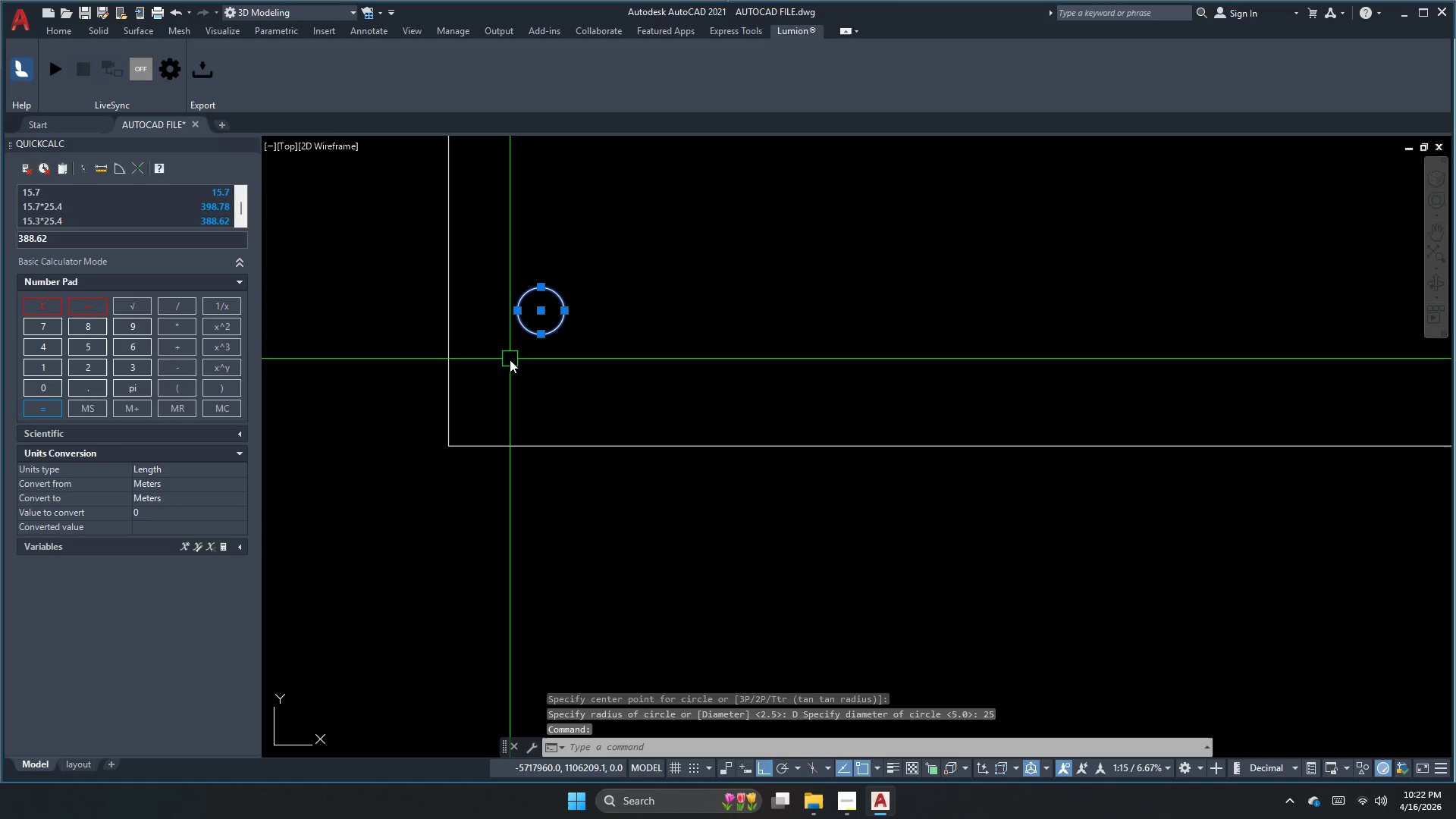 
key(M)
 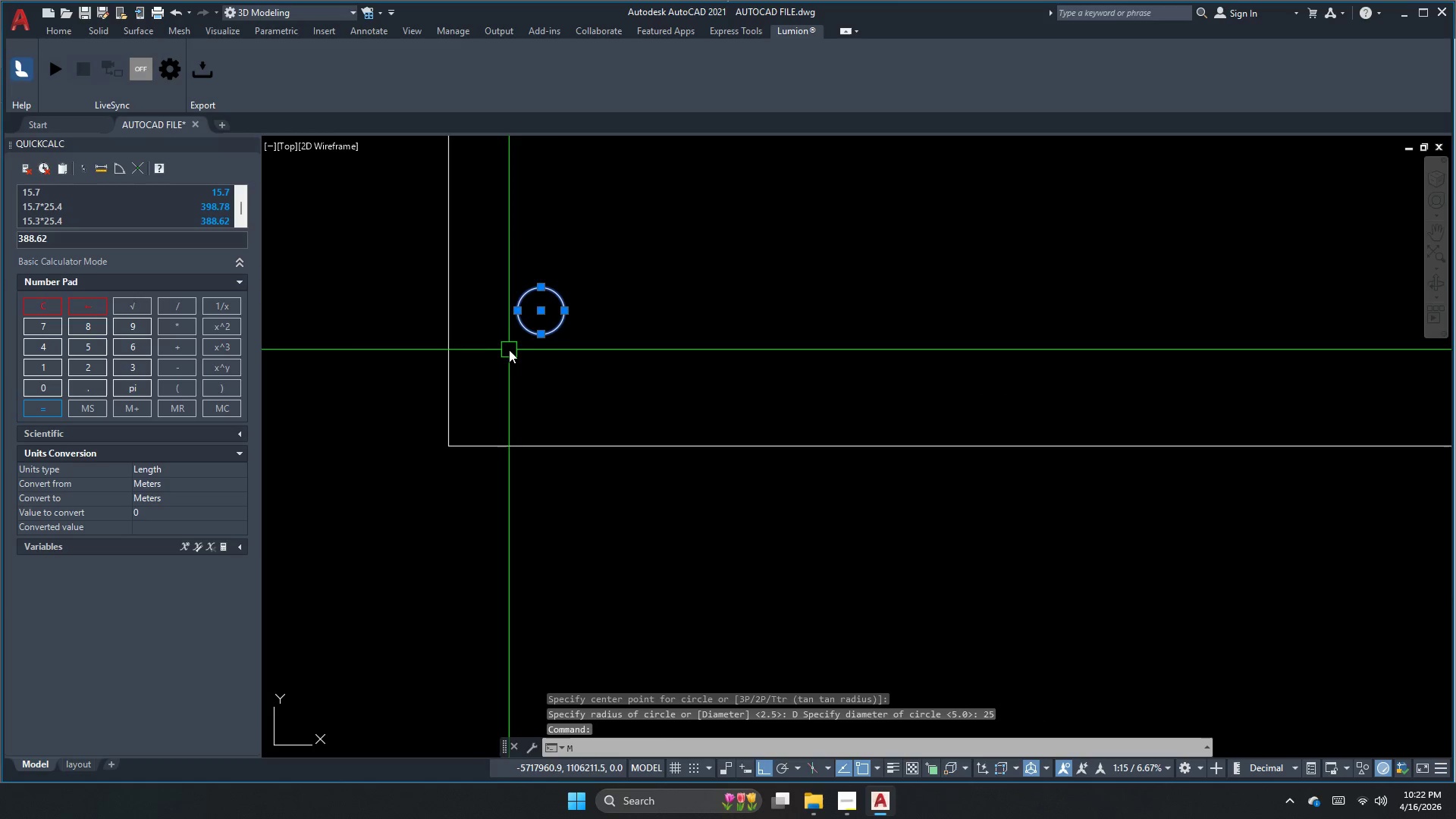 
key(Space)
 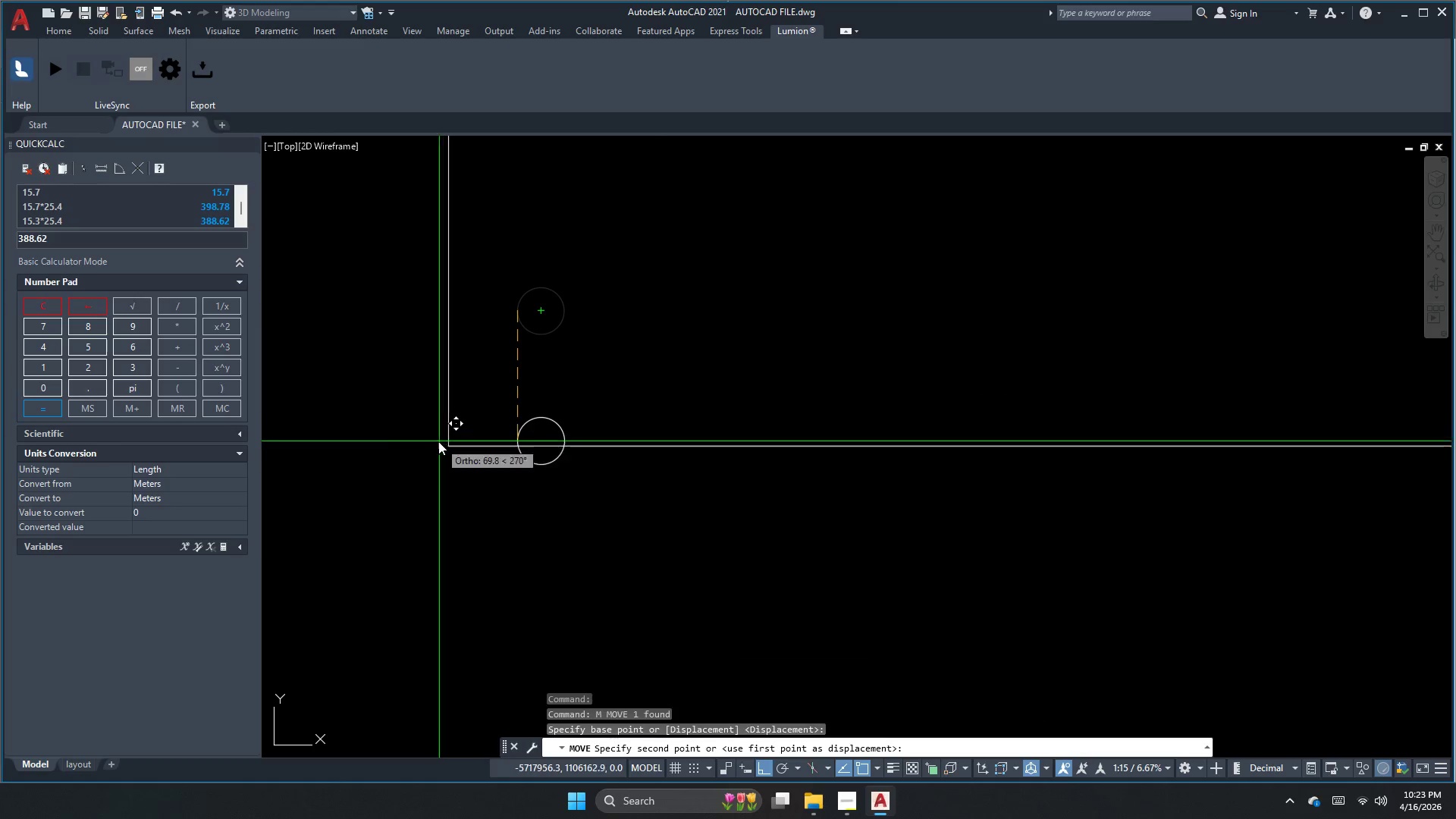 
key(Escape)
 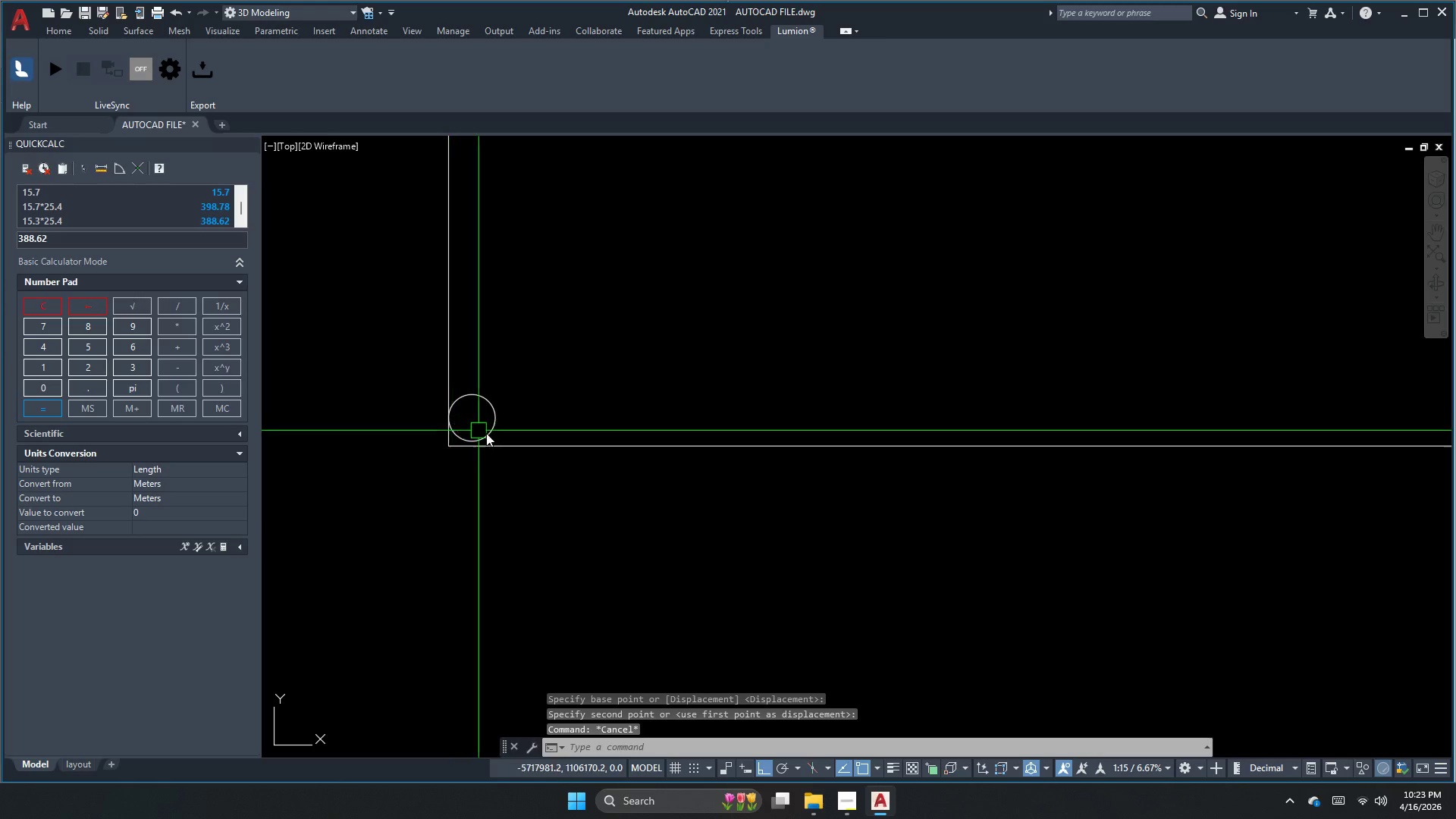 
key(M)
 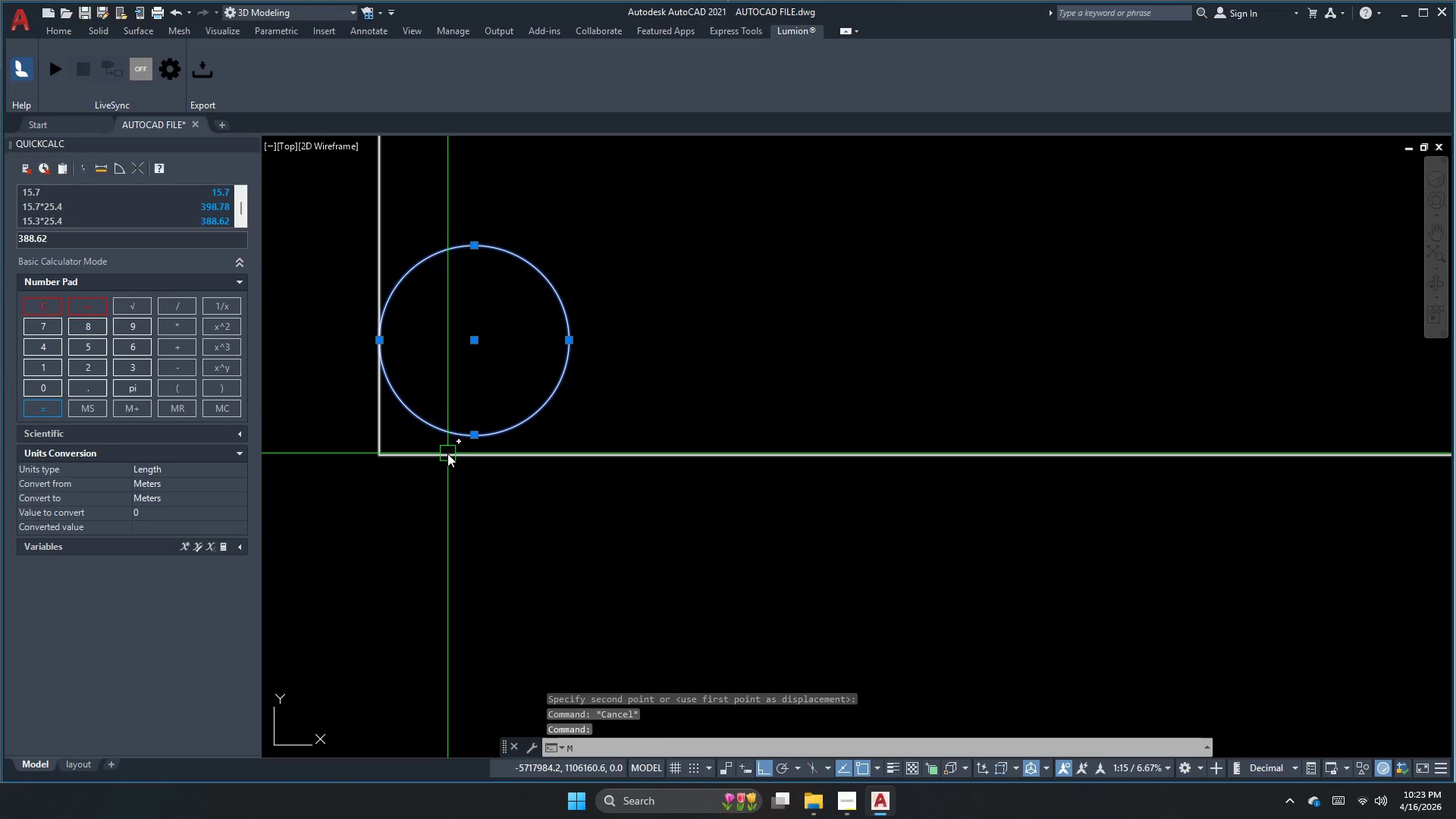 
key(Space)
 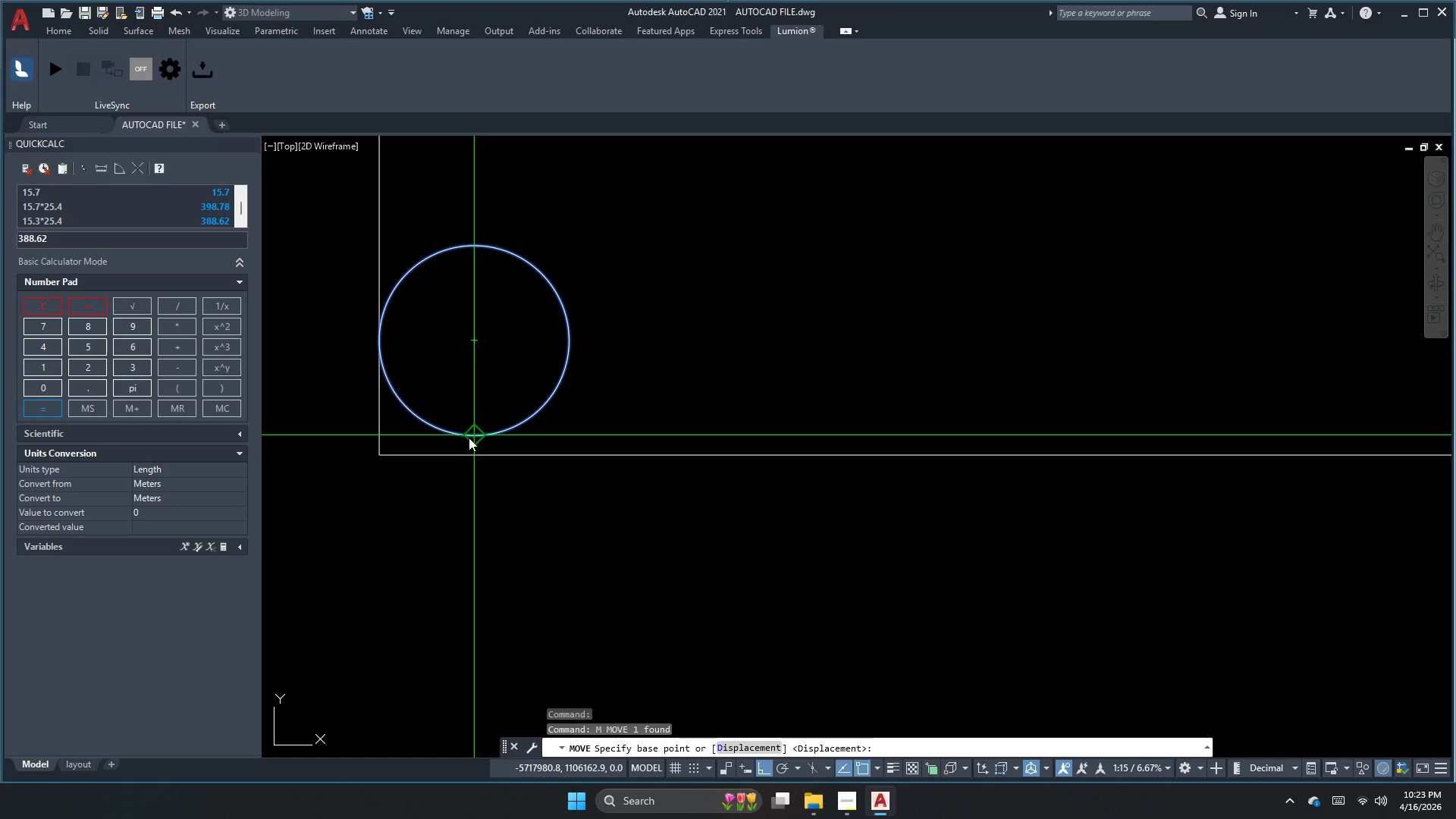 
scroll: coordinate [454, 453], scroll_direction: up, amount: 3.0
 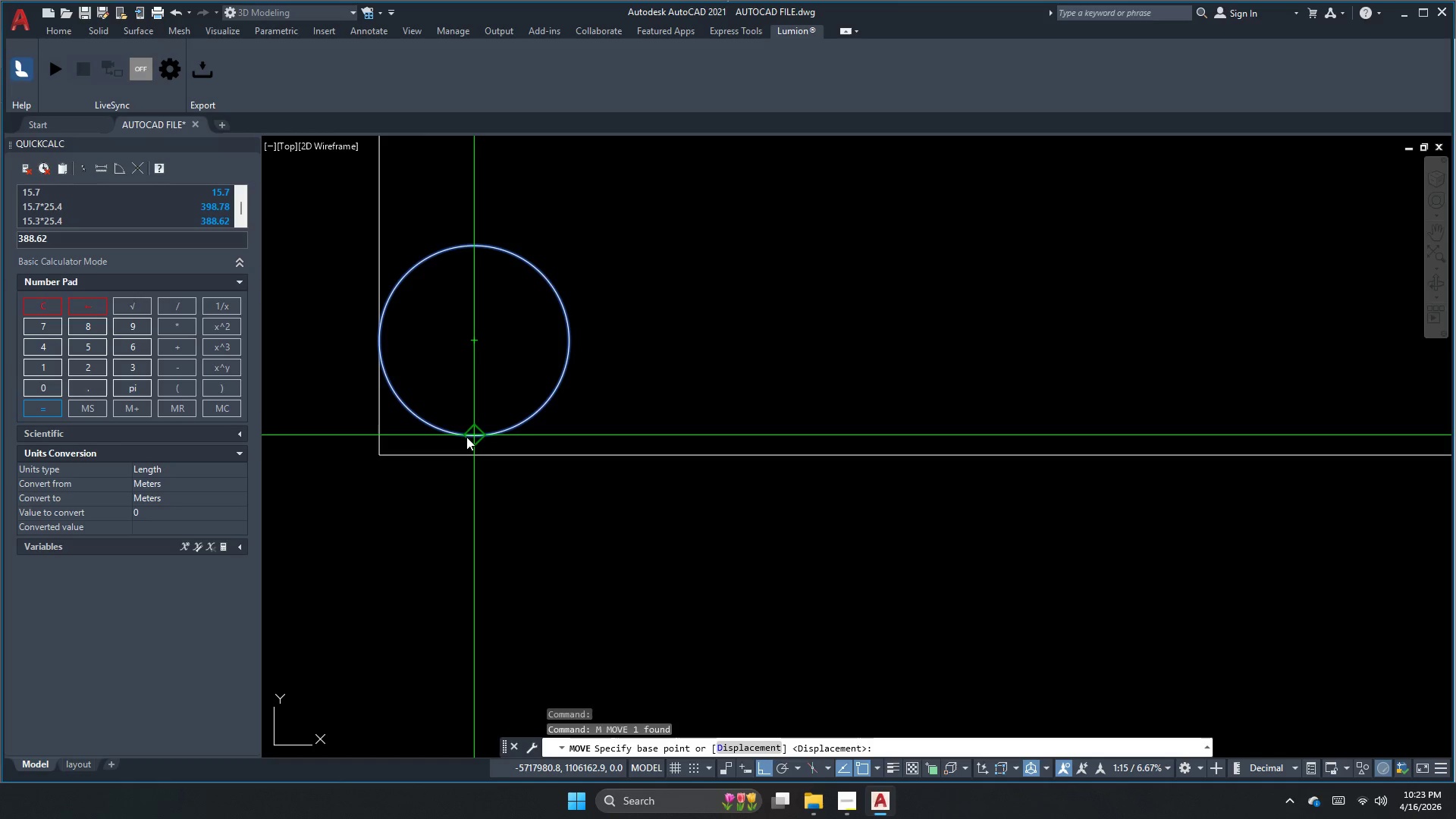 
left_click_drag(start_coordinate=[472, 438], to_coordinate=[472, 442])
 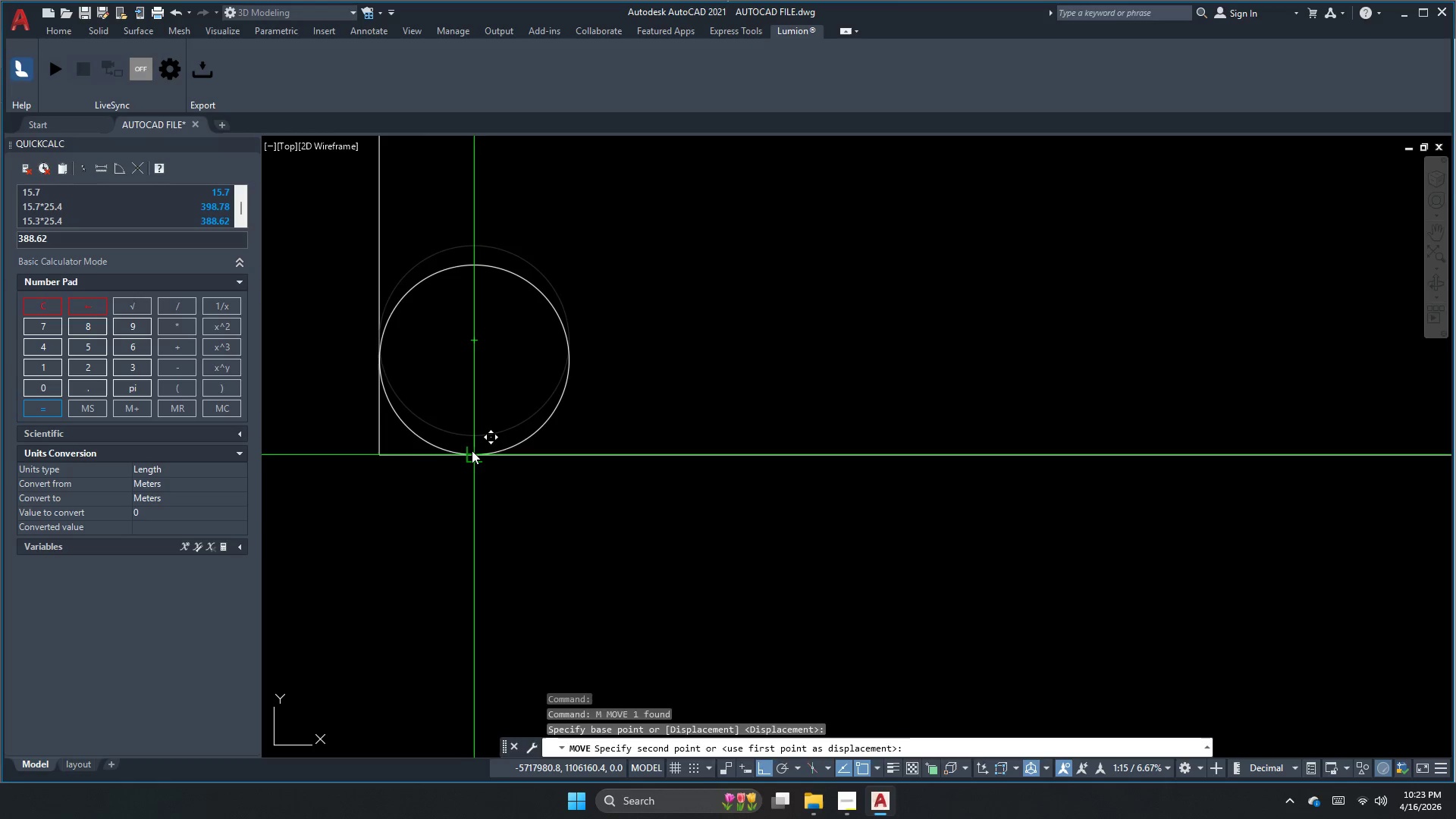 
double_click([472, 450])
 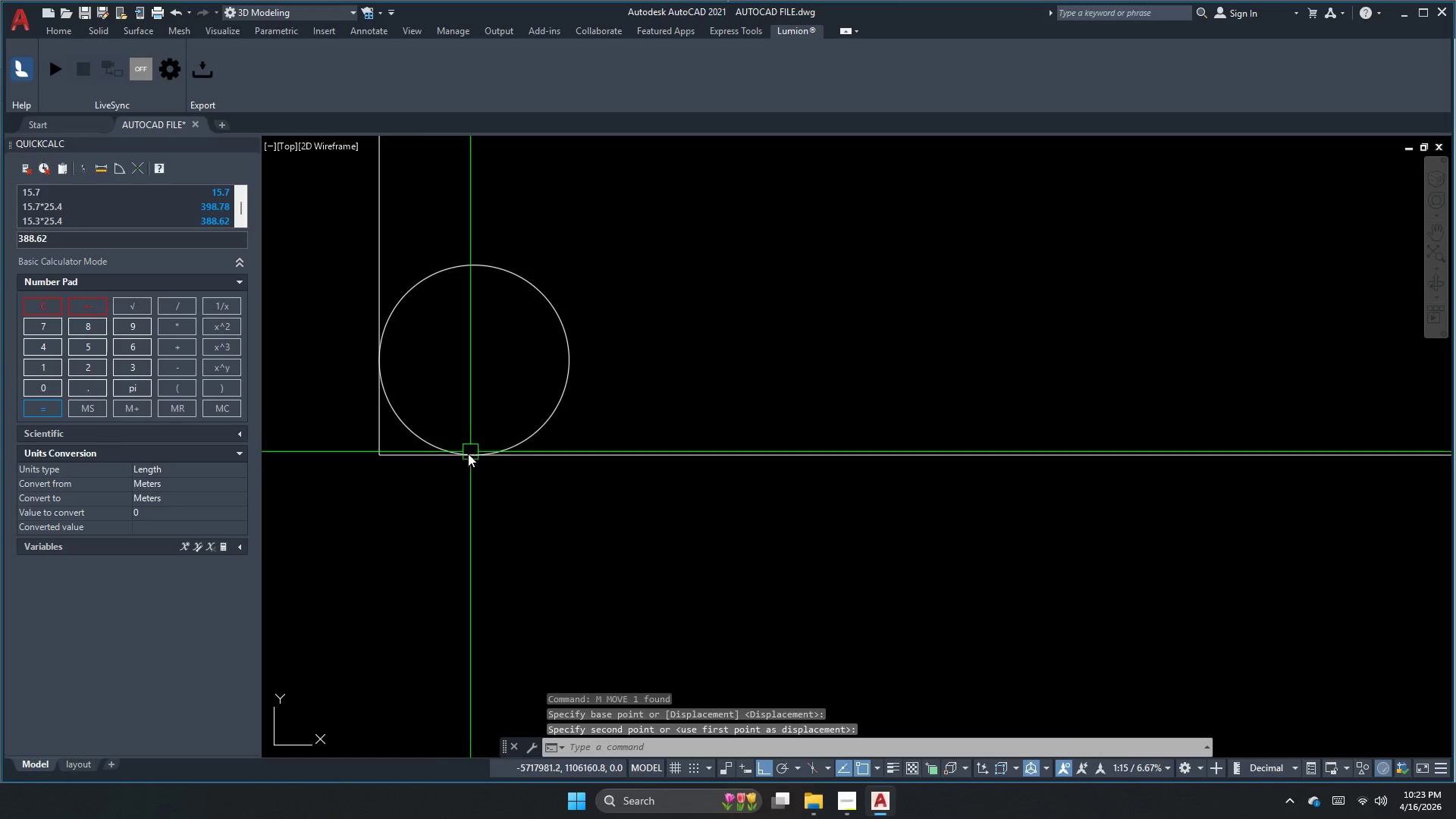 
key(Escape)
 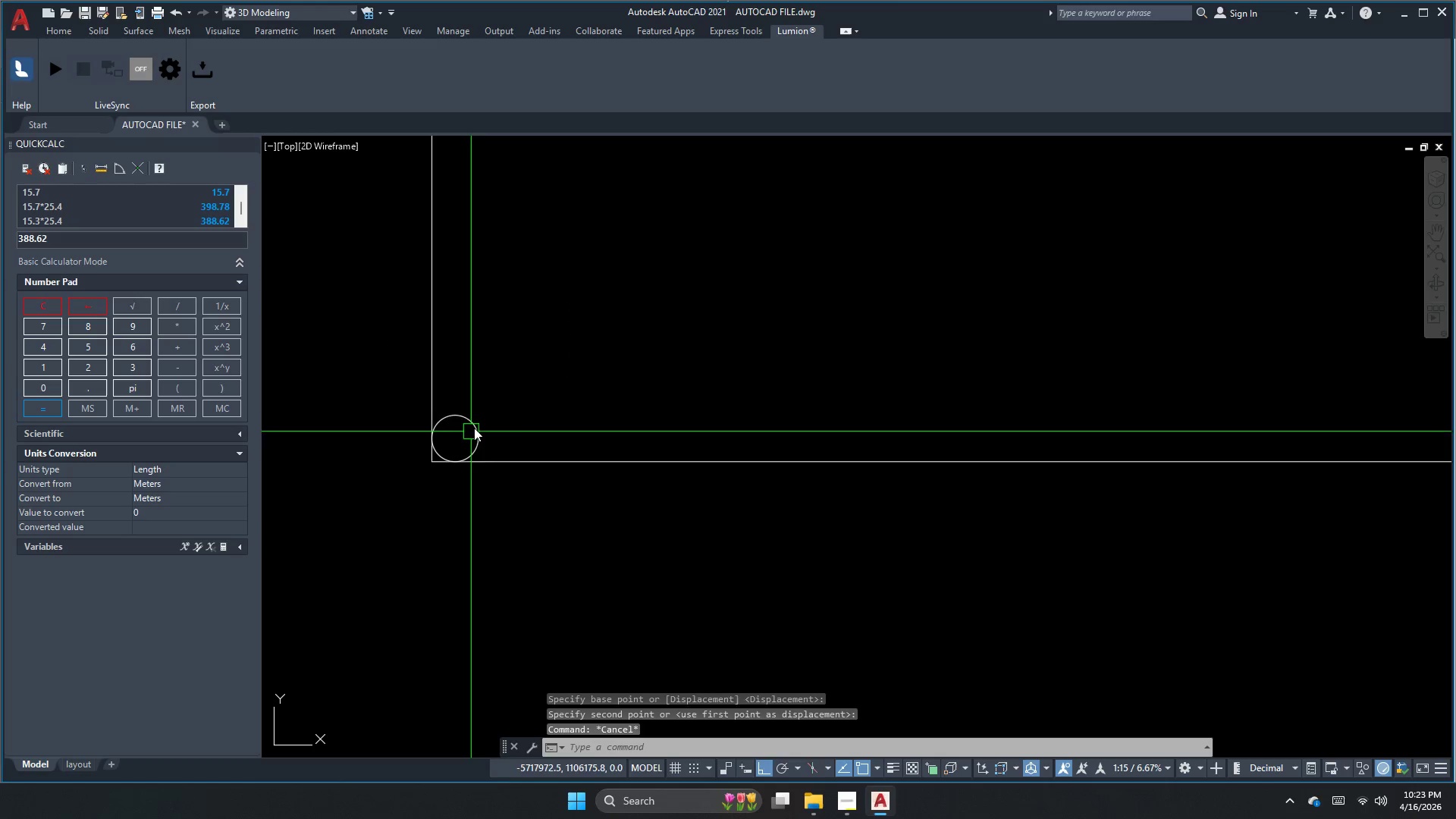 
left_click([480, 420])
 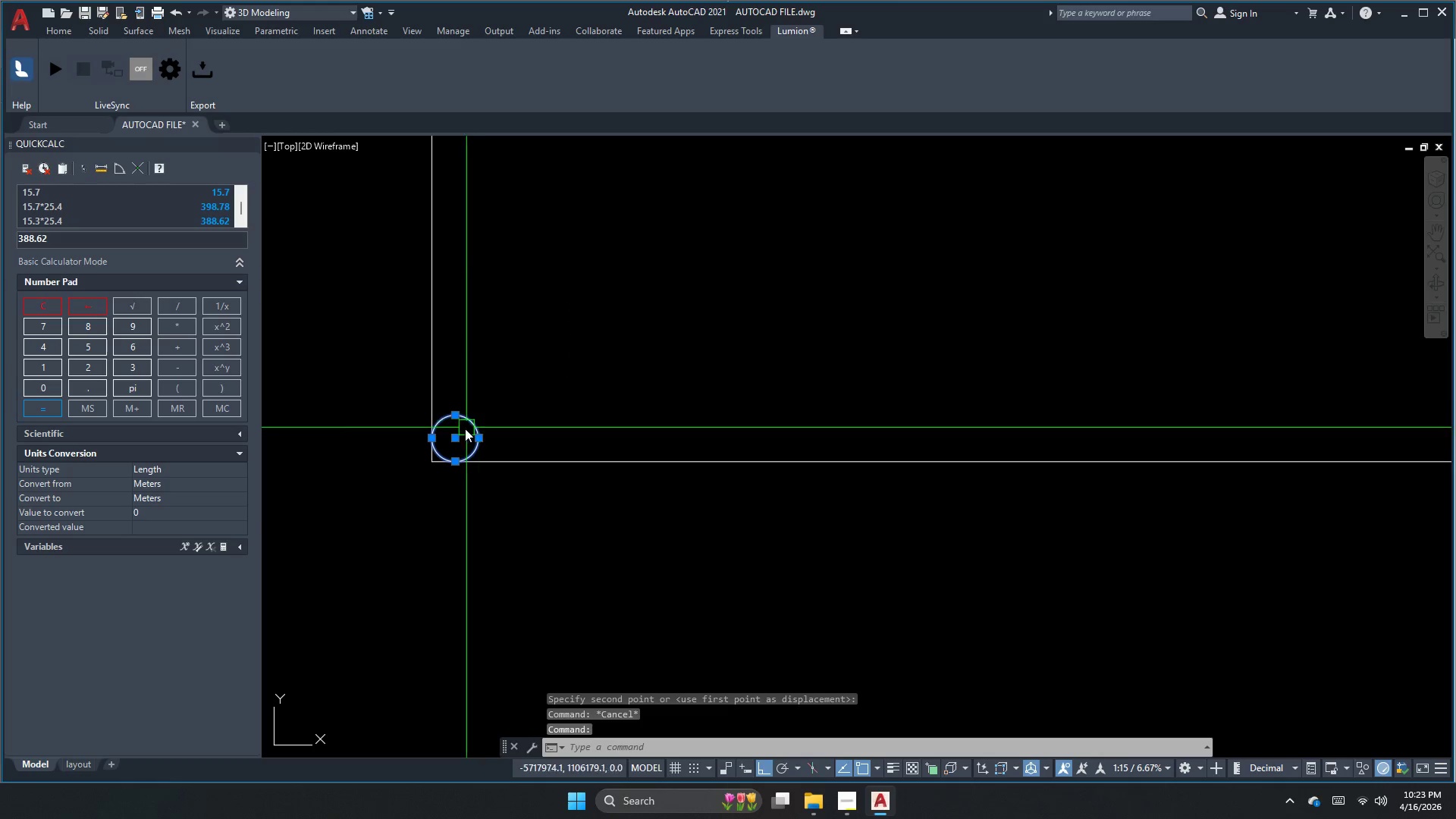 
scroll: coordinate [449, 464], scroll_direction: down, amount: 3.0
 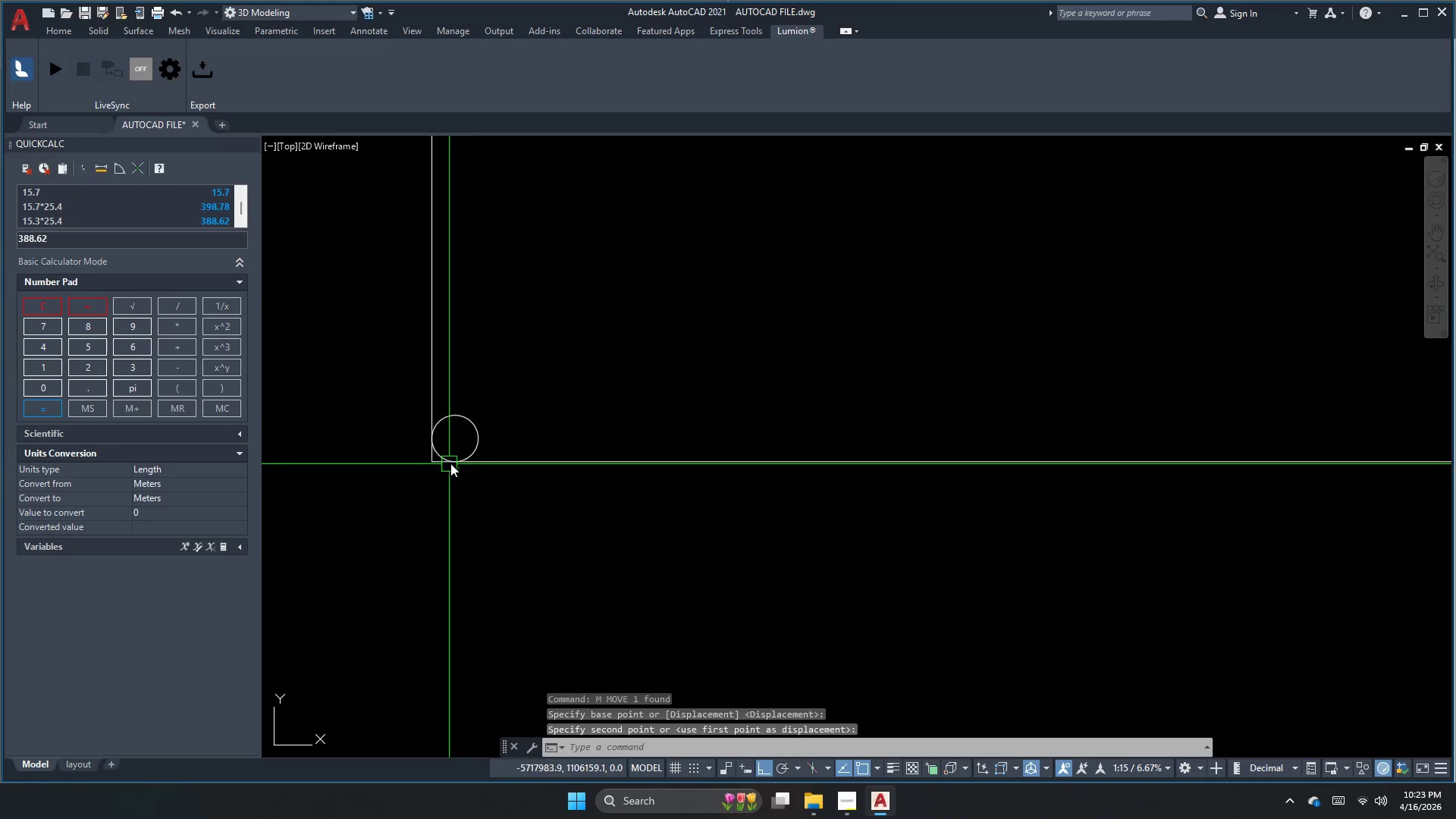 
type(mi )
 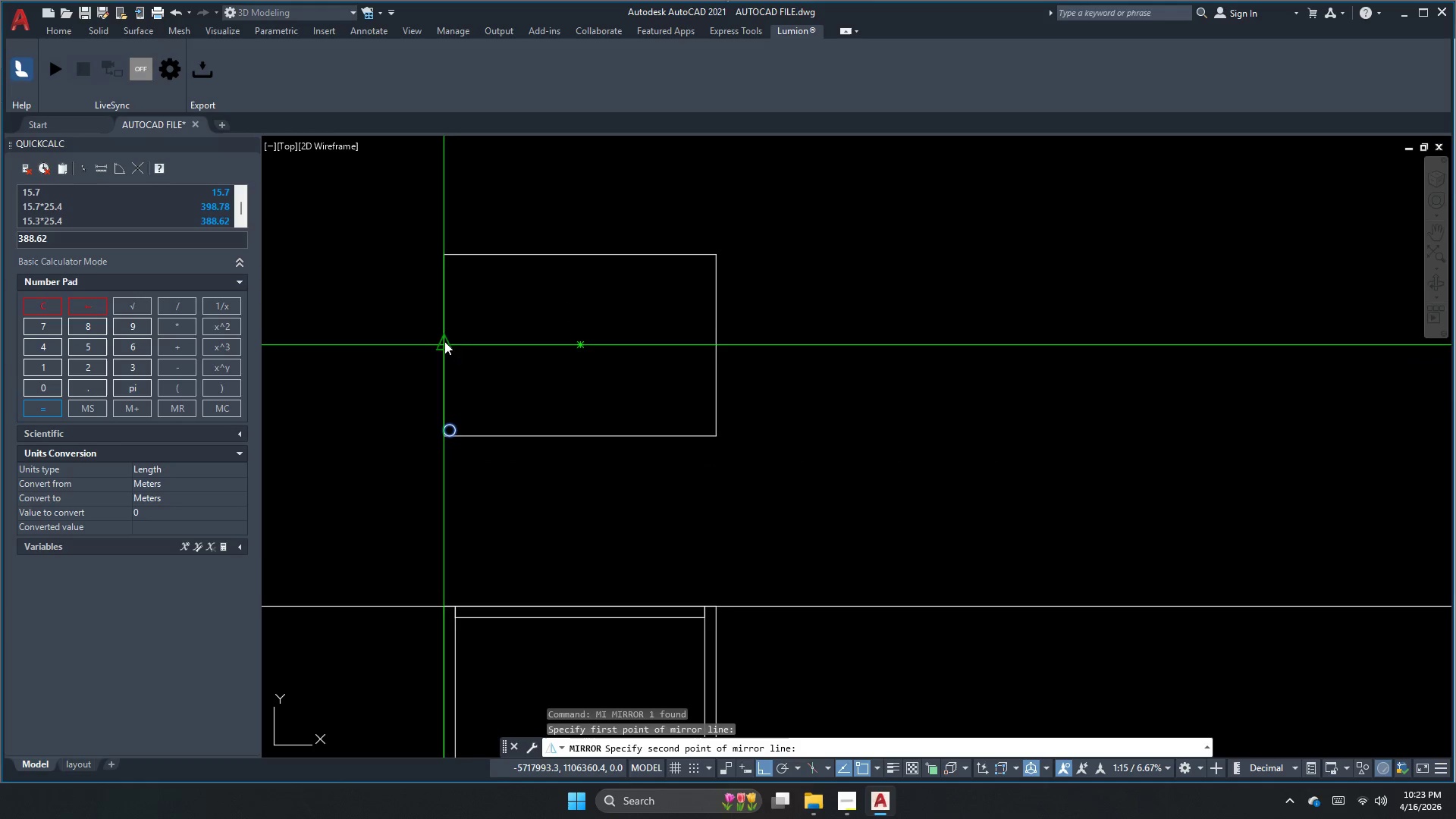 
scroll: coordinate [447, 427], scroll_direction: down, amount: 2.0
 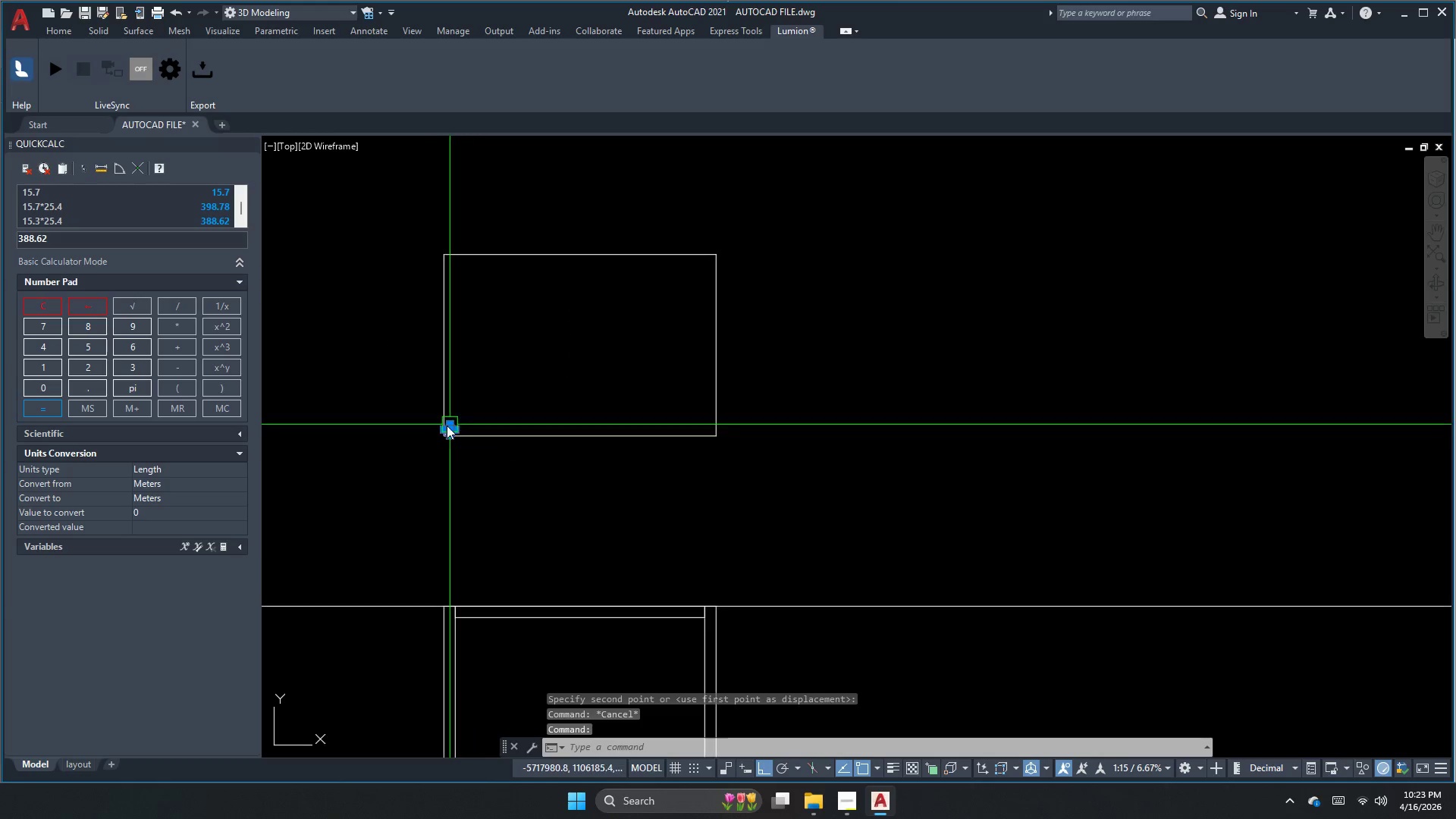 
double_click([429, 347])
 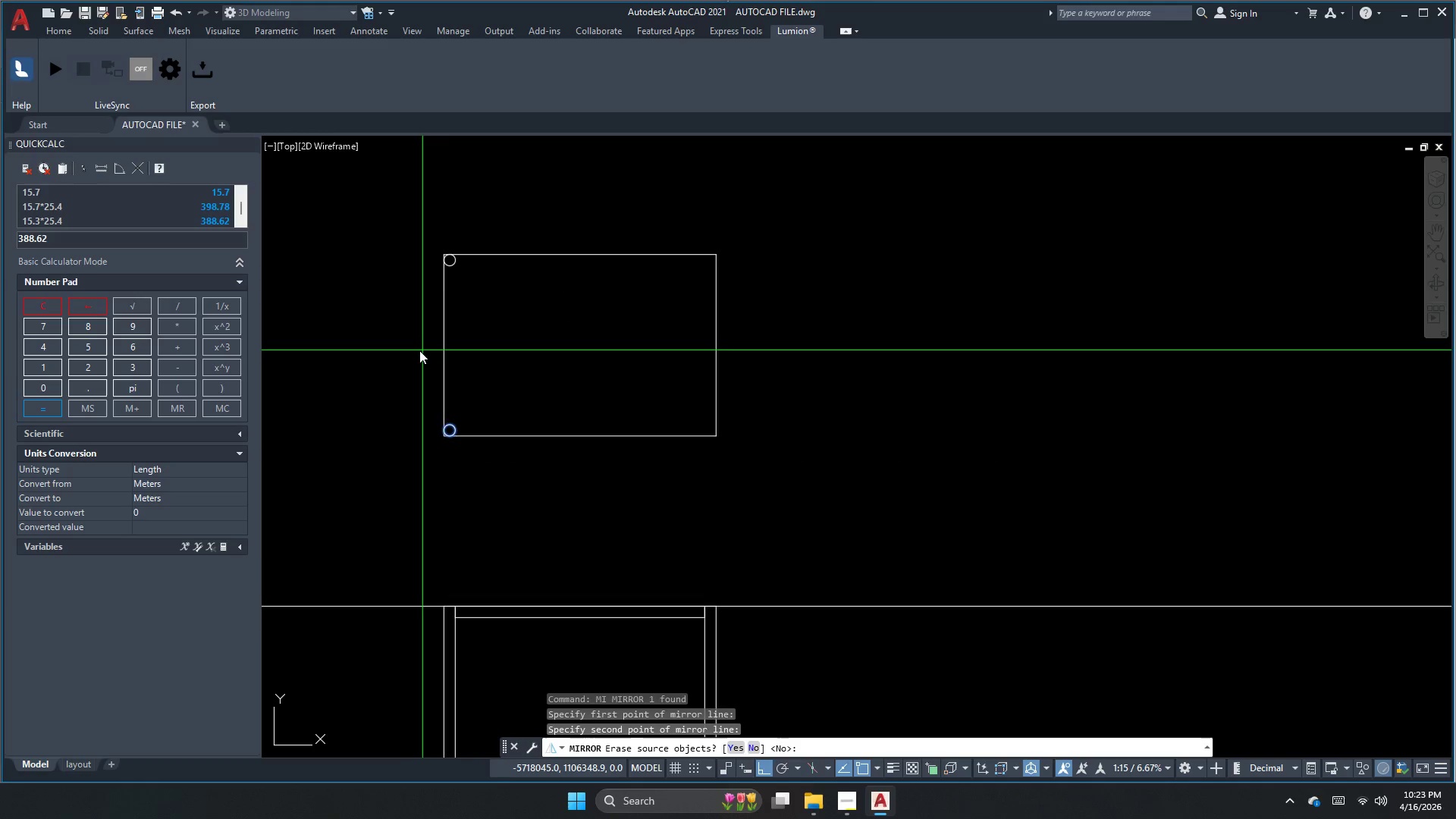 
scroll: coordinate [411, 350], scroll_direction: down, amount: 1.0
 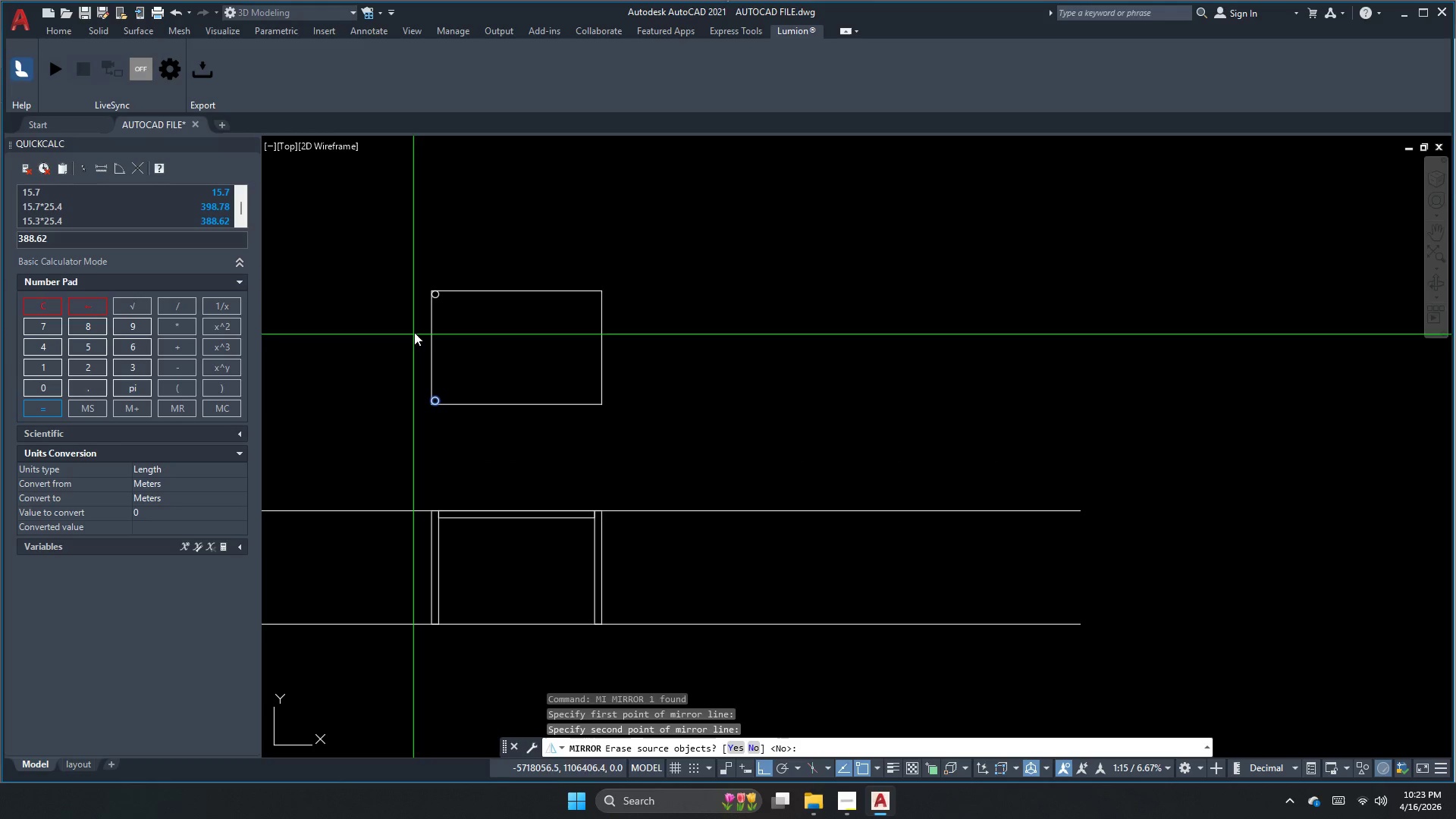 
key(N)
 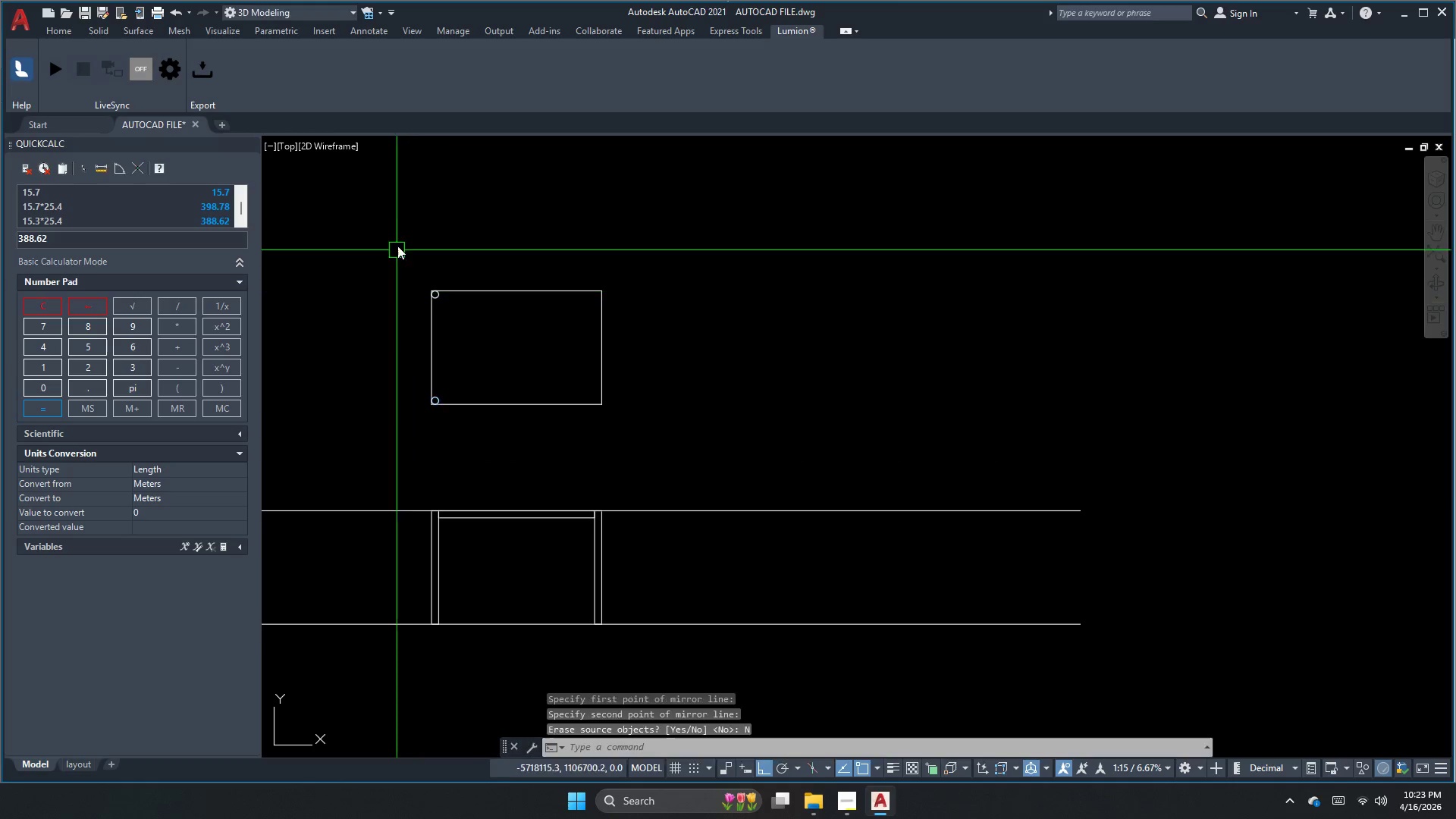 
left_click_drag(start_coordinate=[409, 235], to_coordinate=[419, 254])
 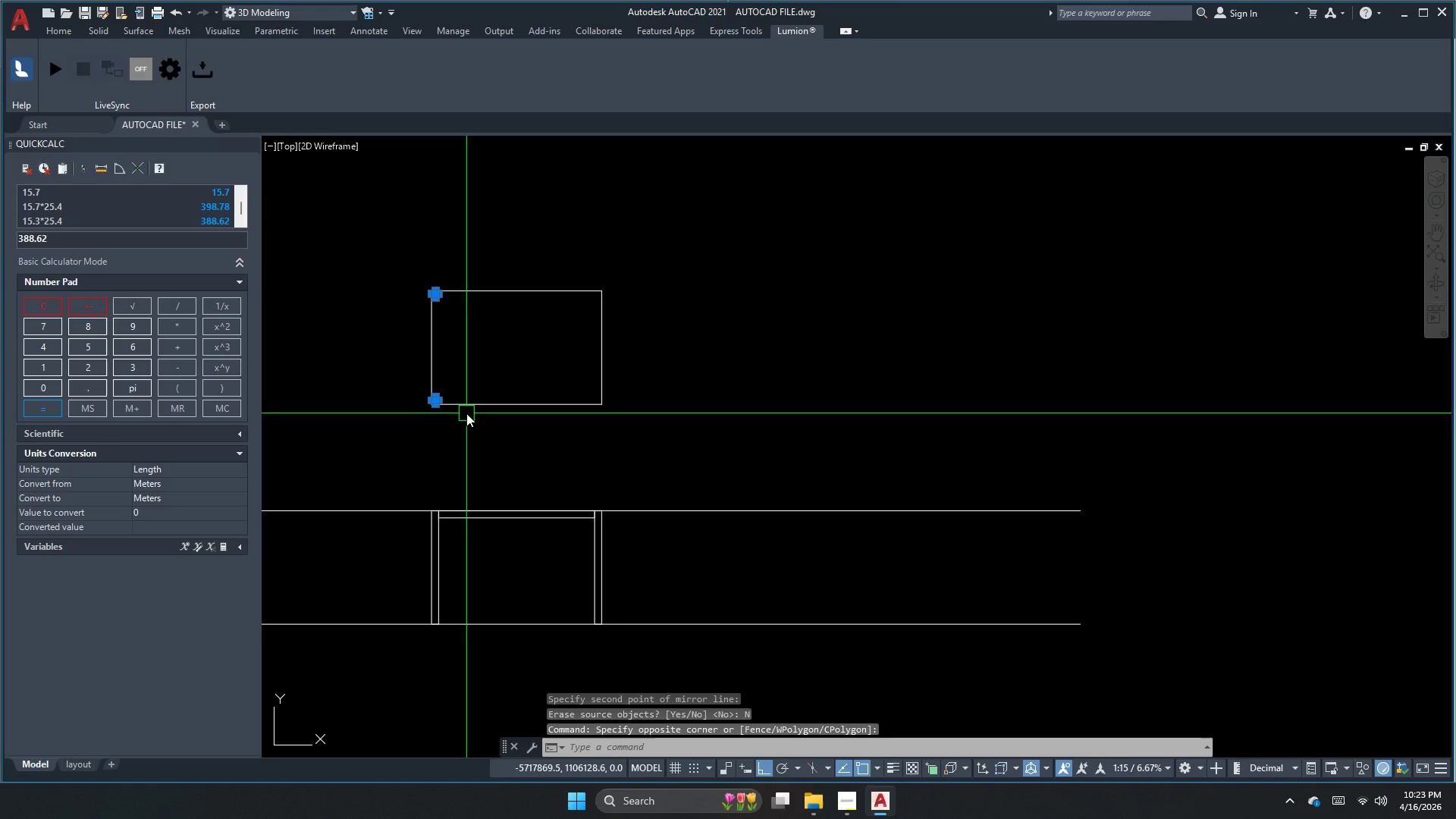 
type(mi)
 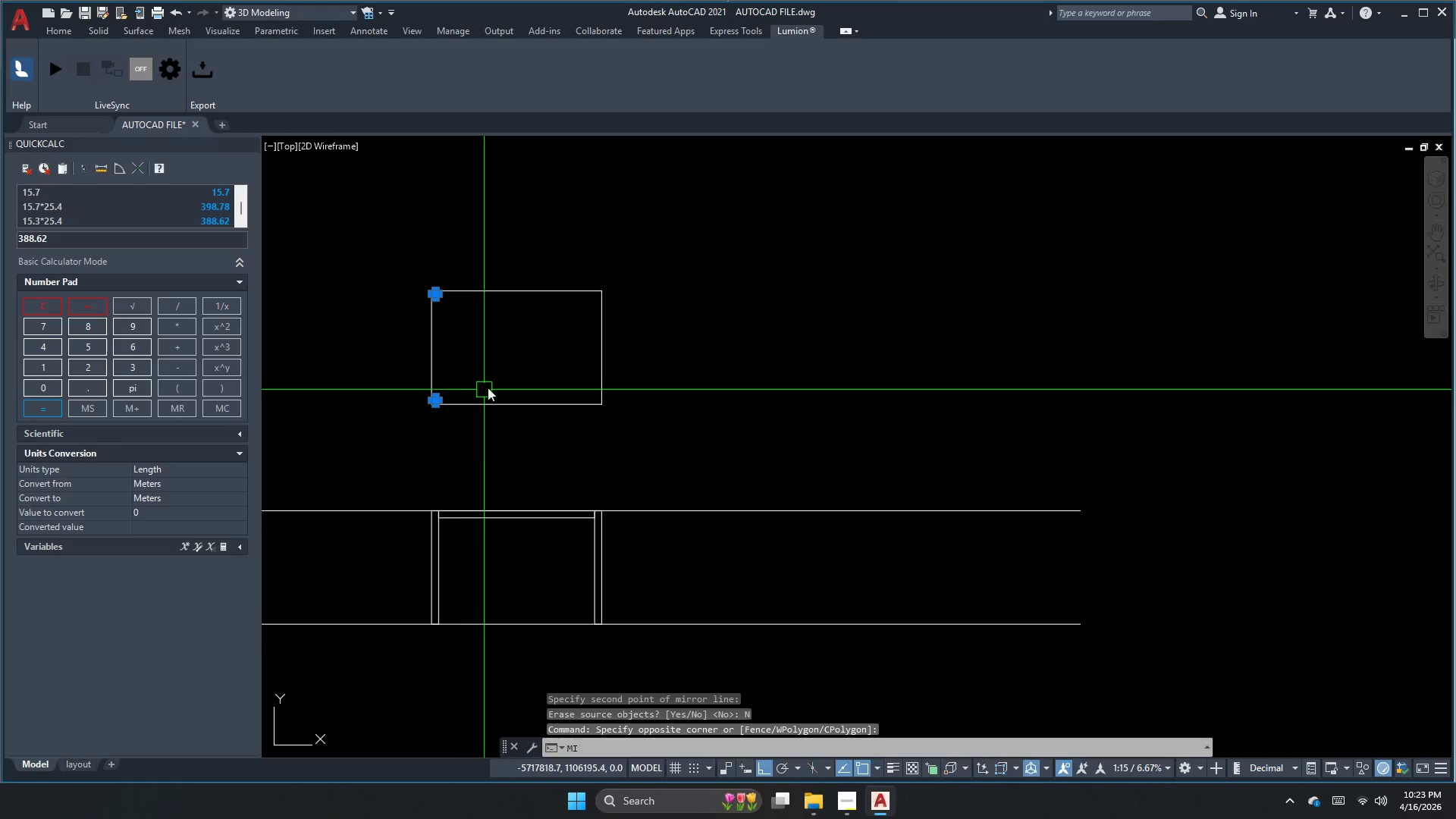 
key(Space)
 